 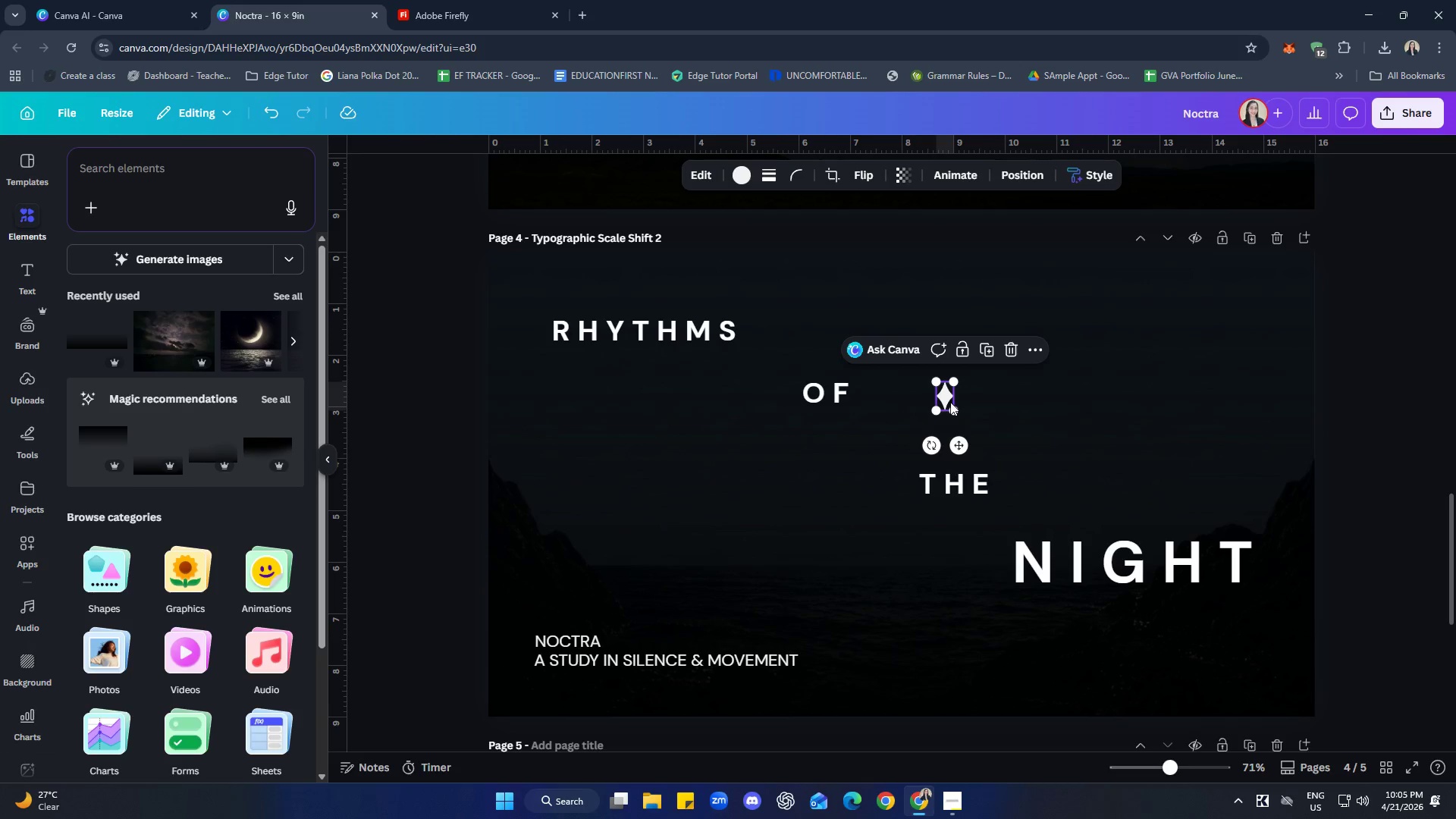 
key(ArrowLeft)
 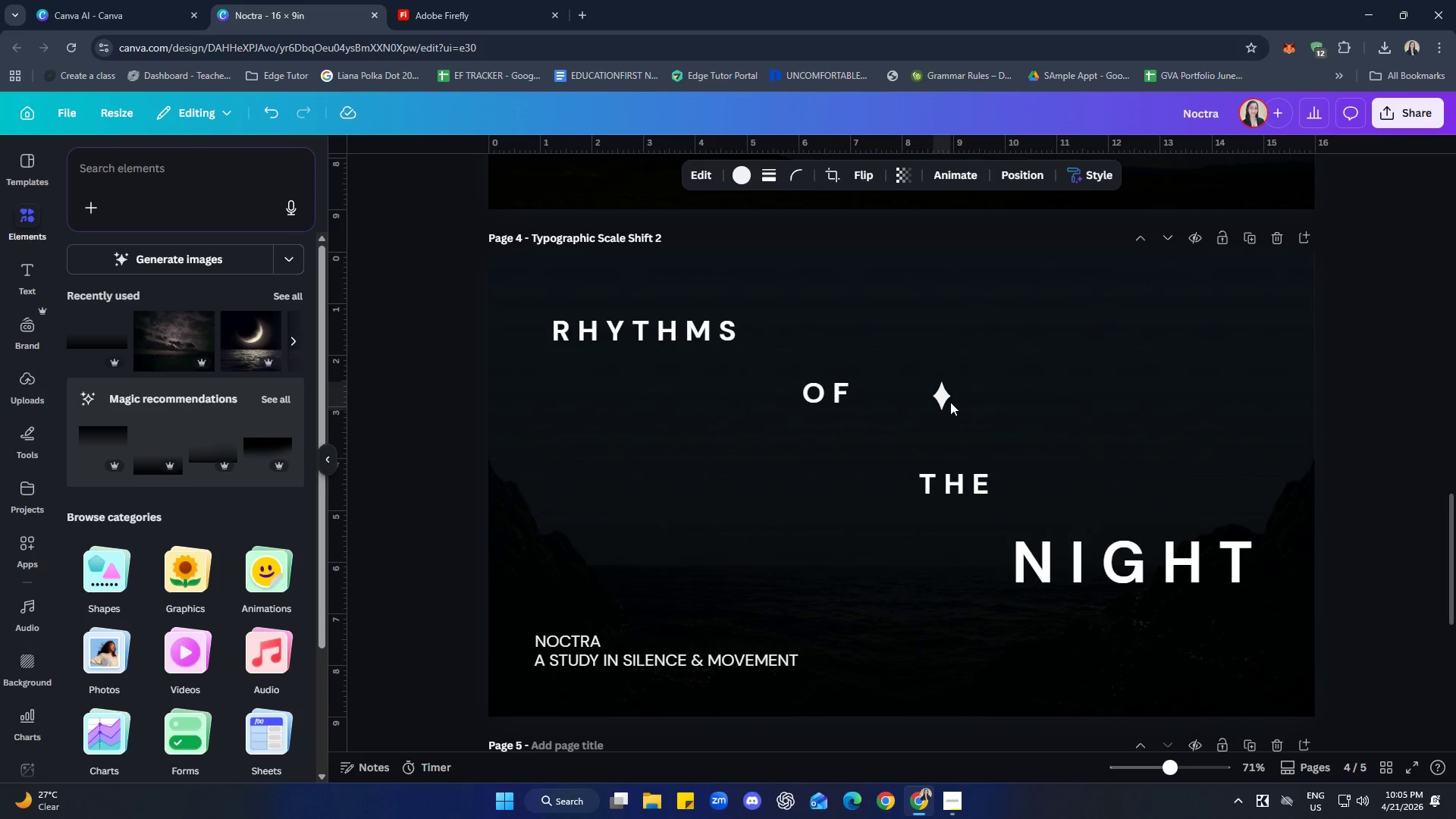 
key(ArrowLeft)
 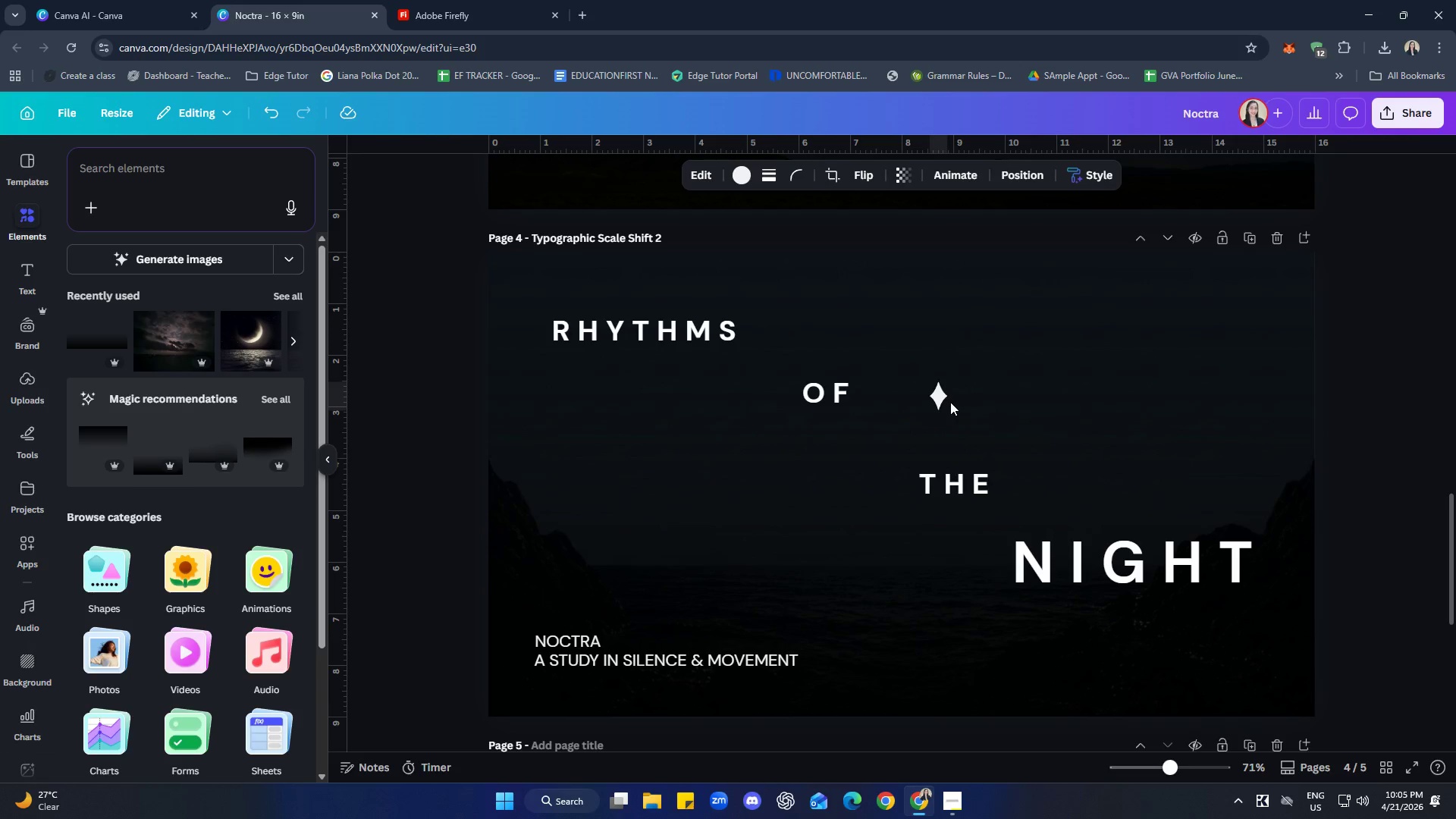 
key(ArrowLeft)
 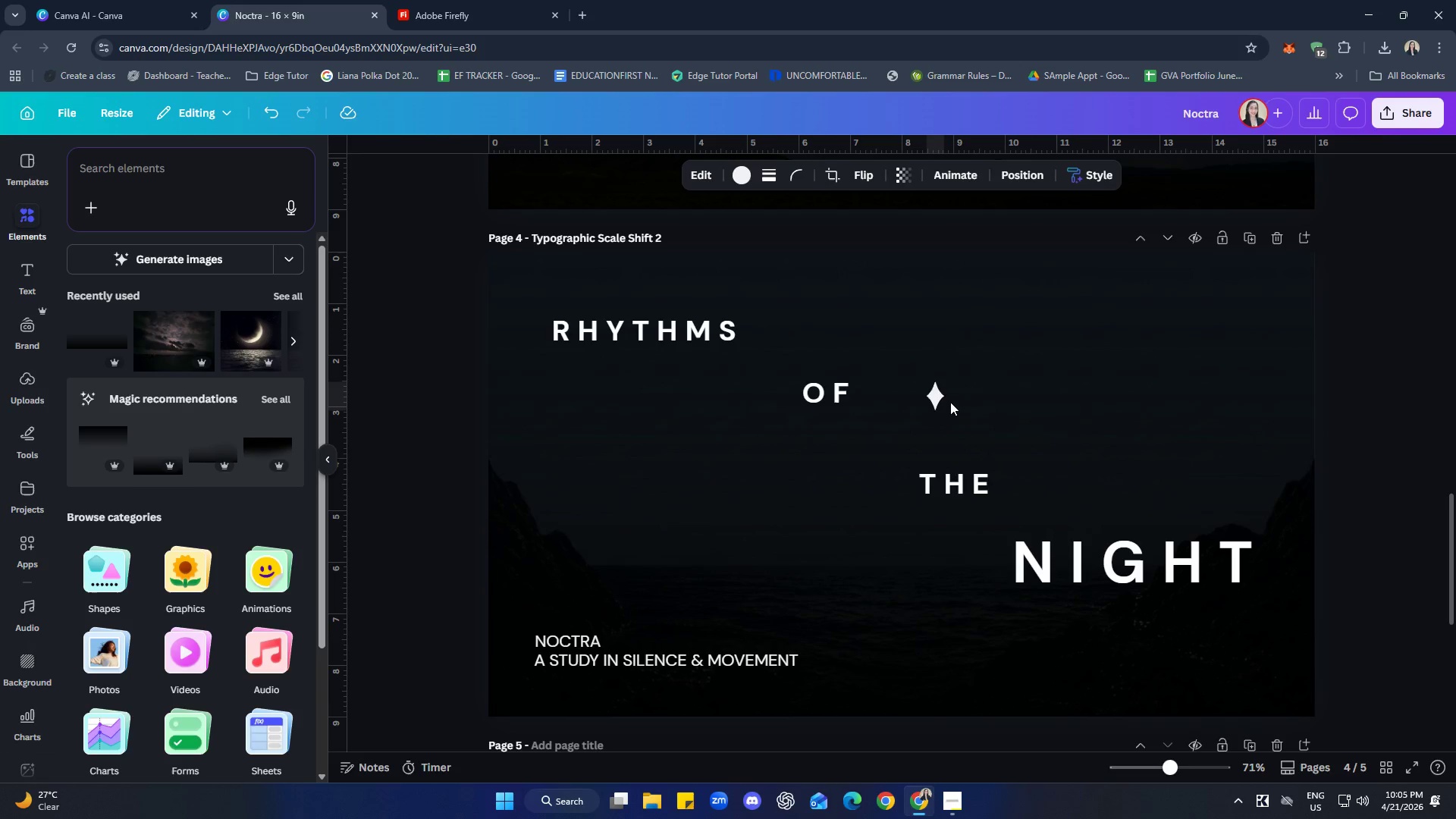 
key(ArrowLeft)
 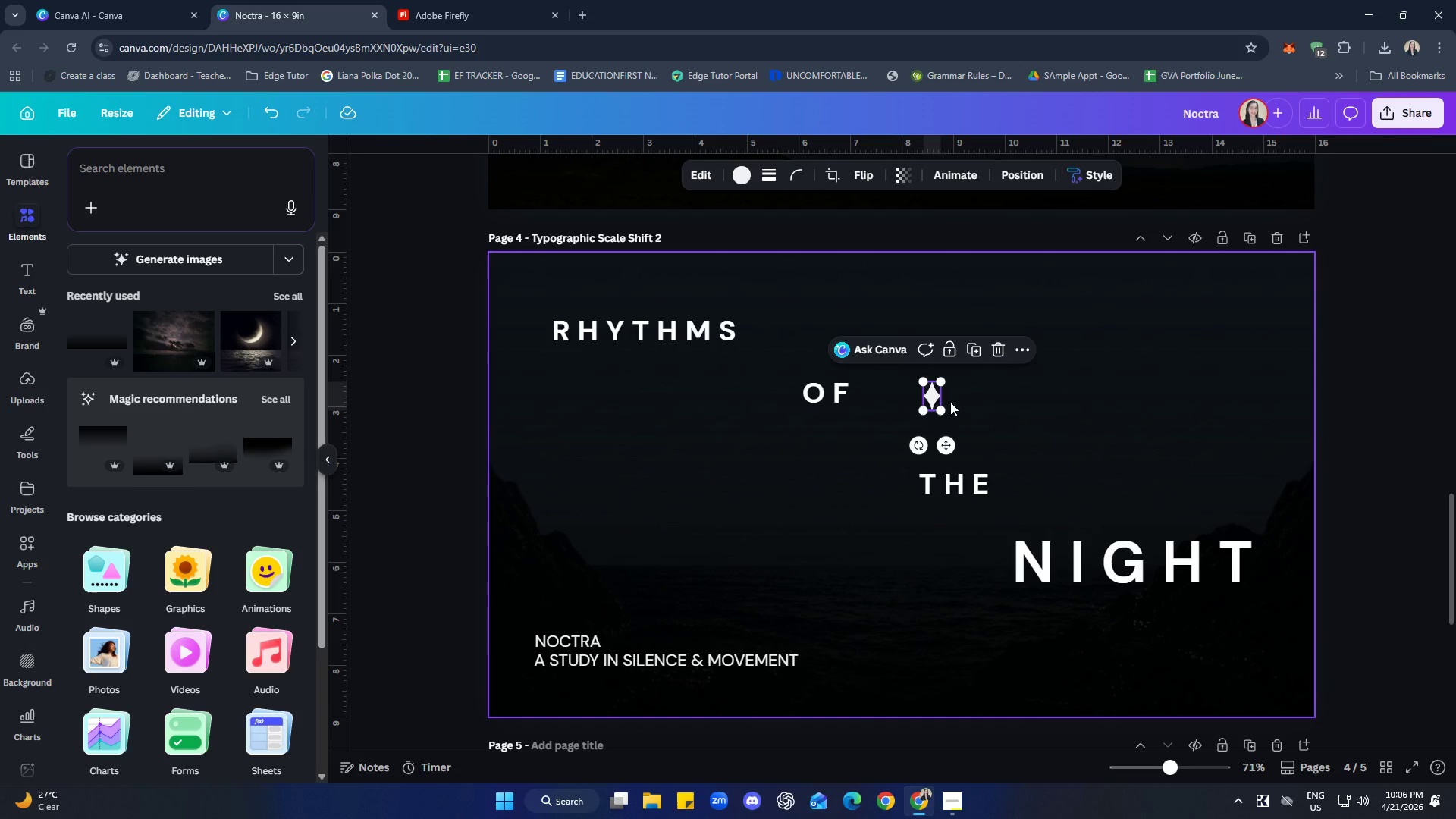 
wait(5.73)
 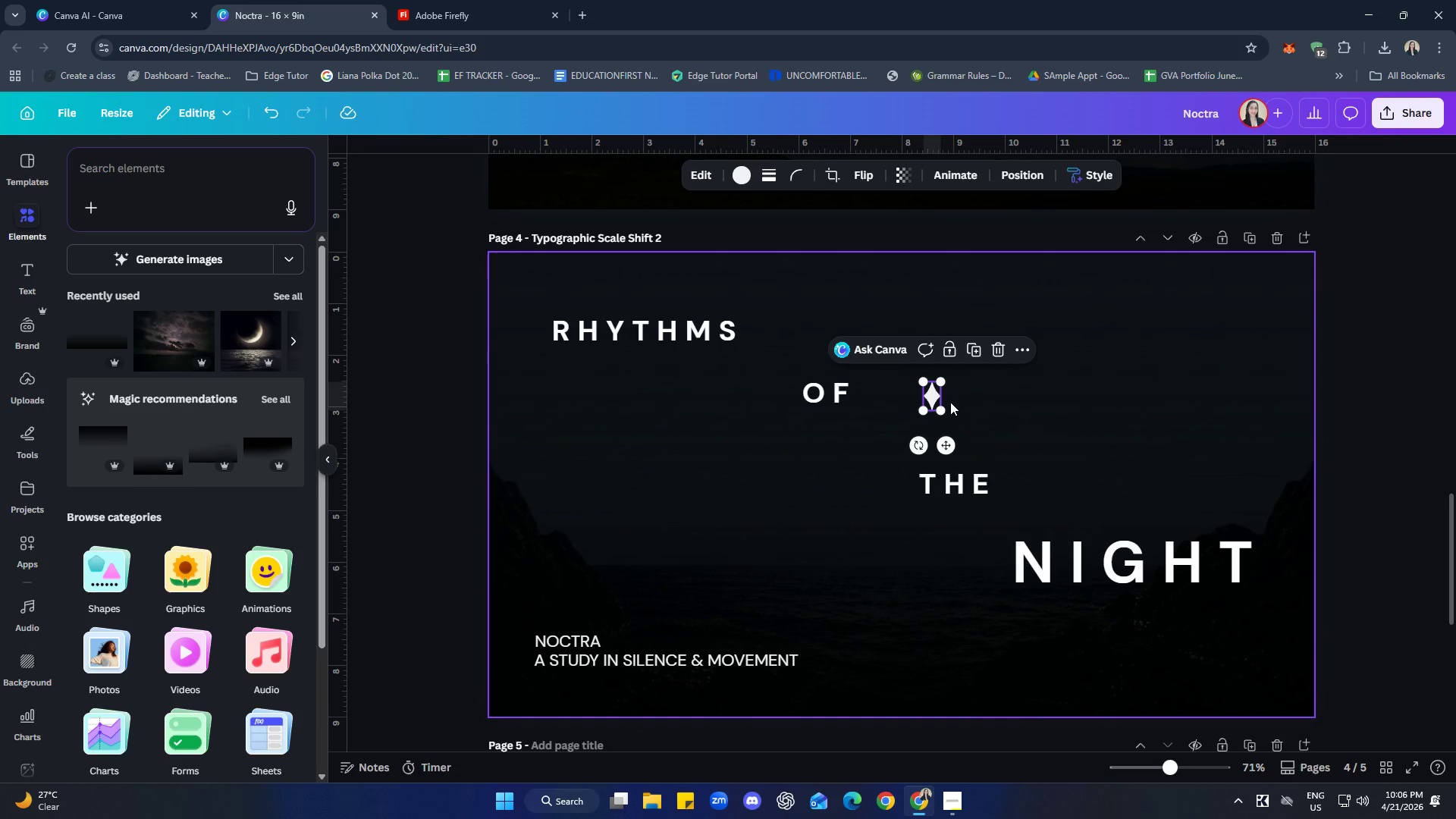 
double_click([830, 406])
 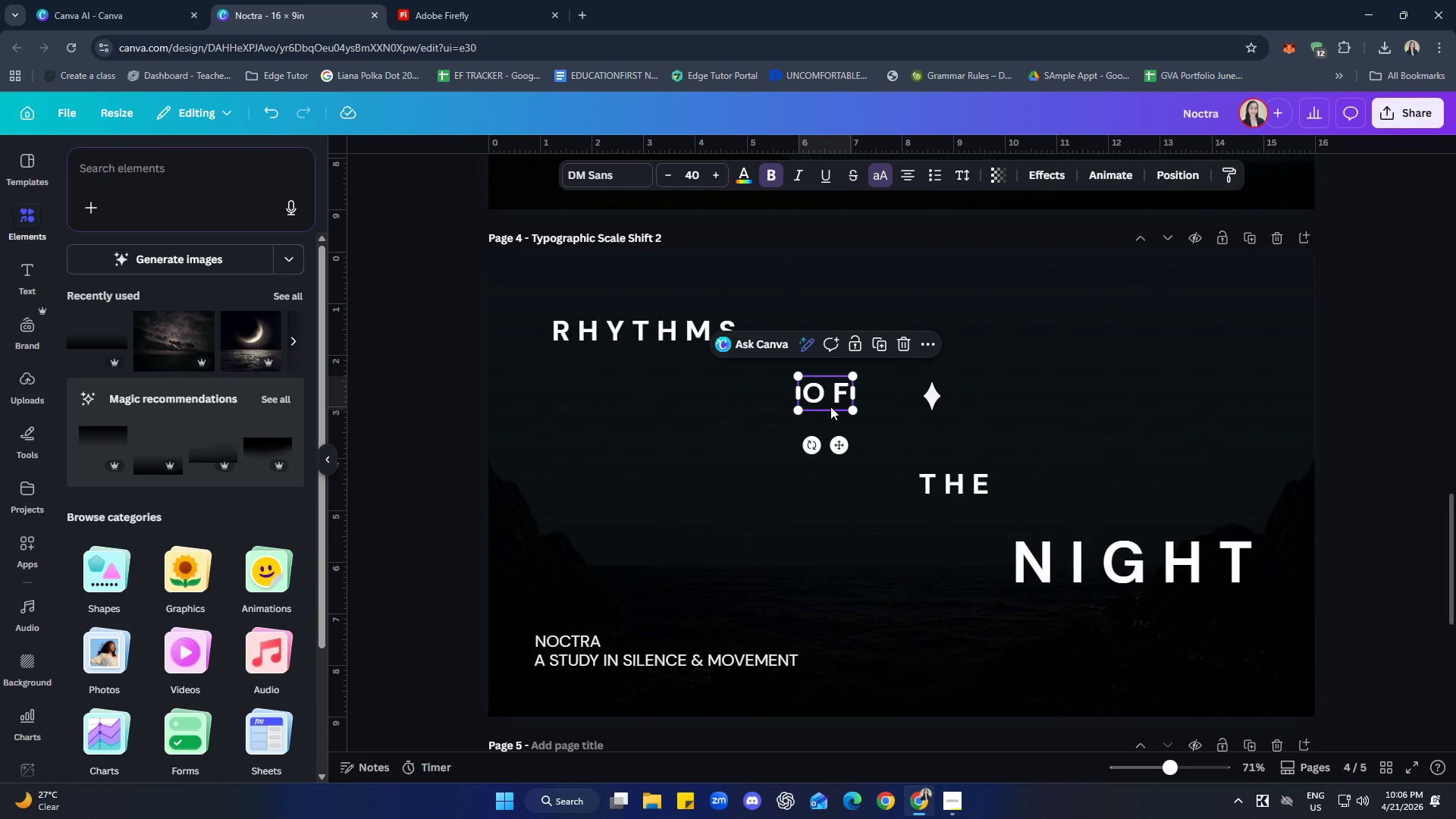 
key(ArrowRight)
 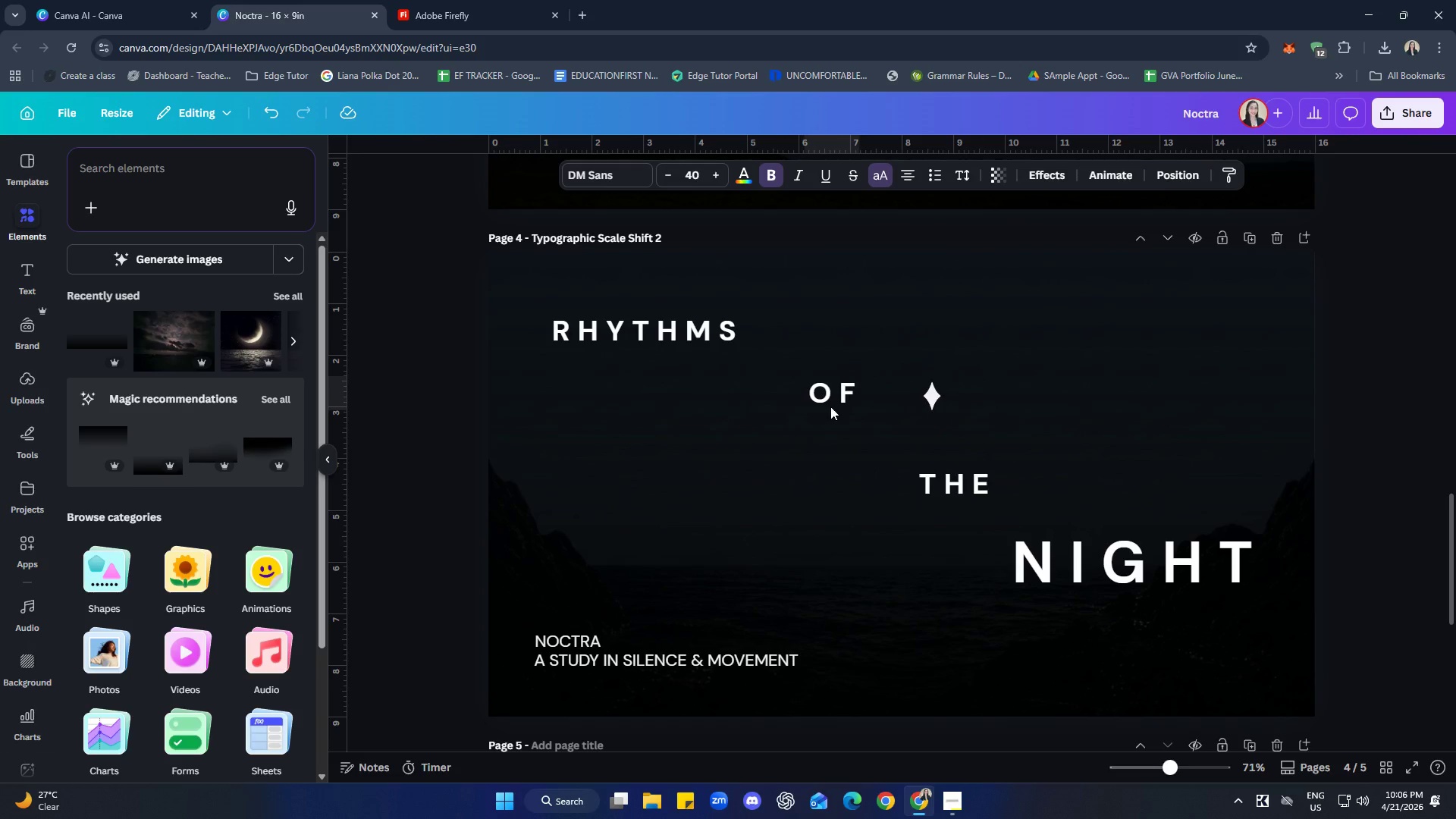 
key(ArrowRight)
 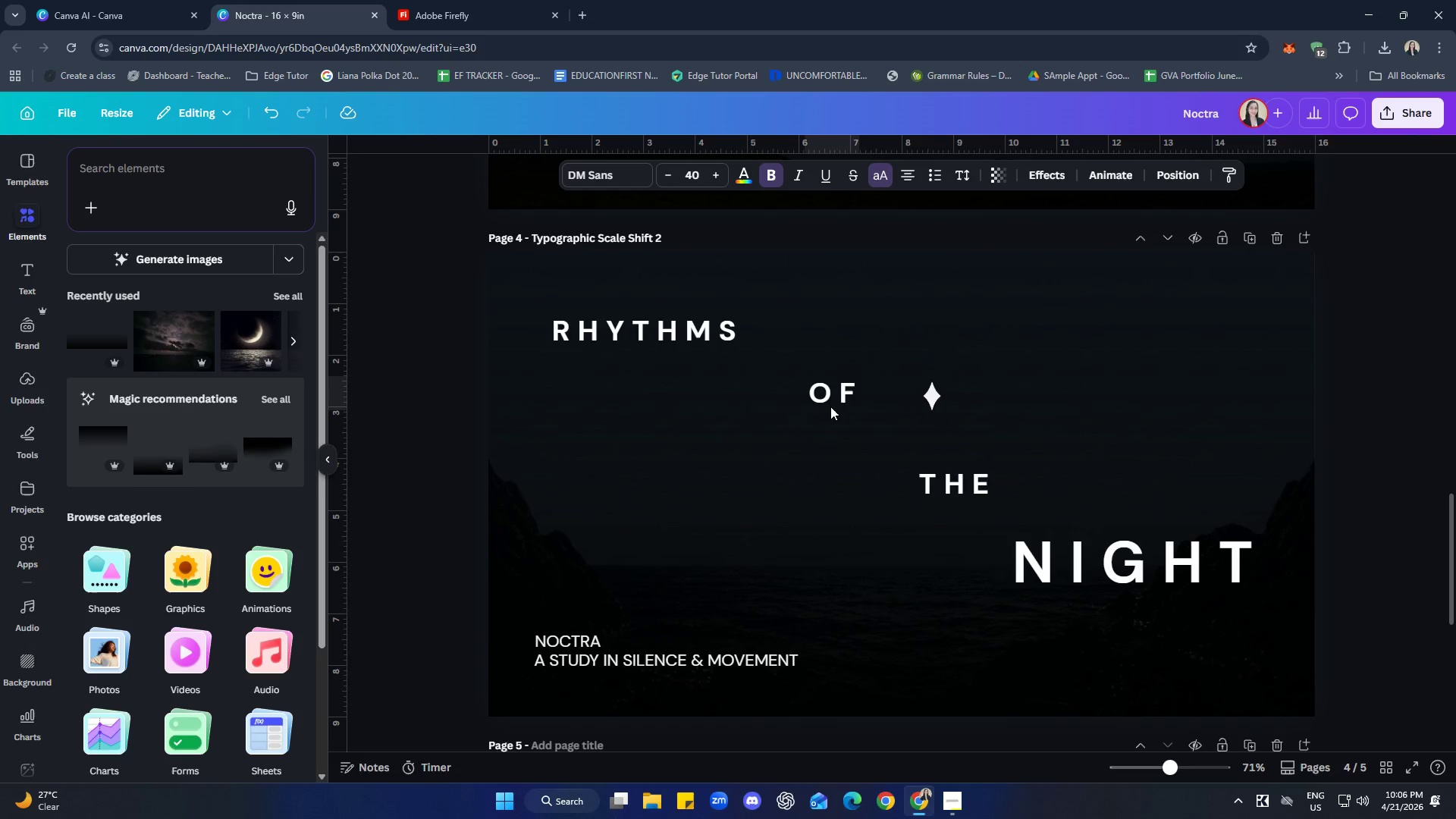 
key(ArrowRight)
 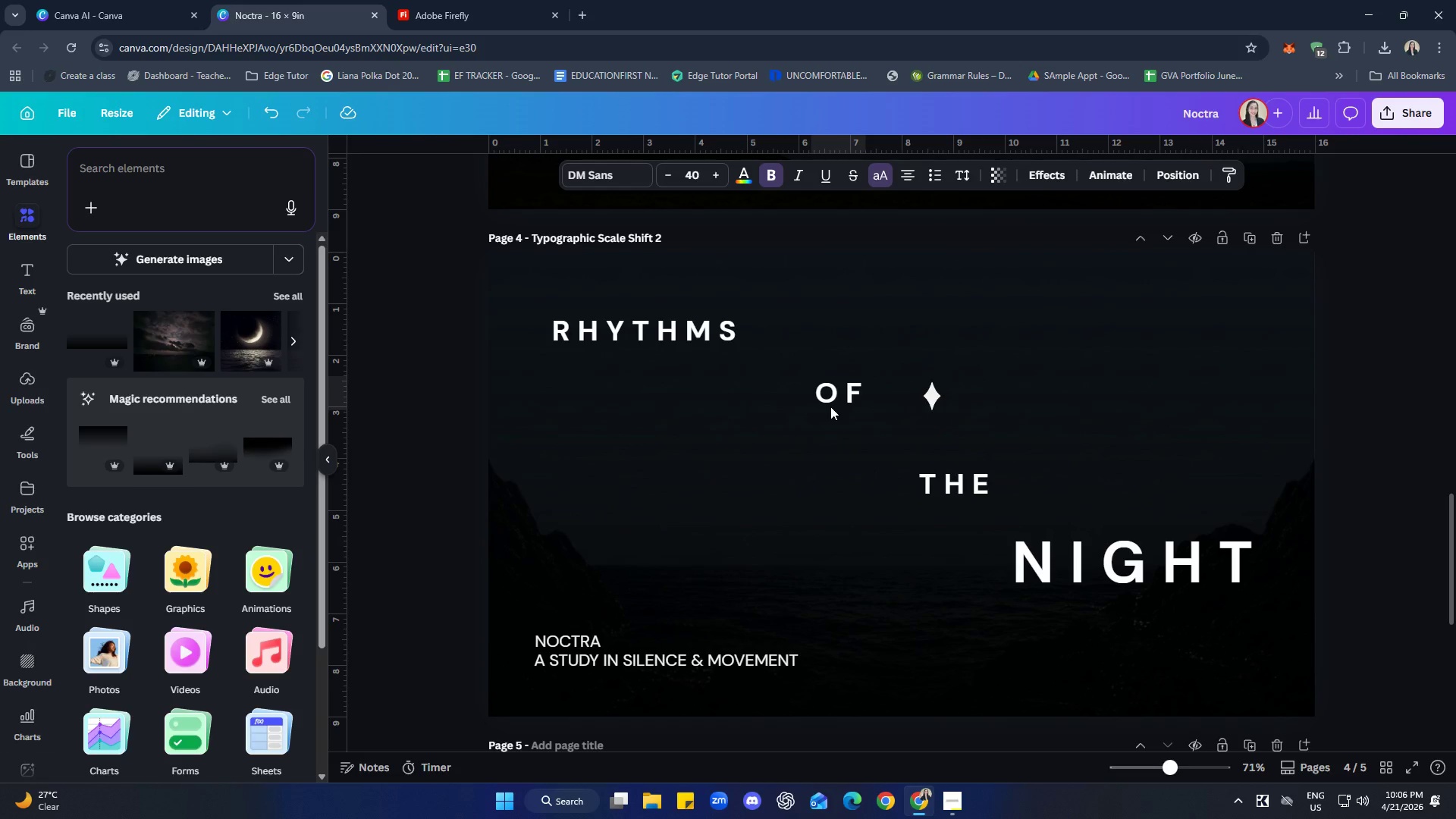 
key(ArrowRight)
 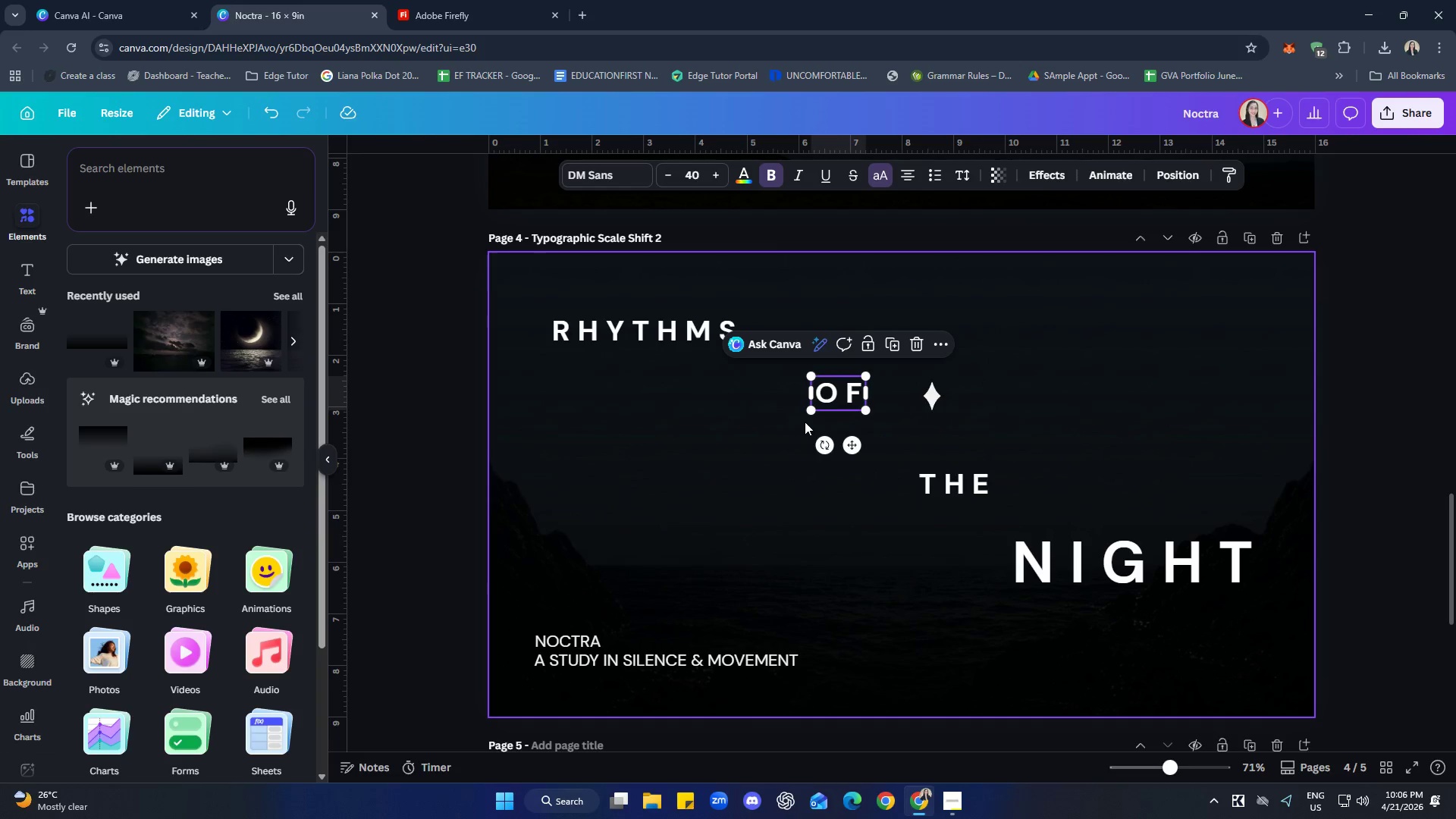 
key(ArrowRight)
 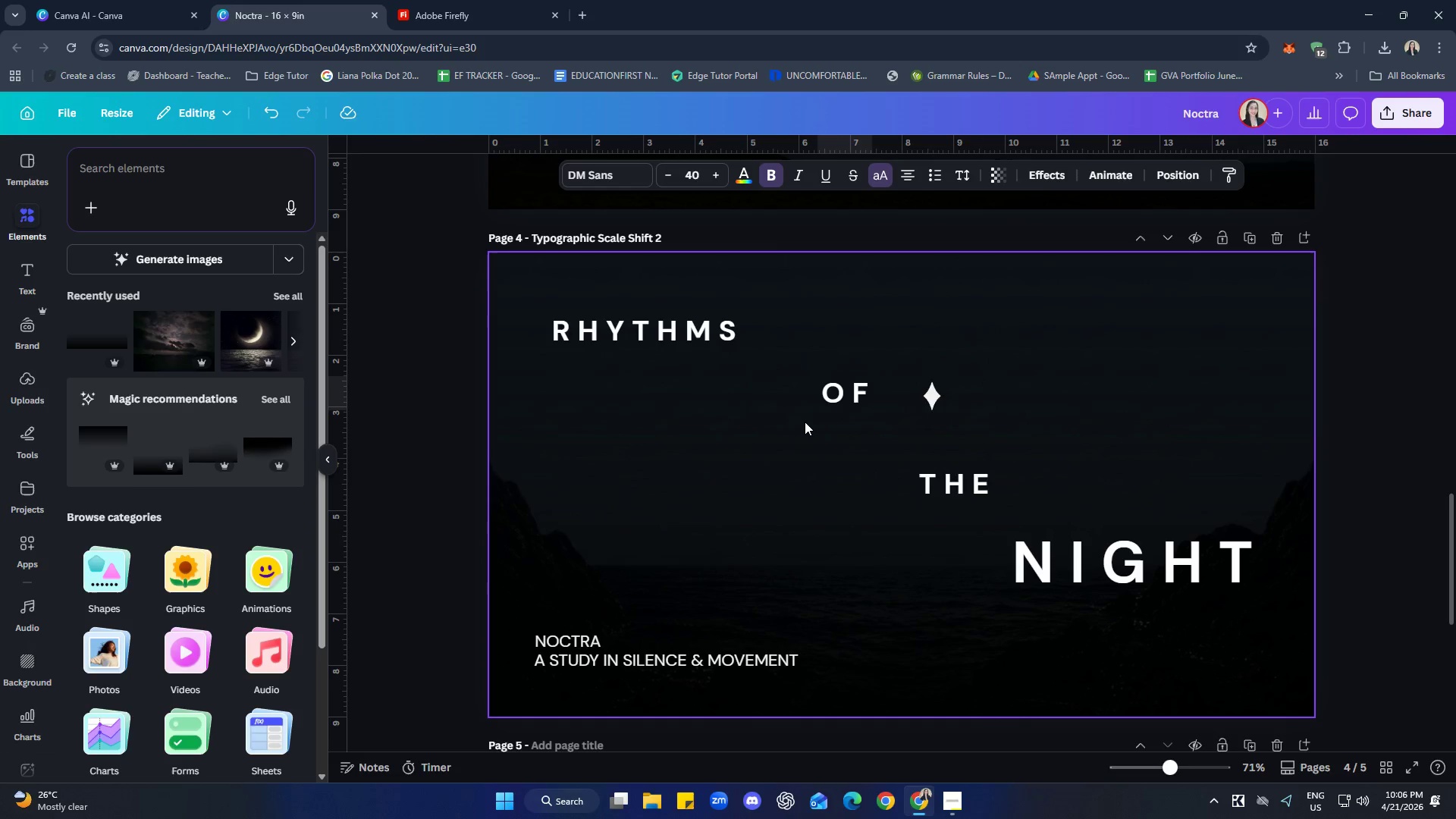 
key(ArrowRight)
 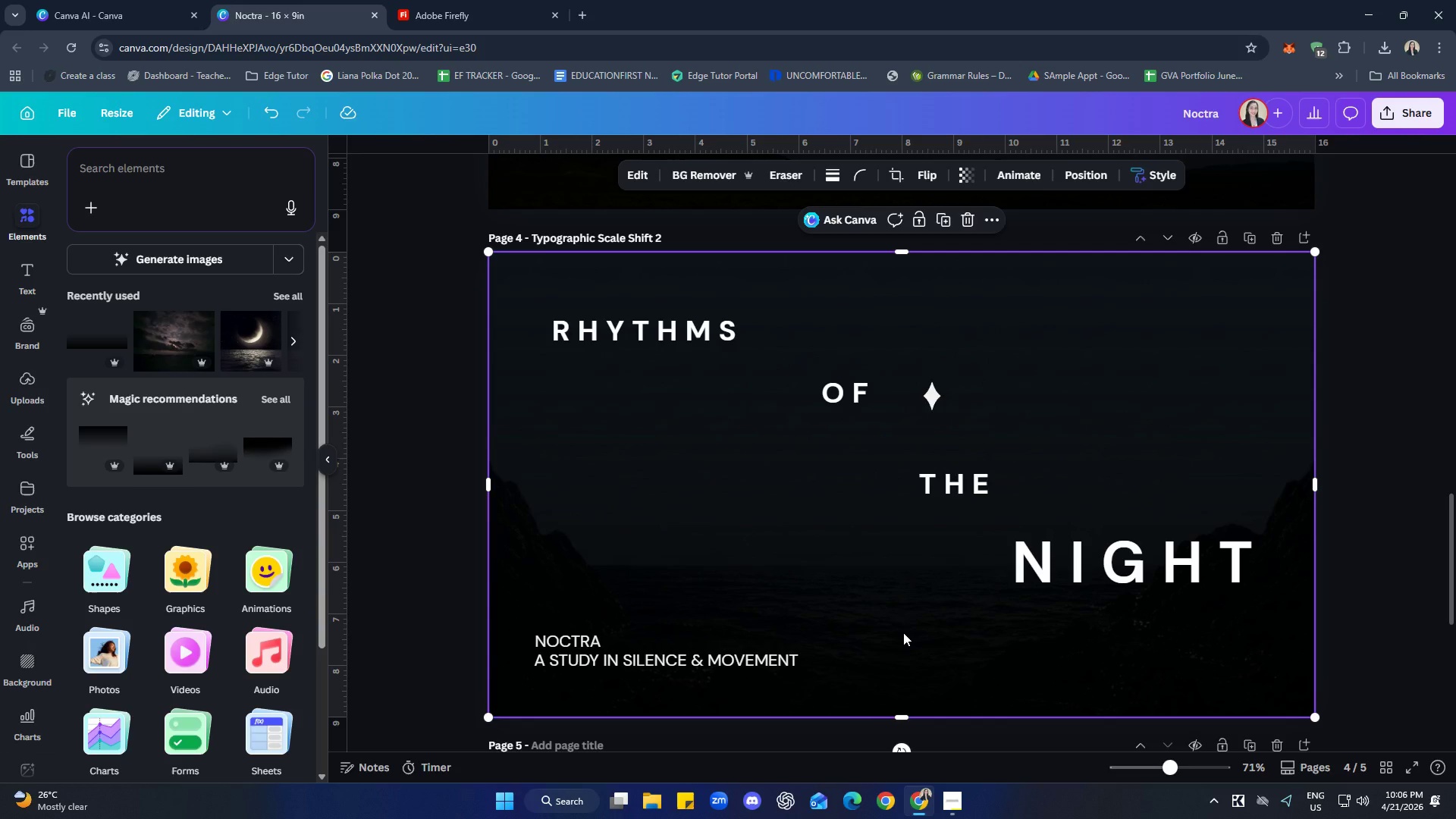 
wait(5.89)
 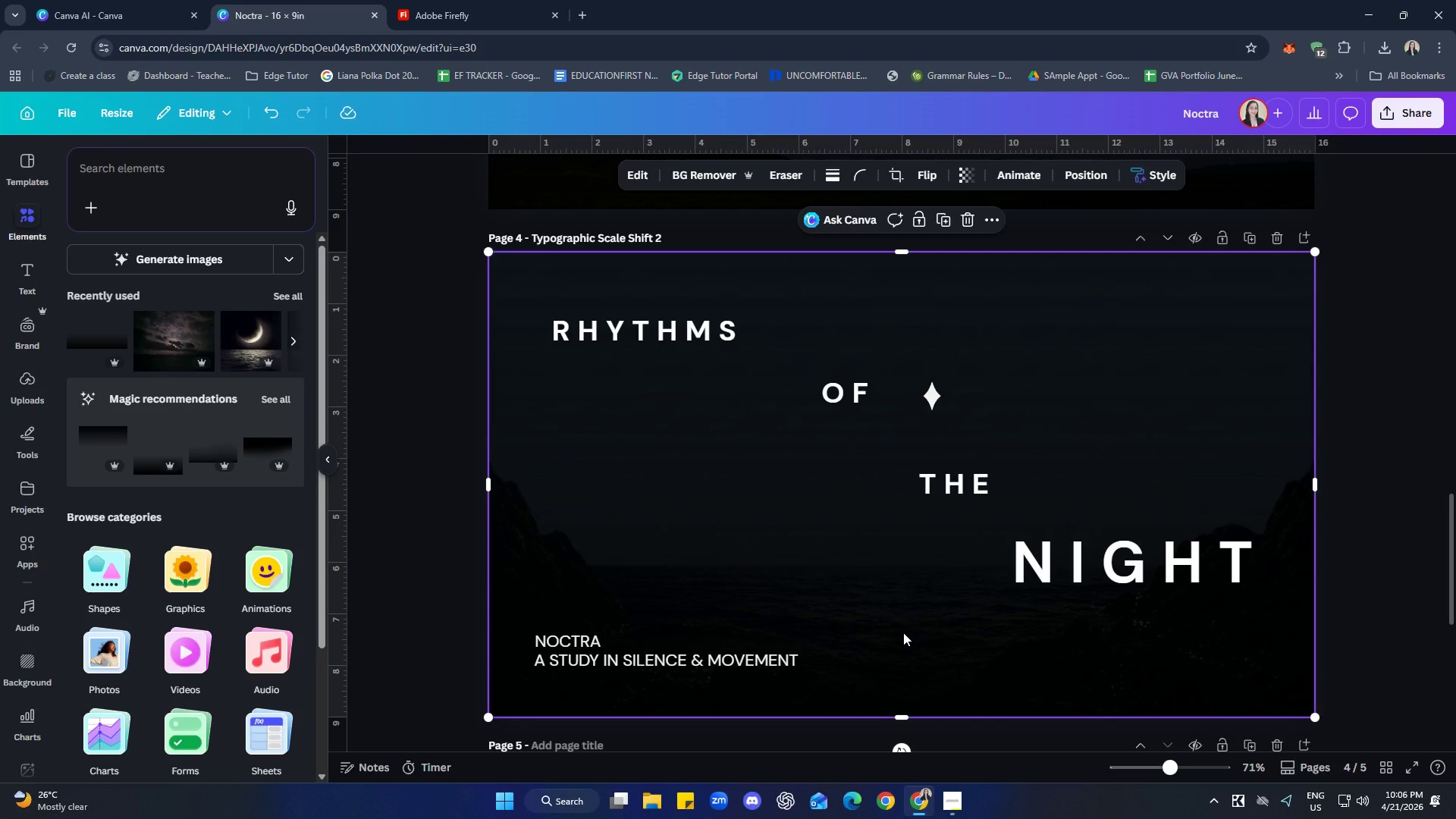 
left_click([1409, 504])
 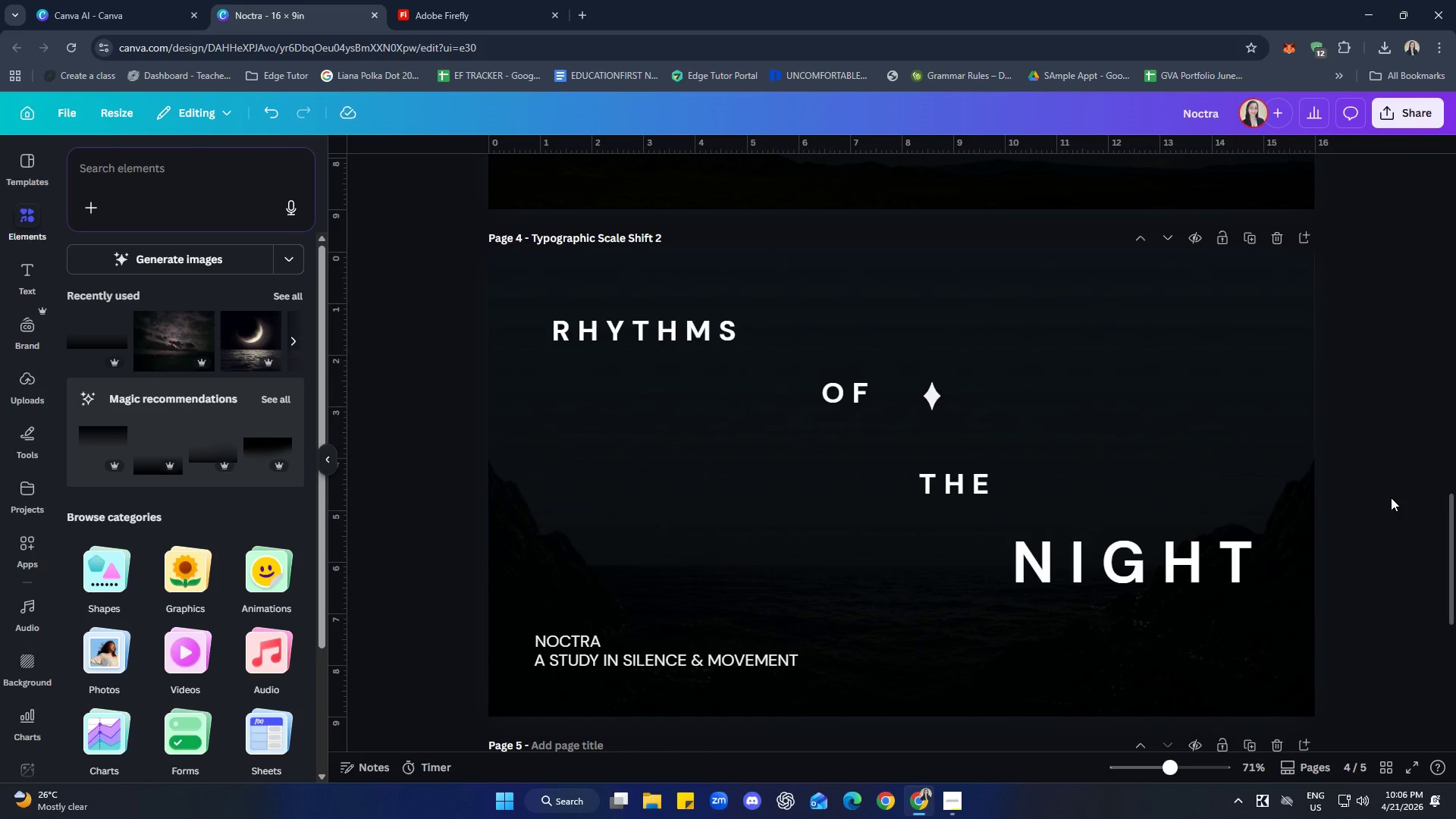 
wait(6.91)
 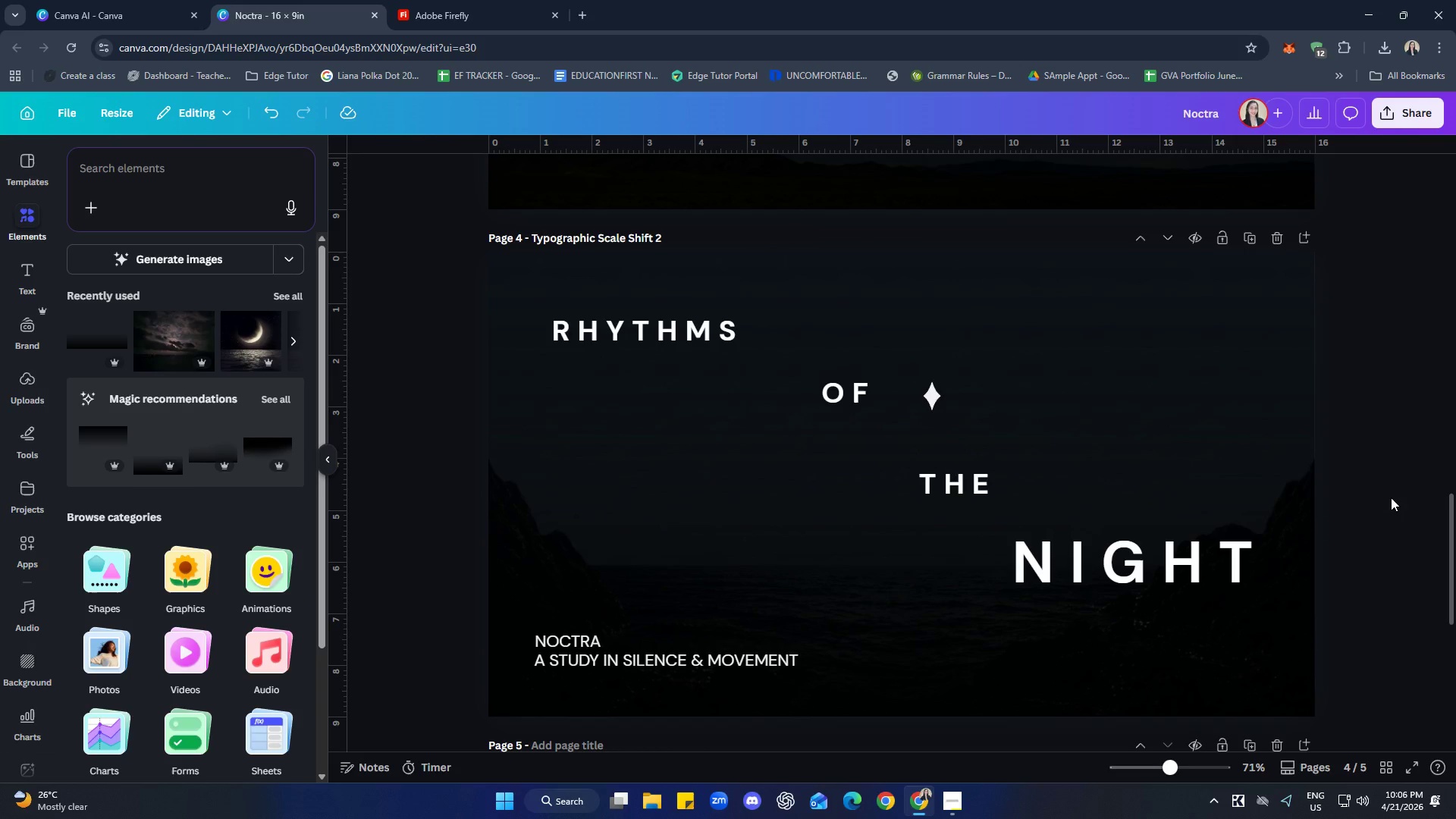 
left_click([987, 475])
 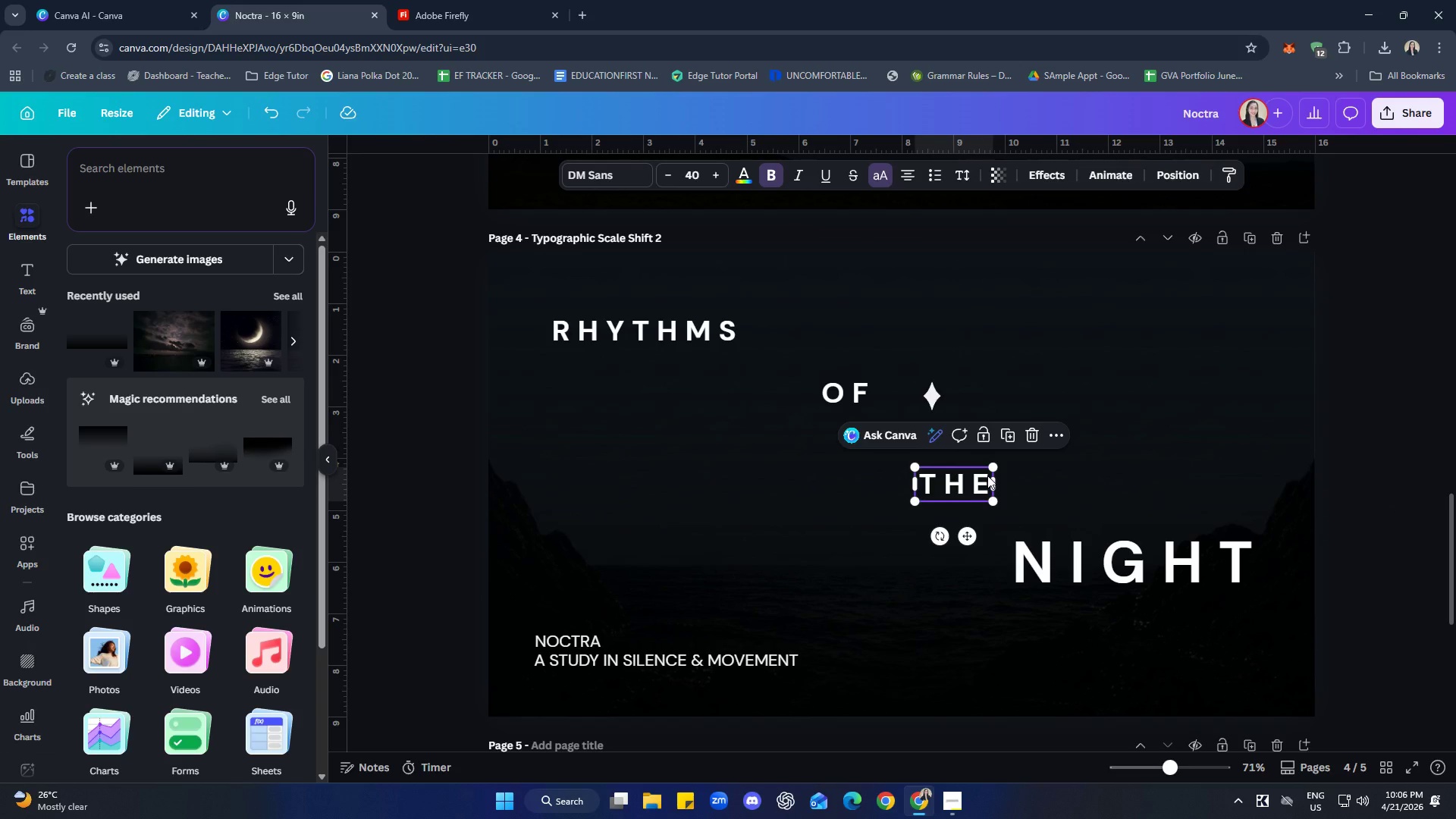 
key(ArrowRight)
 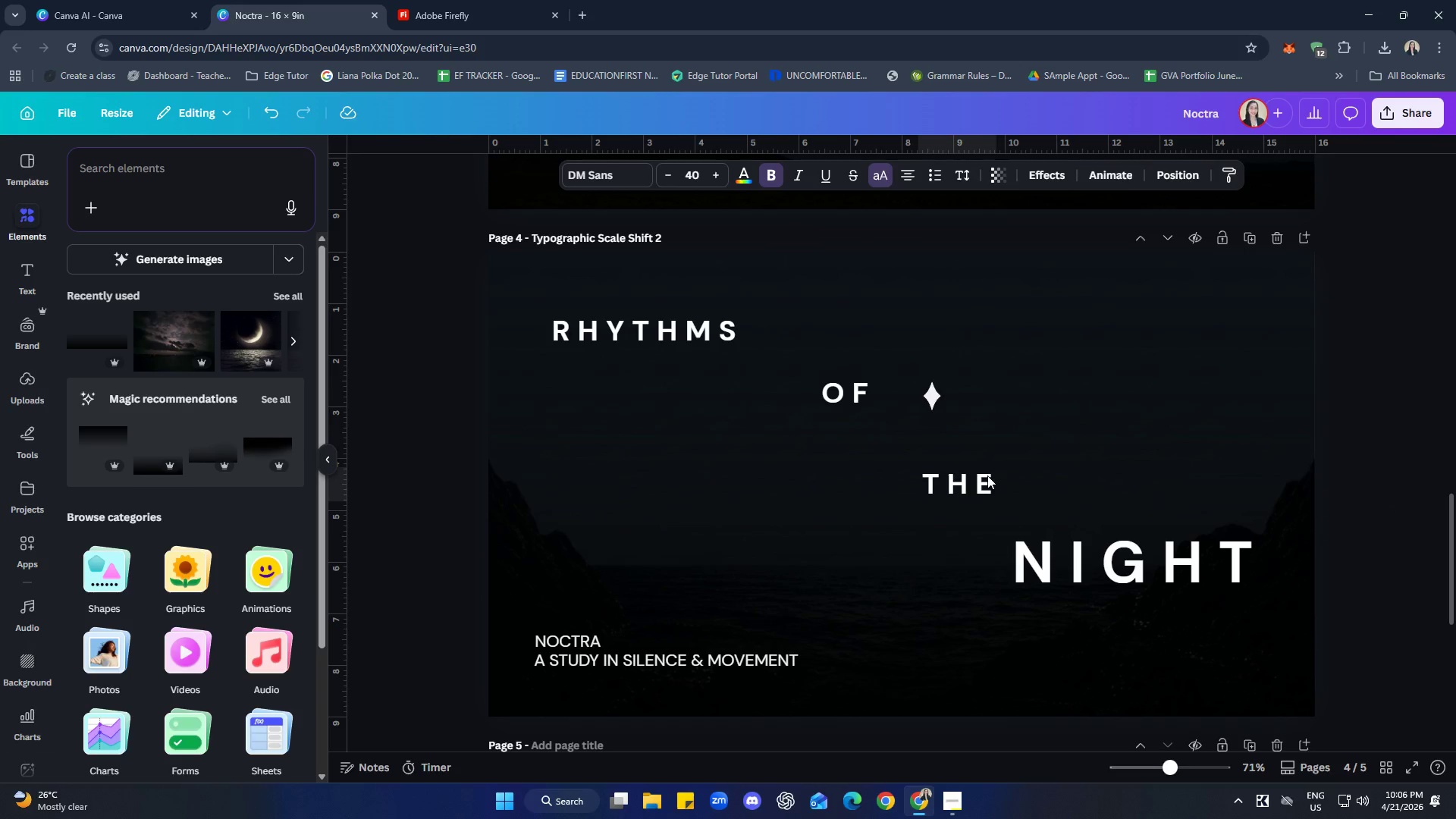 
key(ArrowRight)
 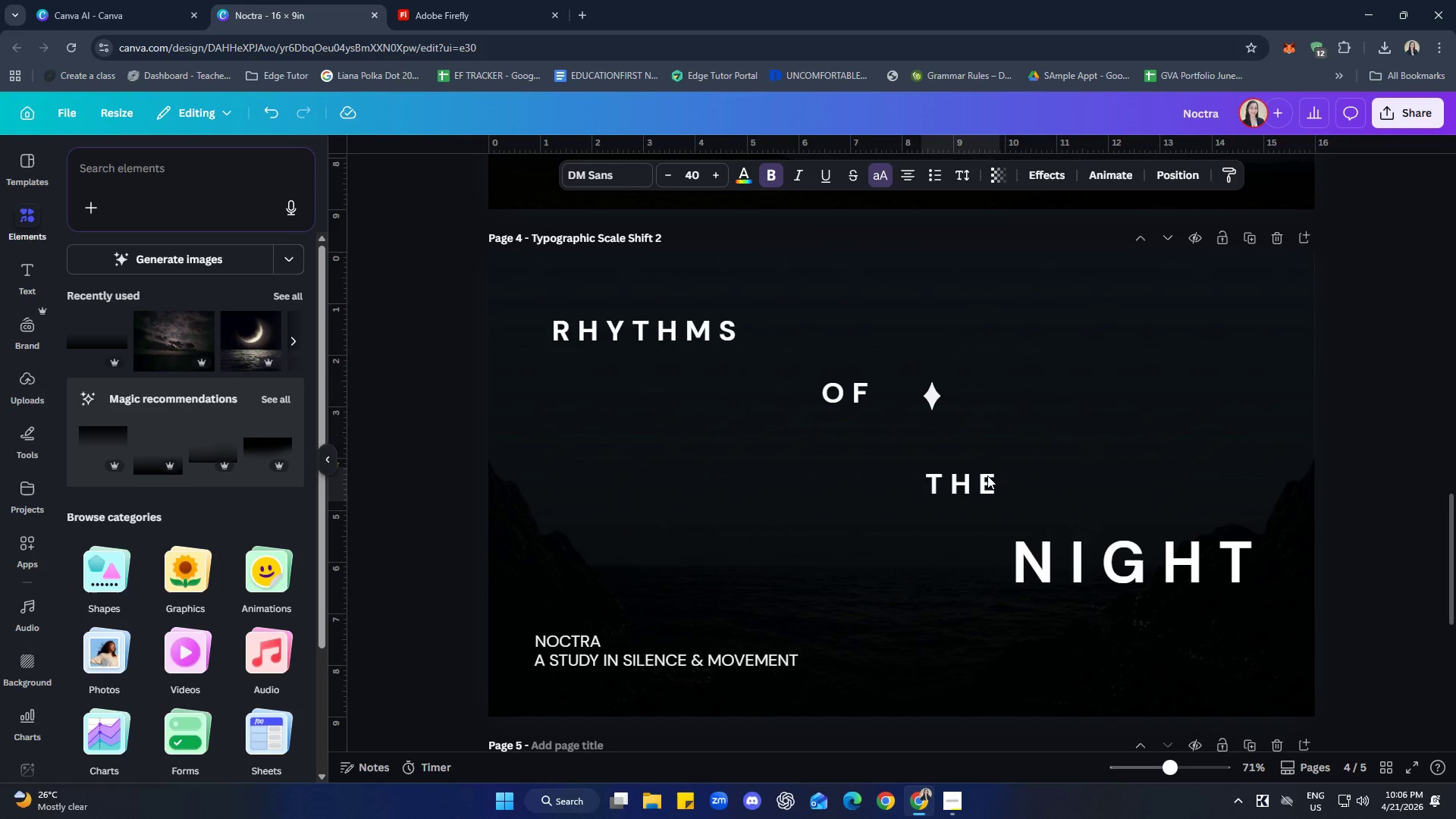 
key(ArrowRight)
 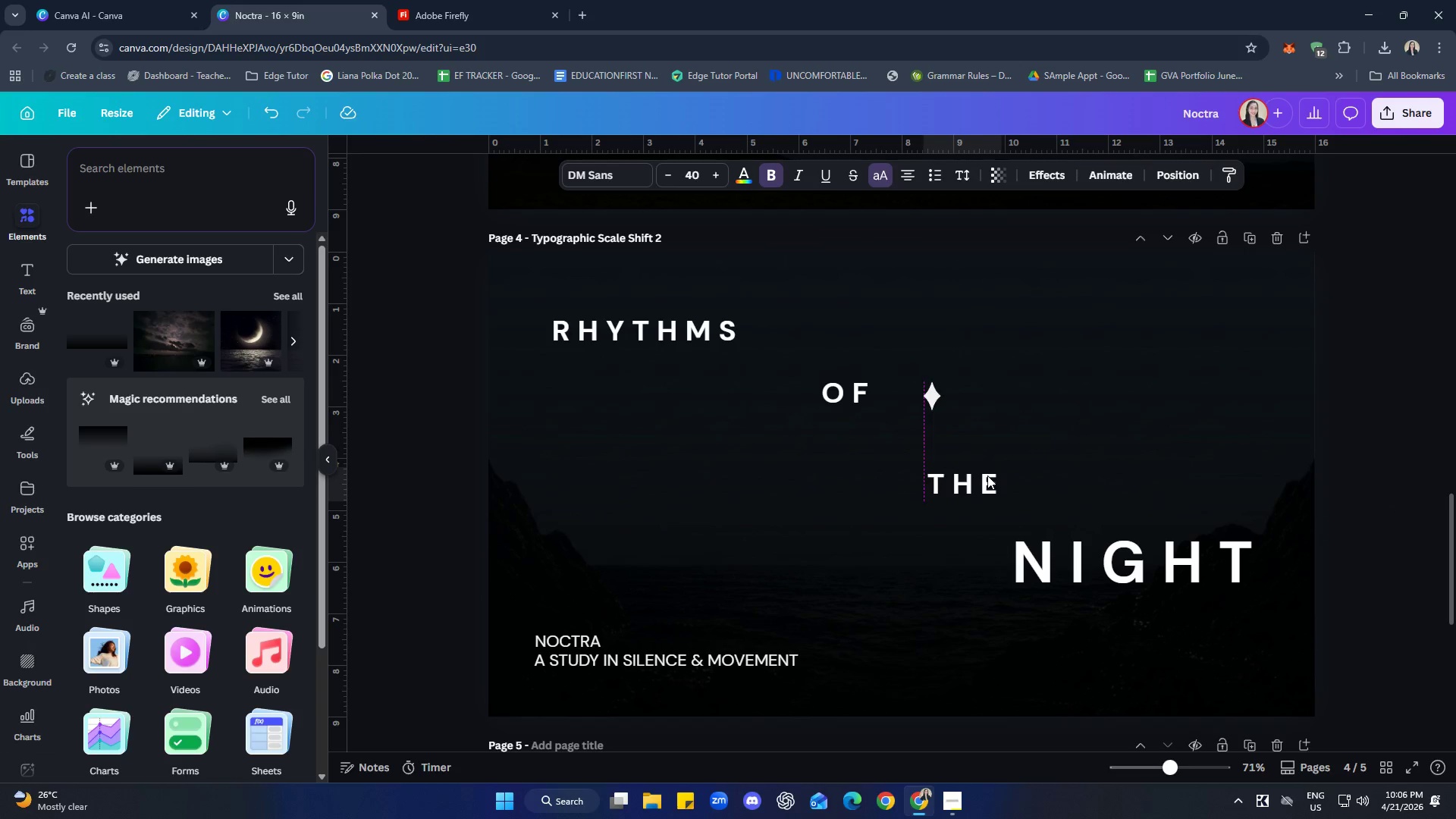 
key(ArrowRight)
 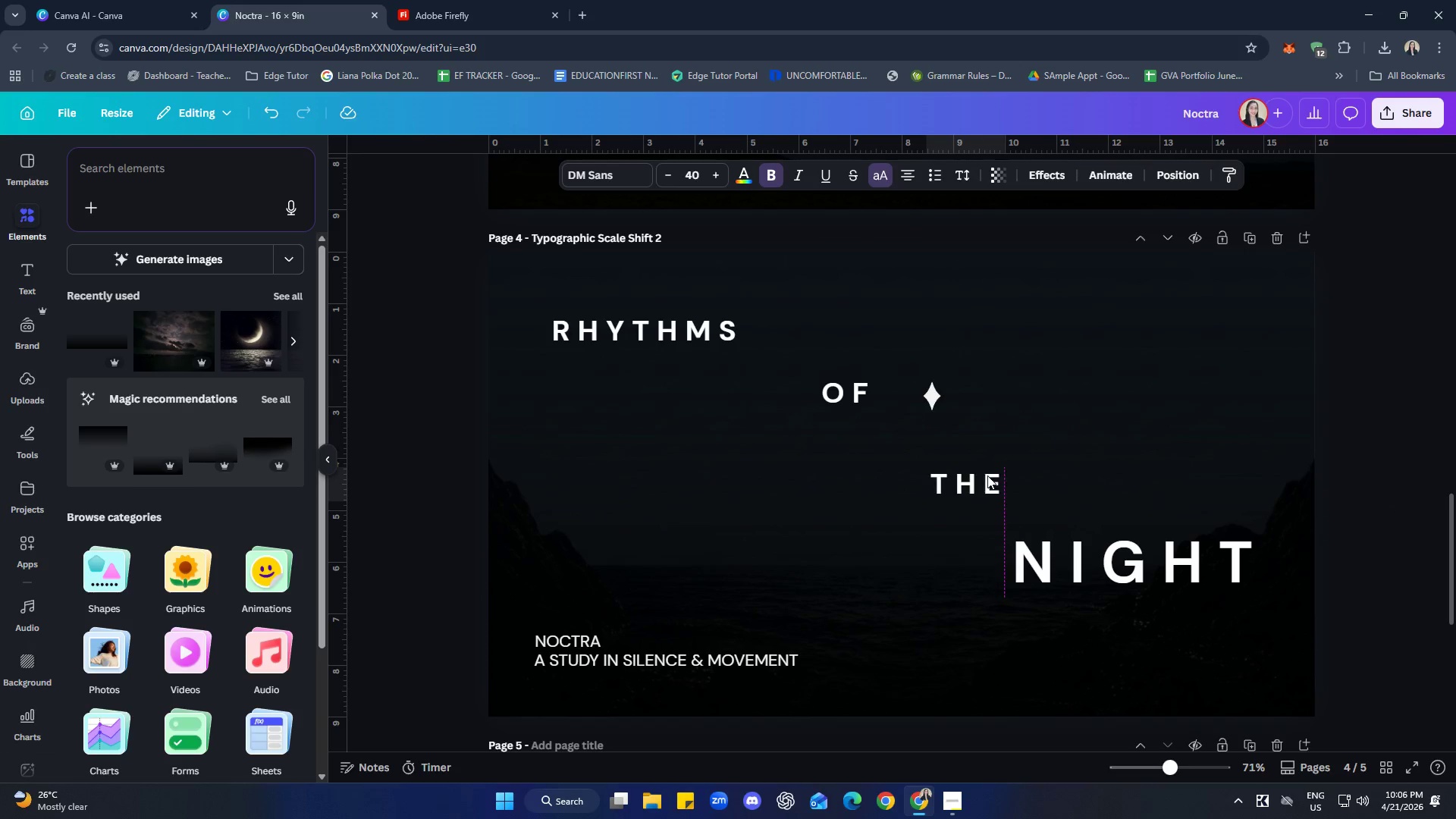 
key(ArrowRight)
 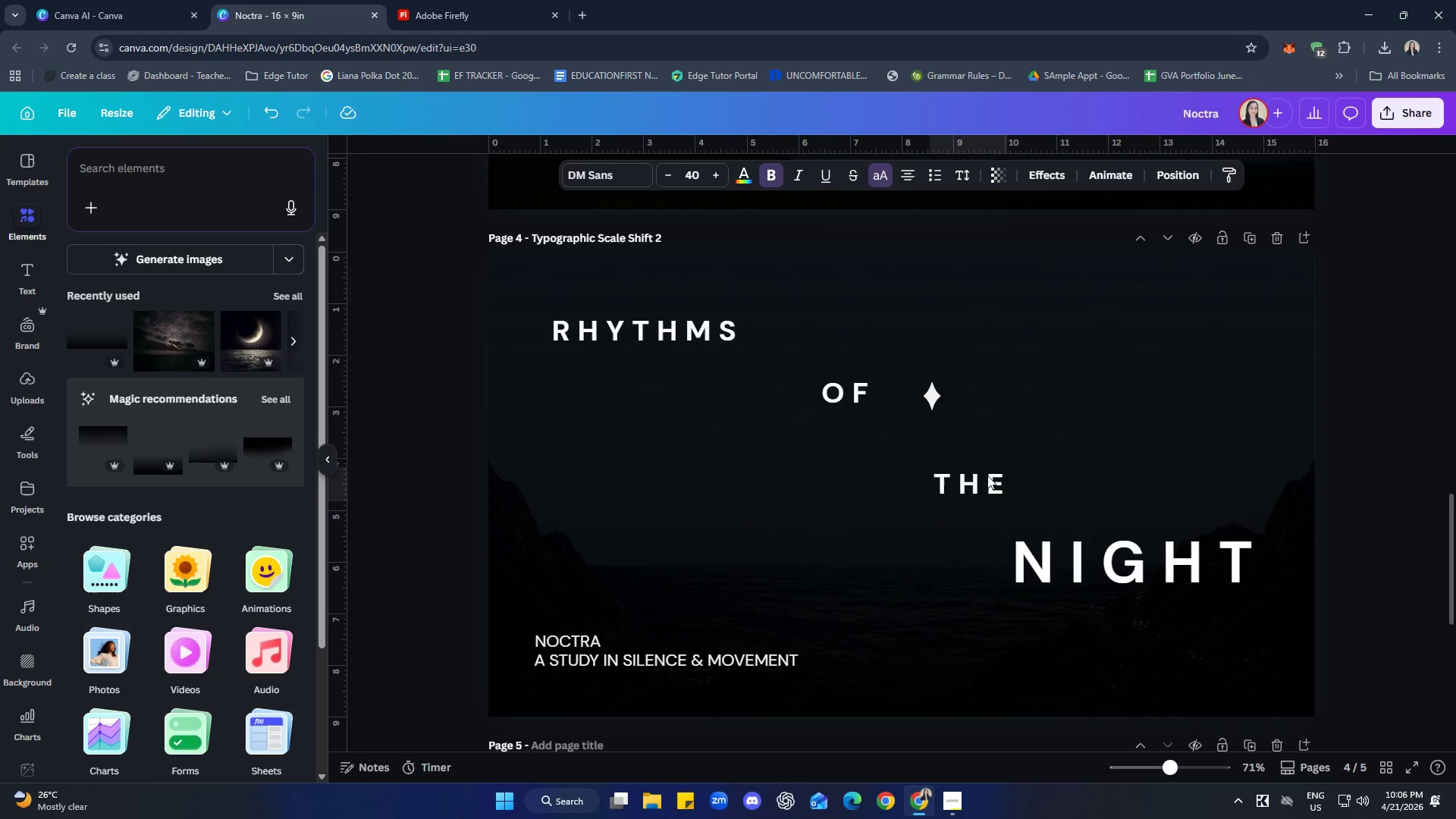 
key(ArrowRight)
 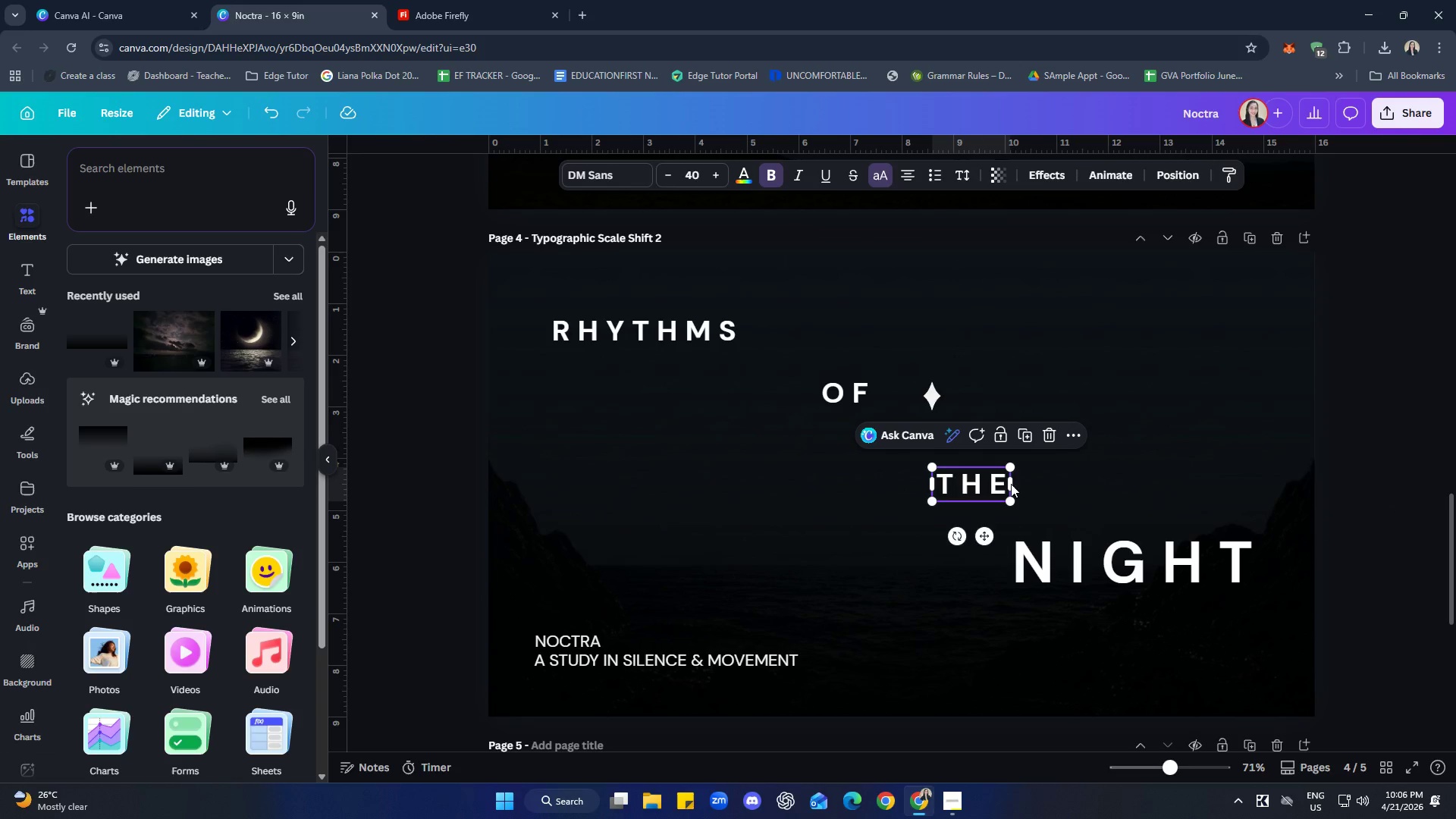 
left_click([1420, 431])
 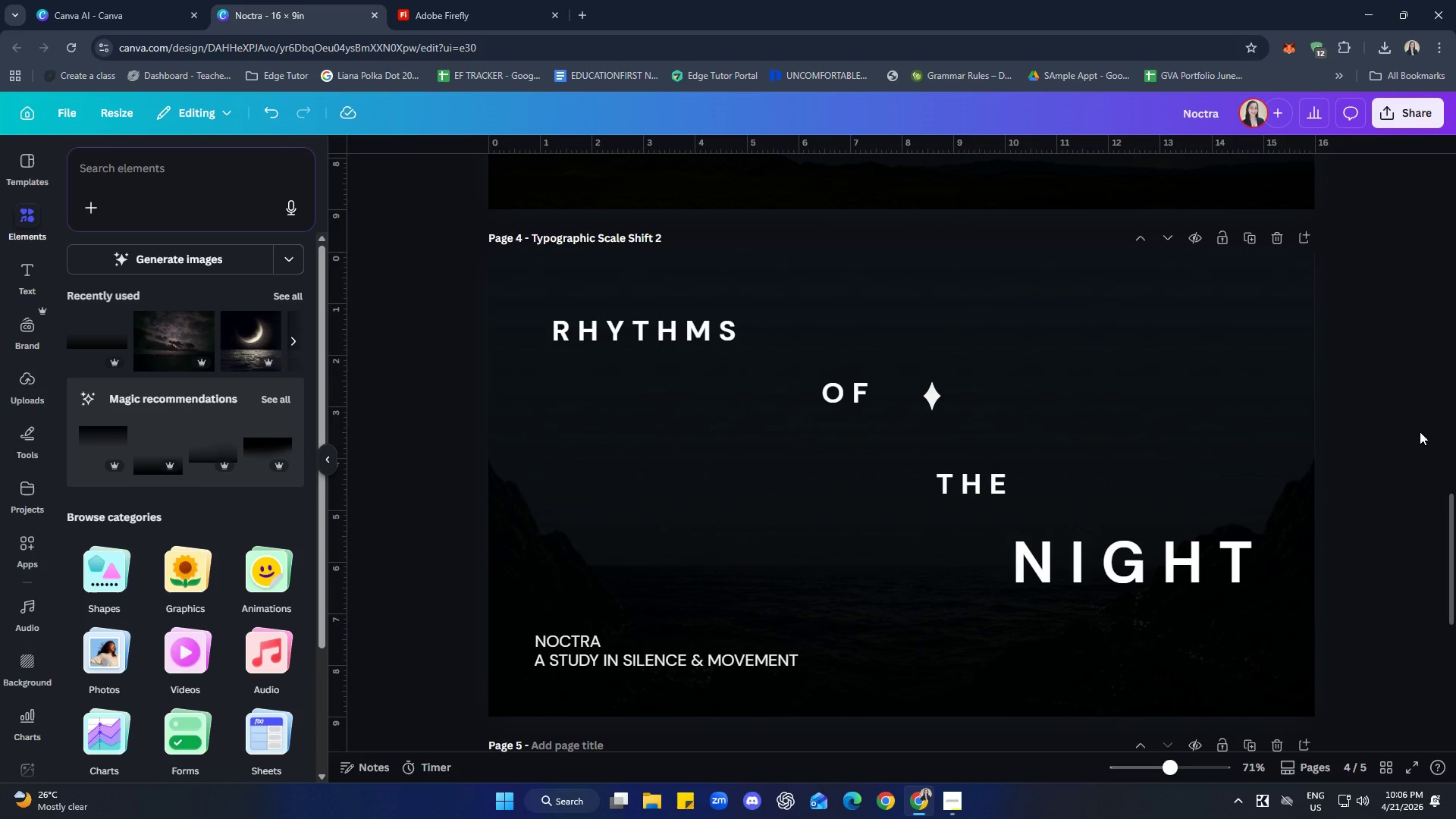 
wait(12.44)
 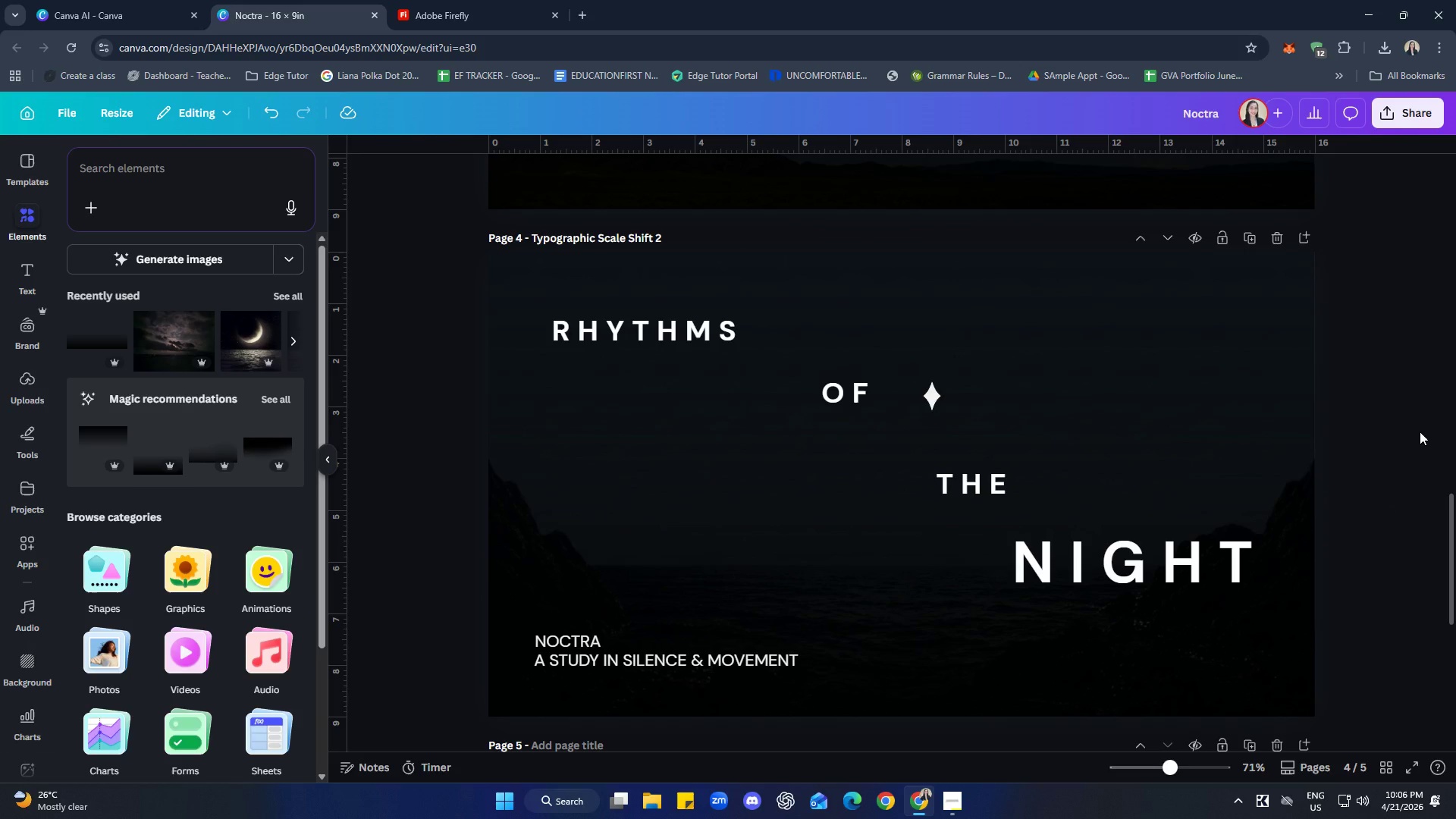 
left_click([1230, 571])
 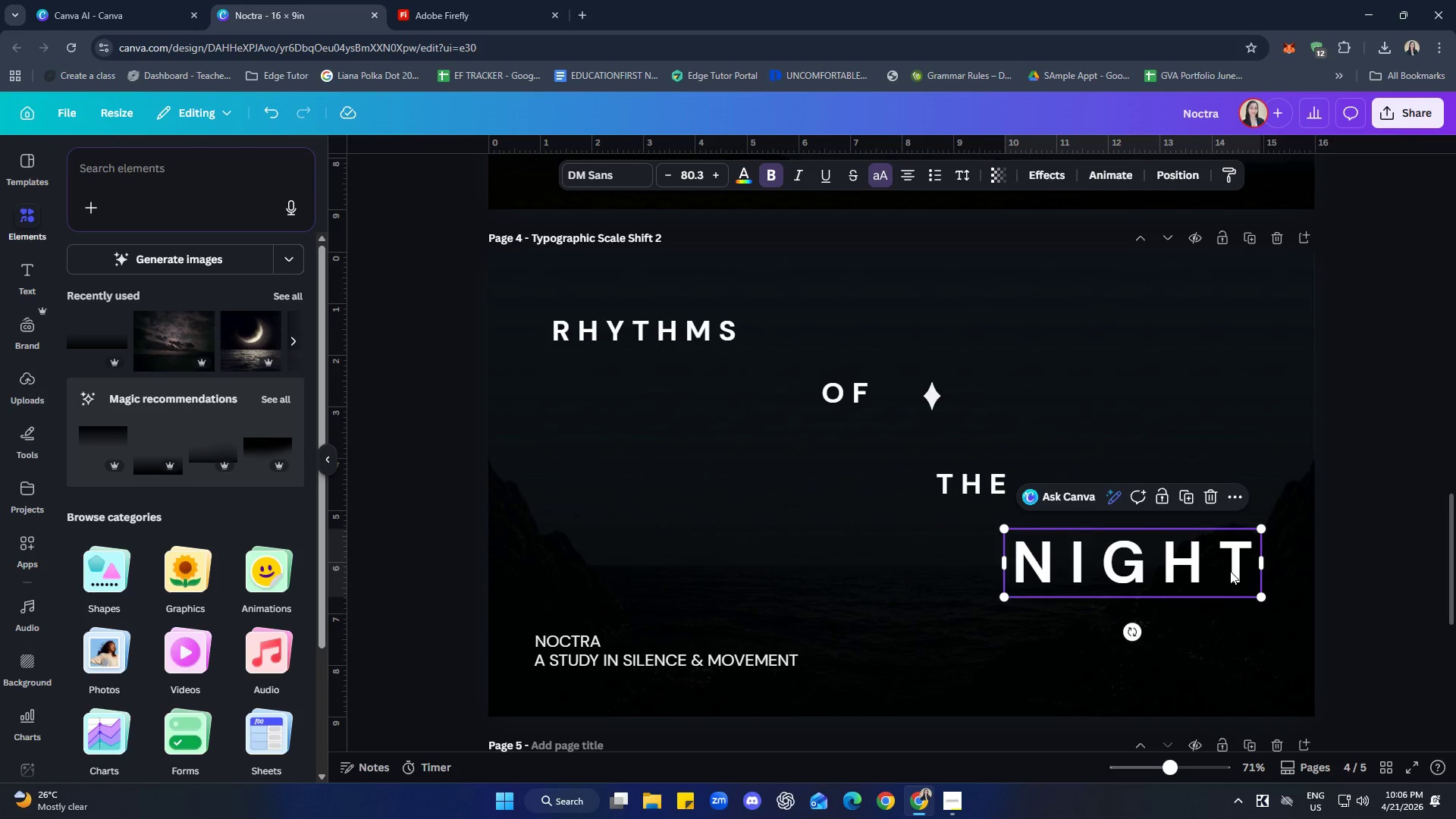 
key(ArrowUp)
 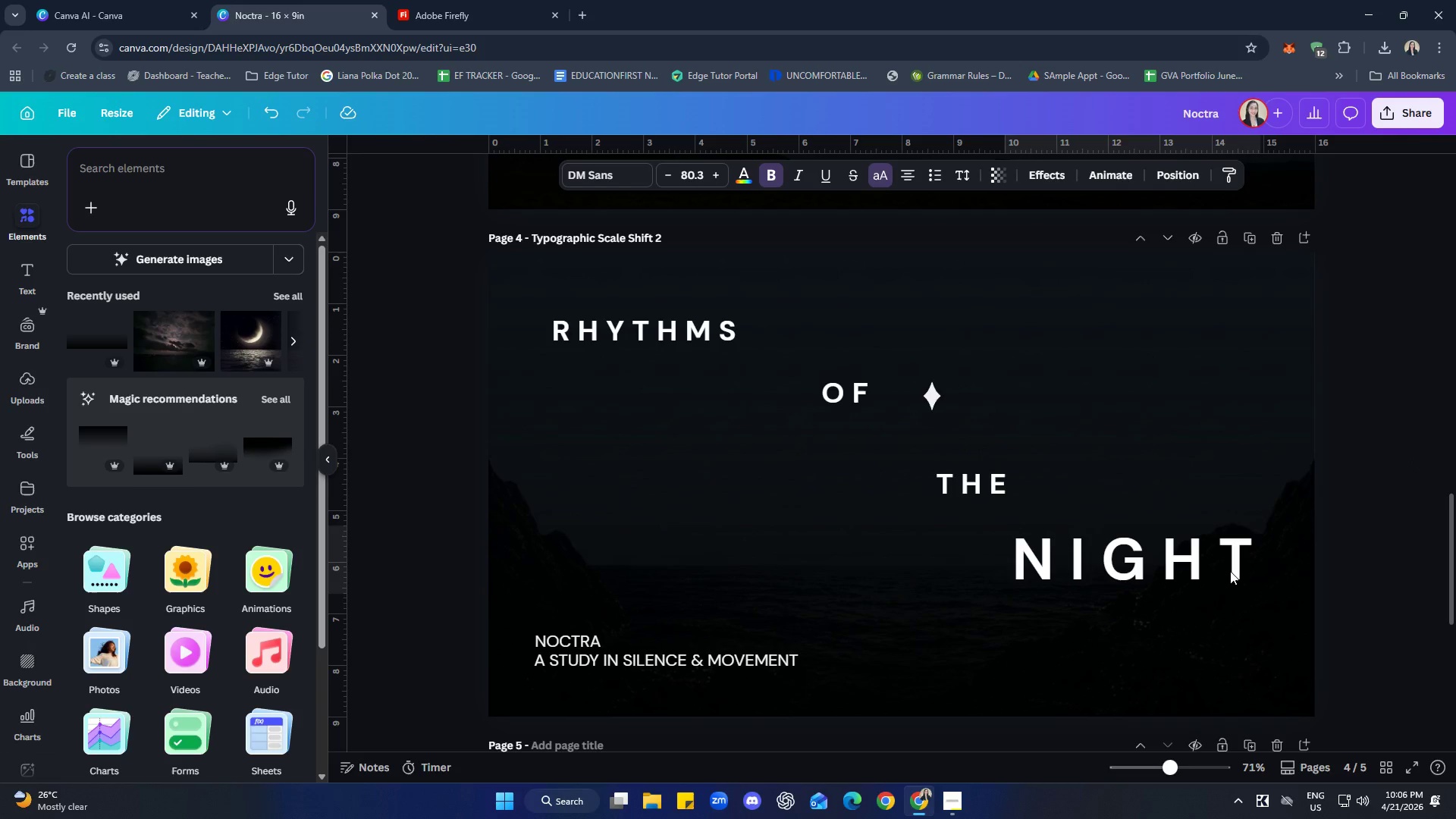 
key(ArrowUp)
 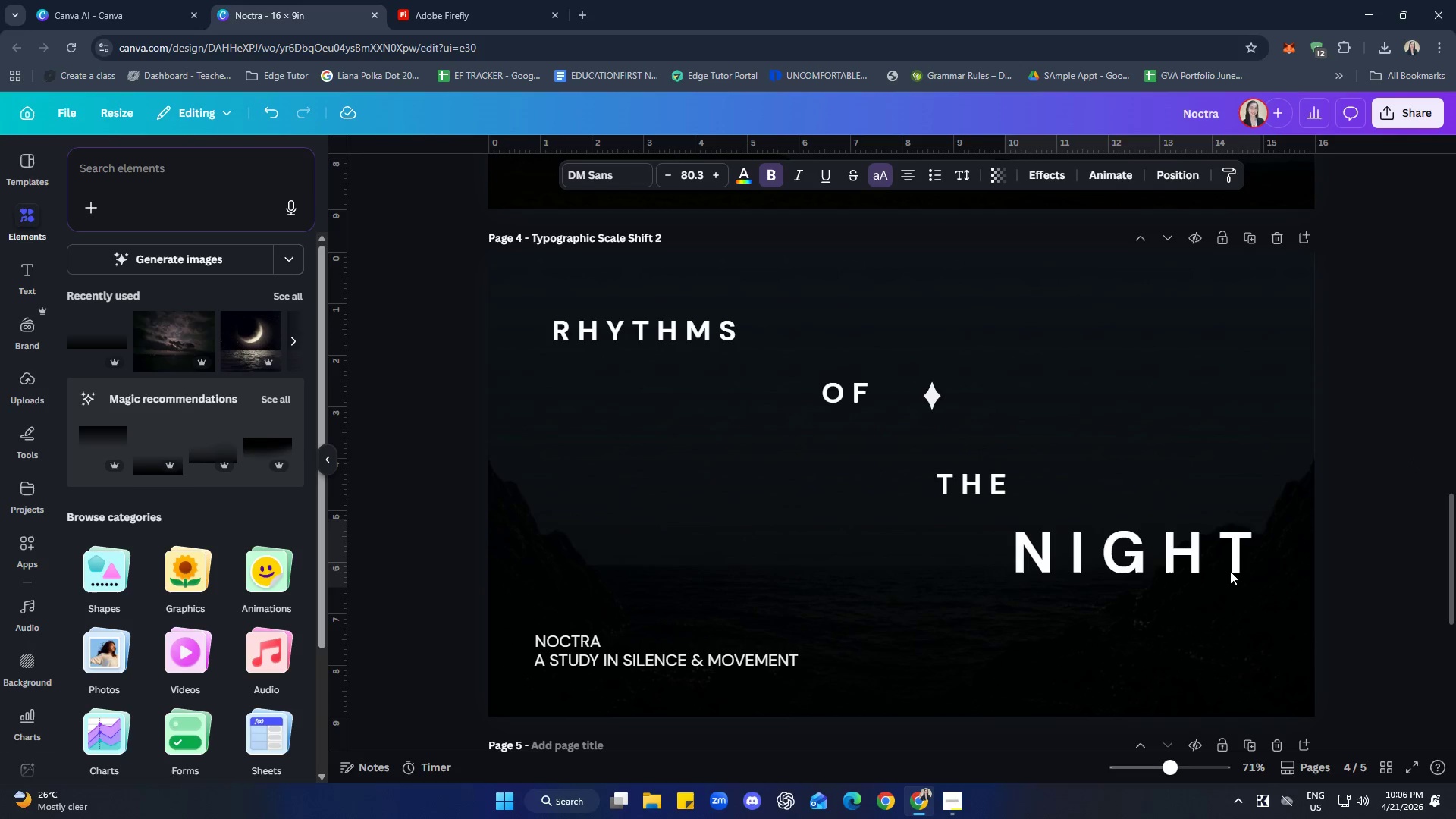 
key(ArrowUp)
 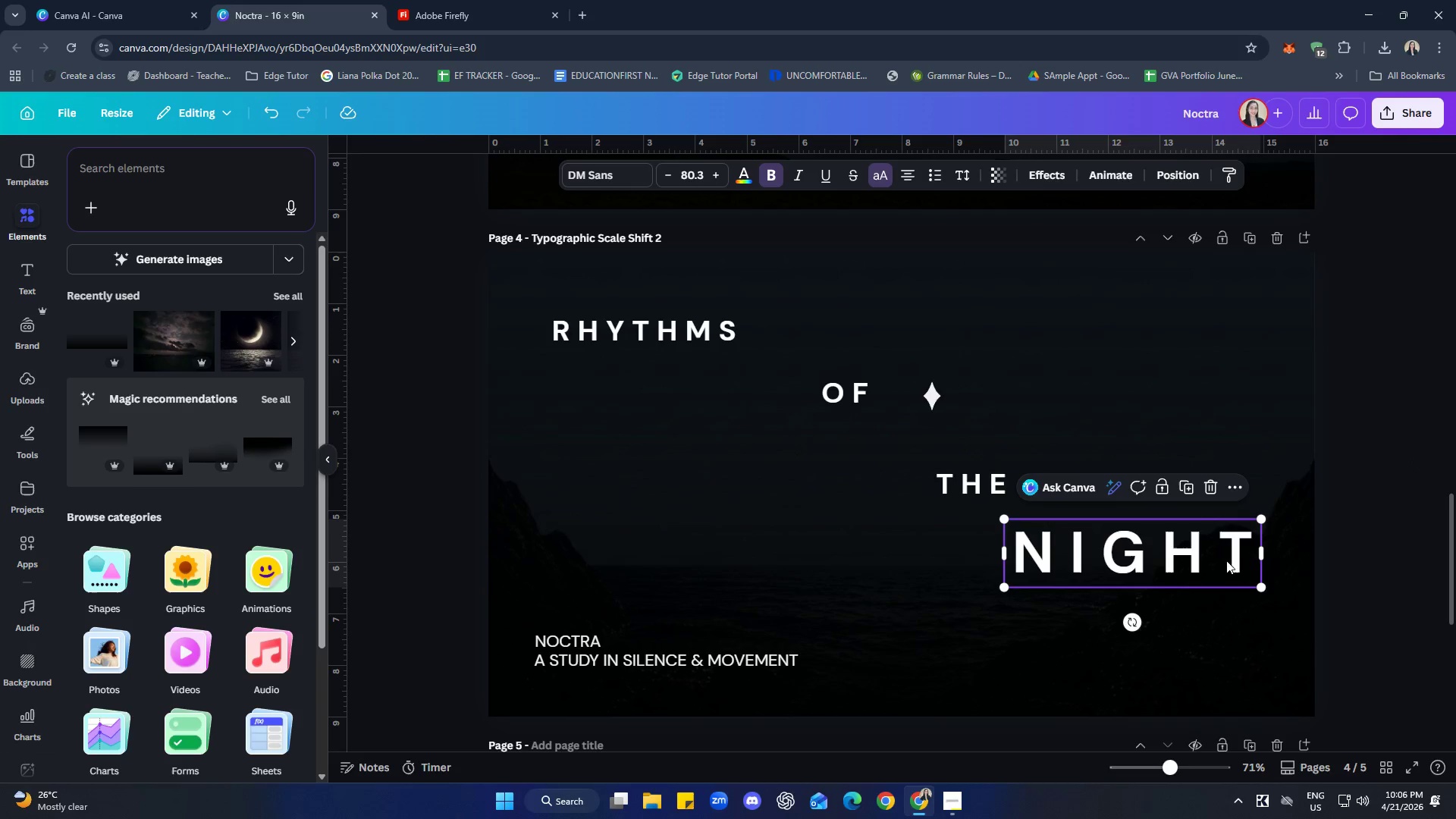 
left_click([832, 479])
 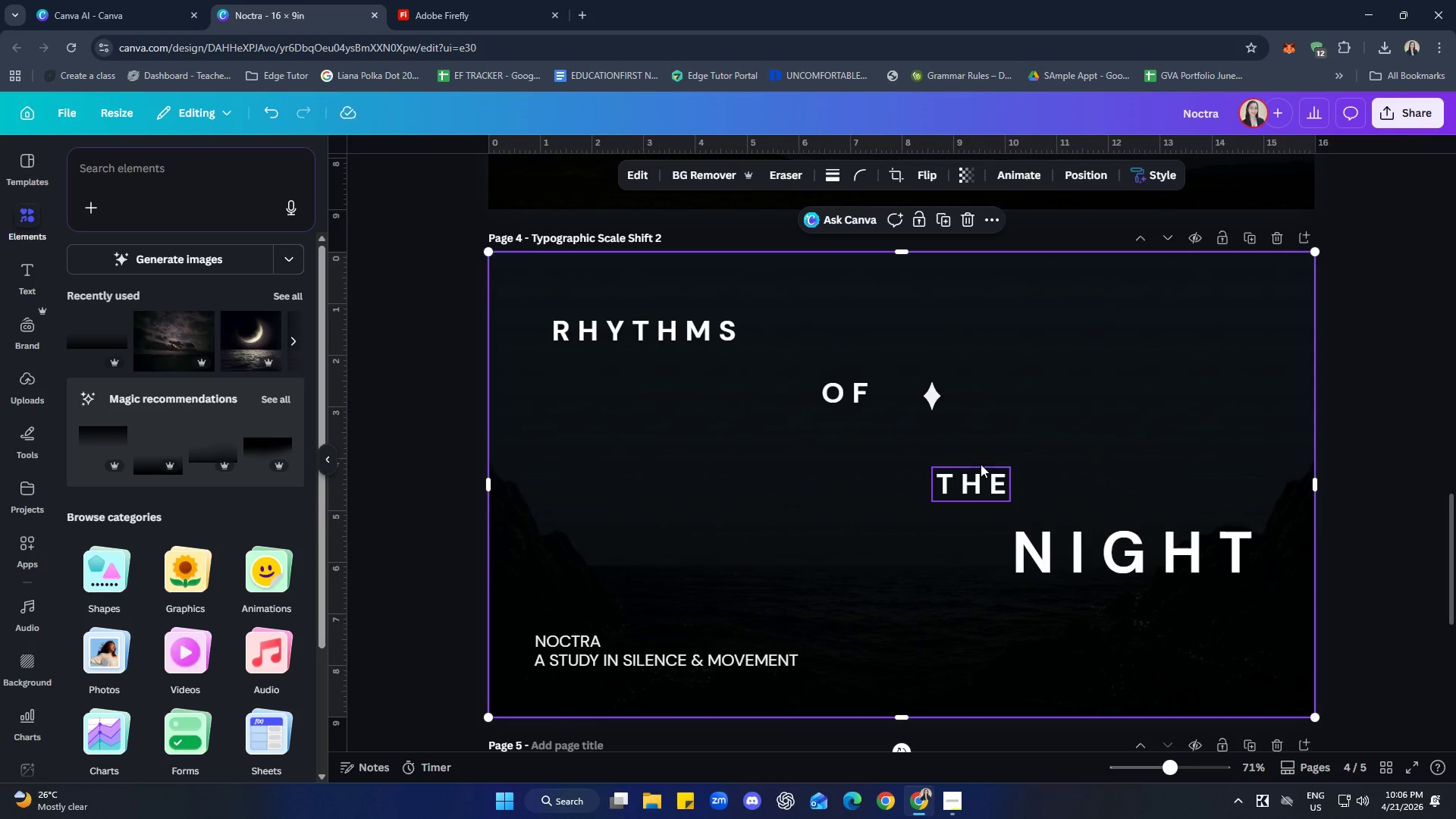 
left_click([977, 472])
 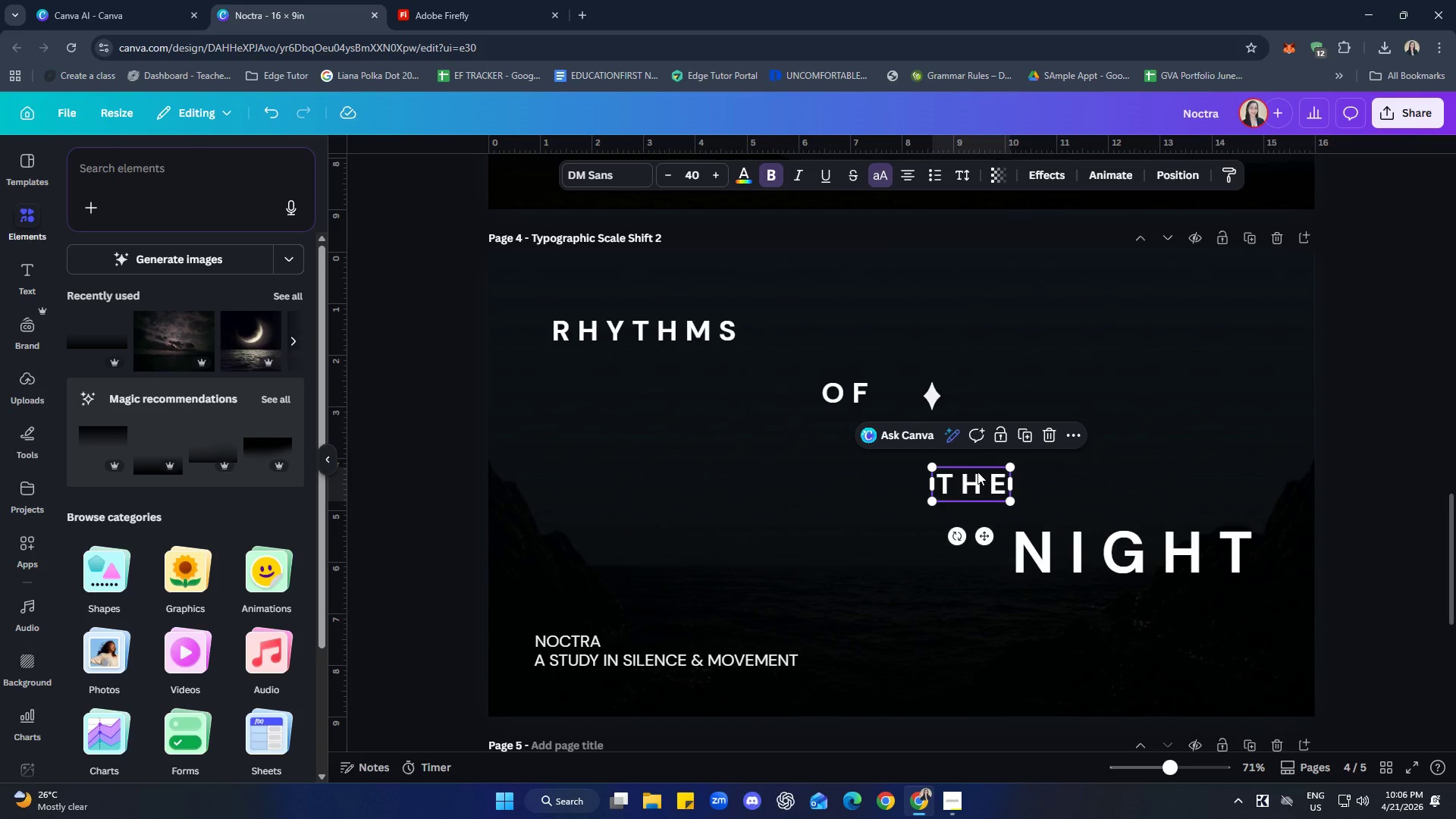 
key(ArrowUp)
 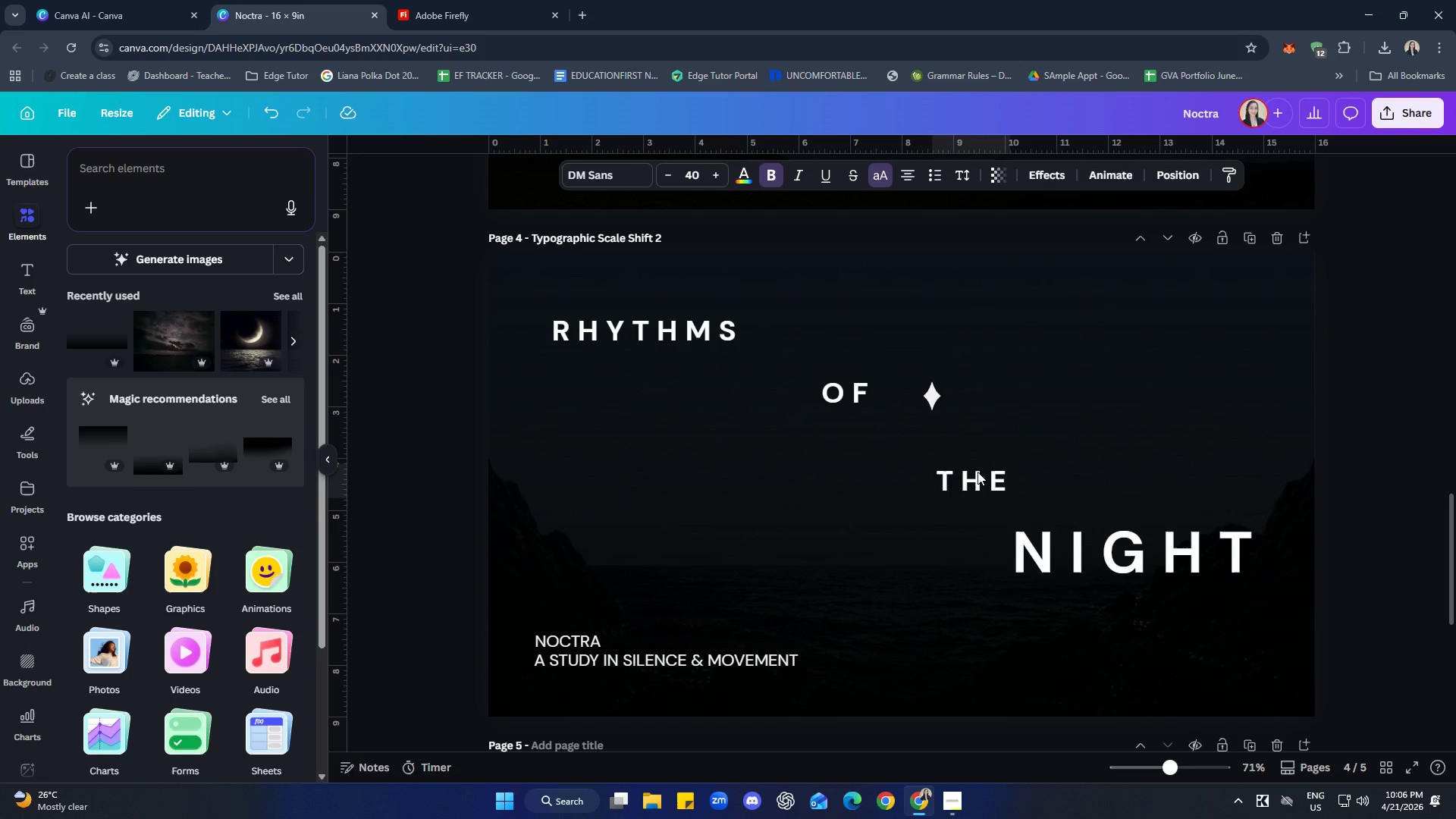 
key(ArrowUp)
 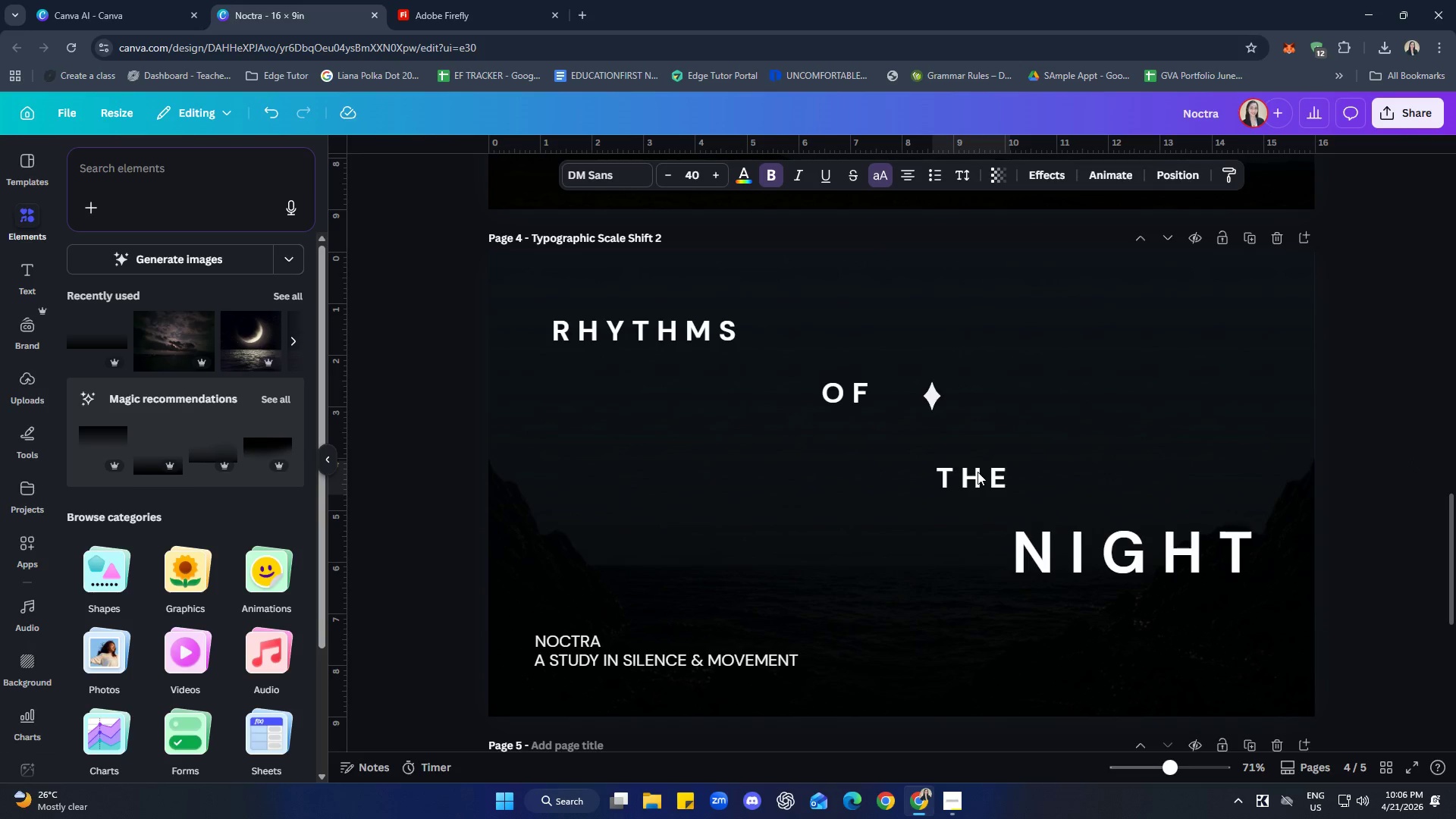 
key(End)
 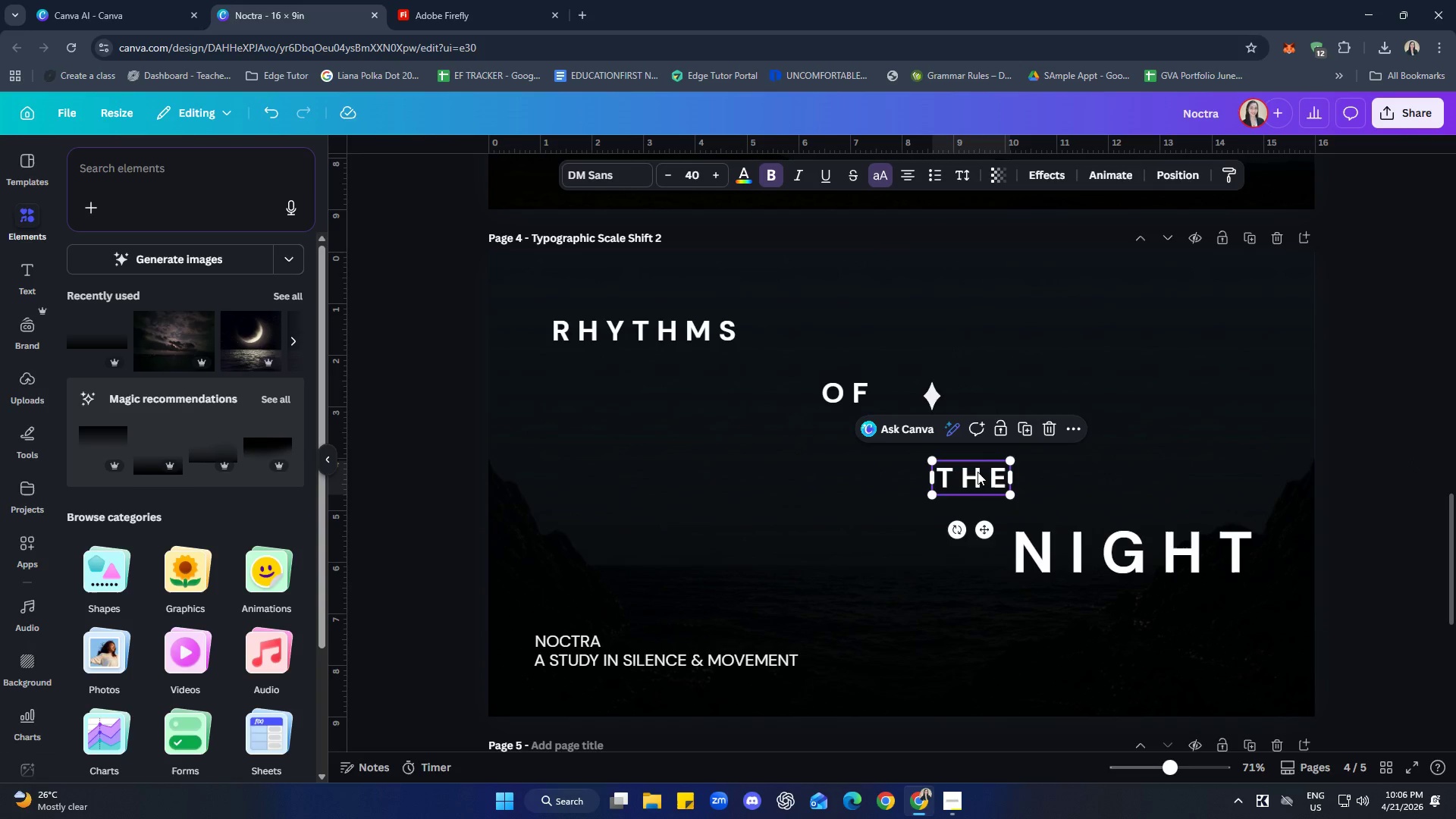 
key(ArrowUp)
 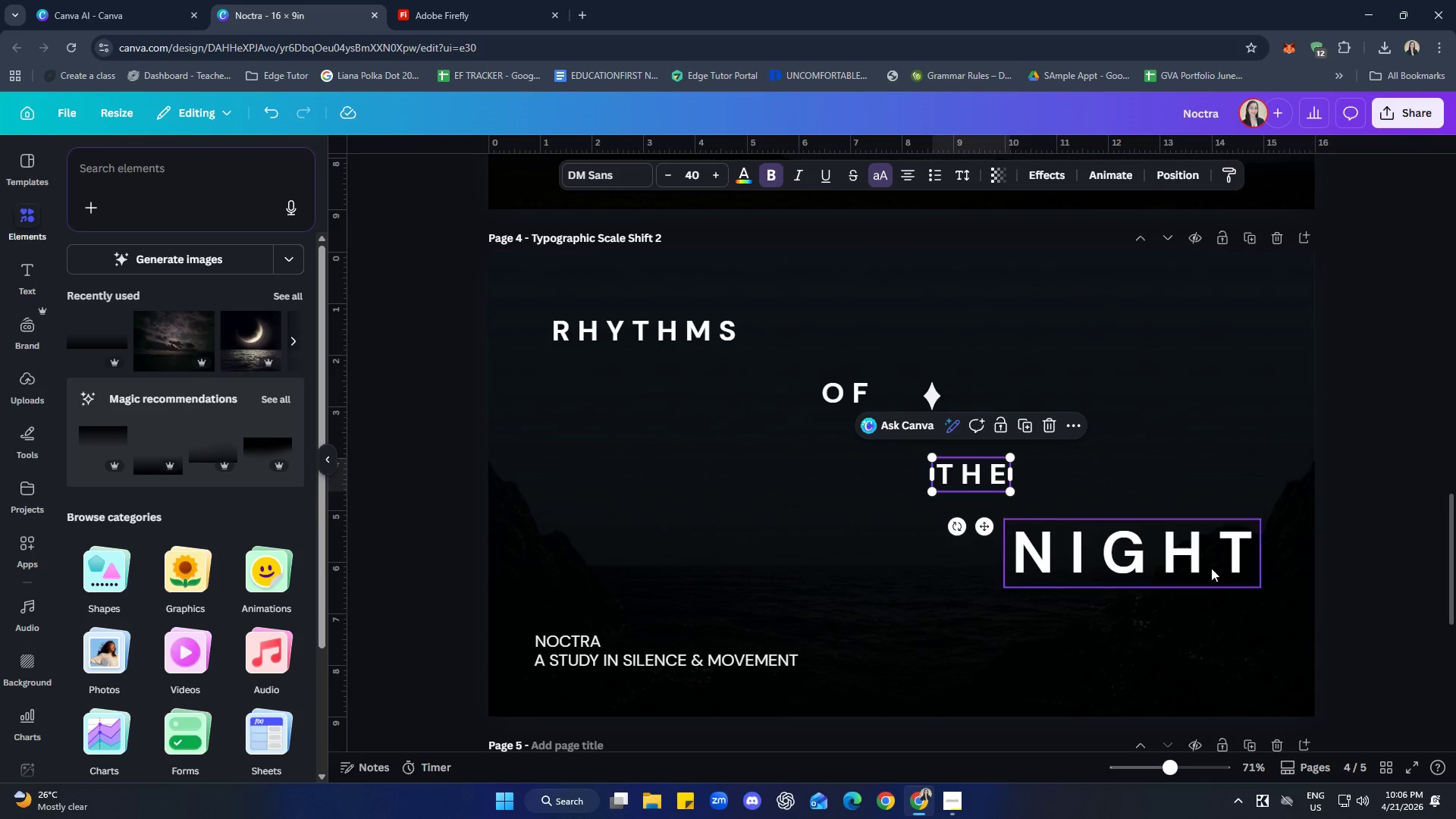 
left_click([1417, 519])
 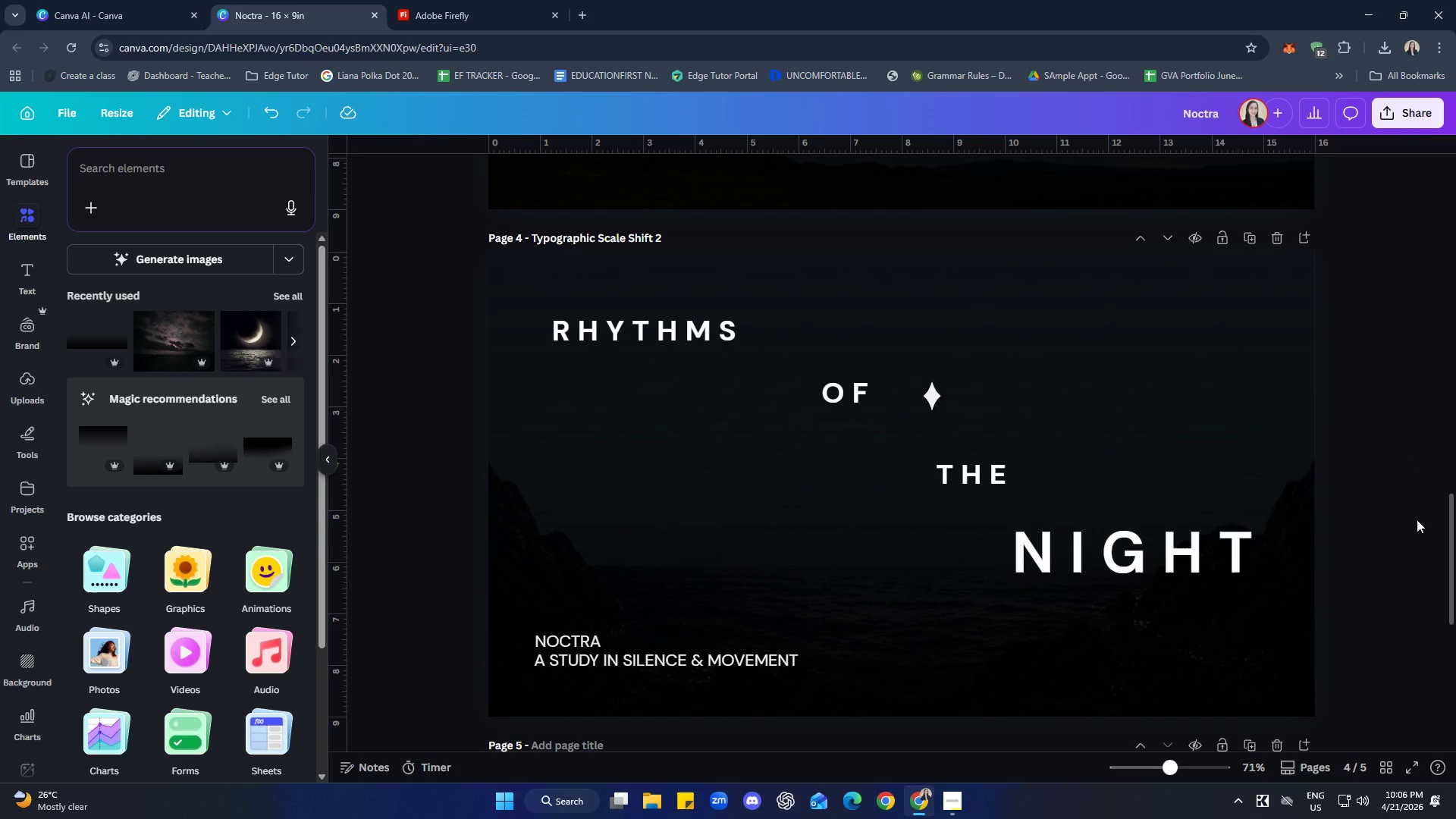 
wait(12.81)
 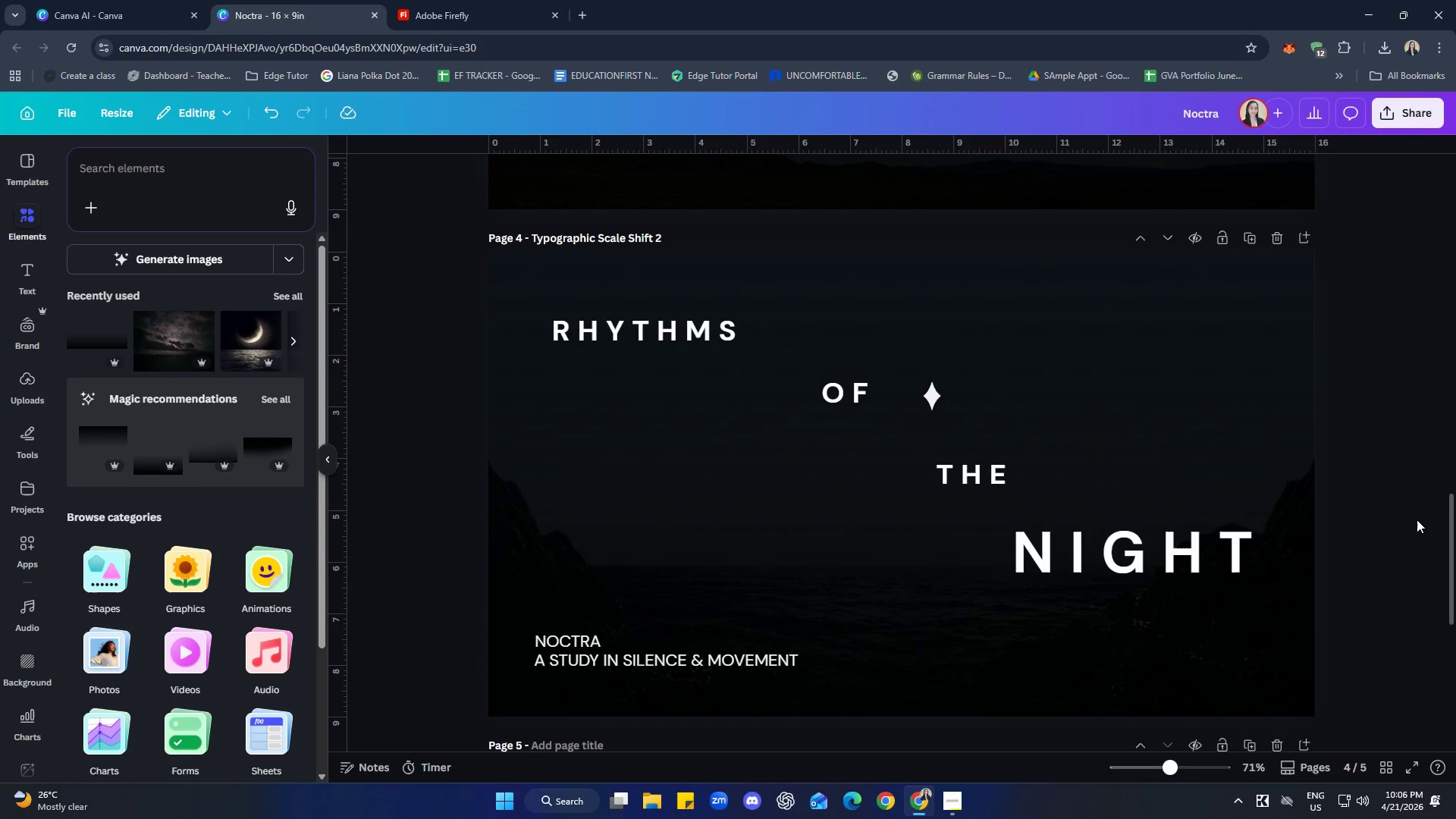 
left_click([742, 339])
 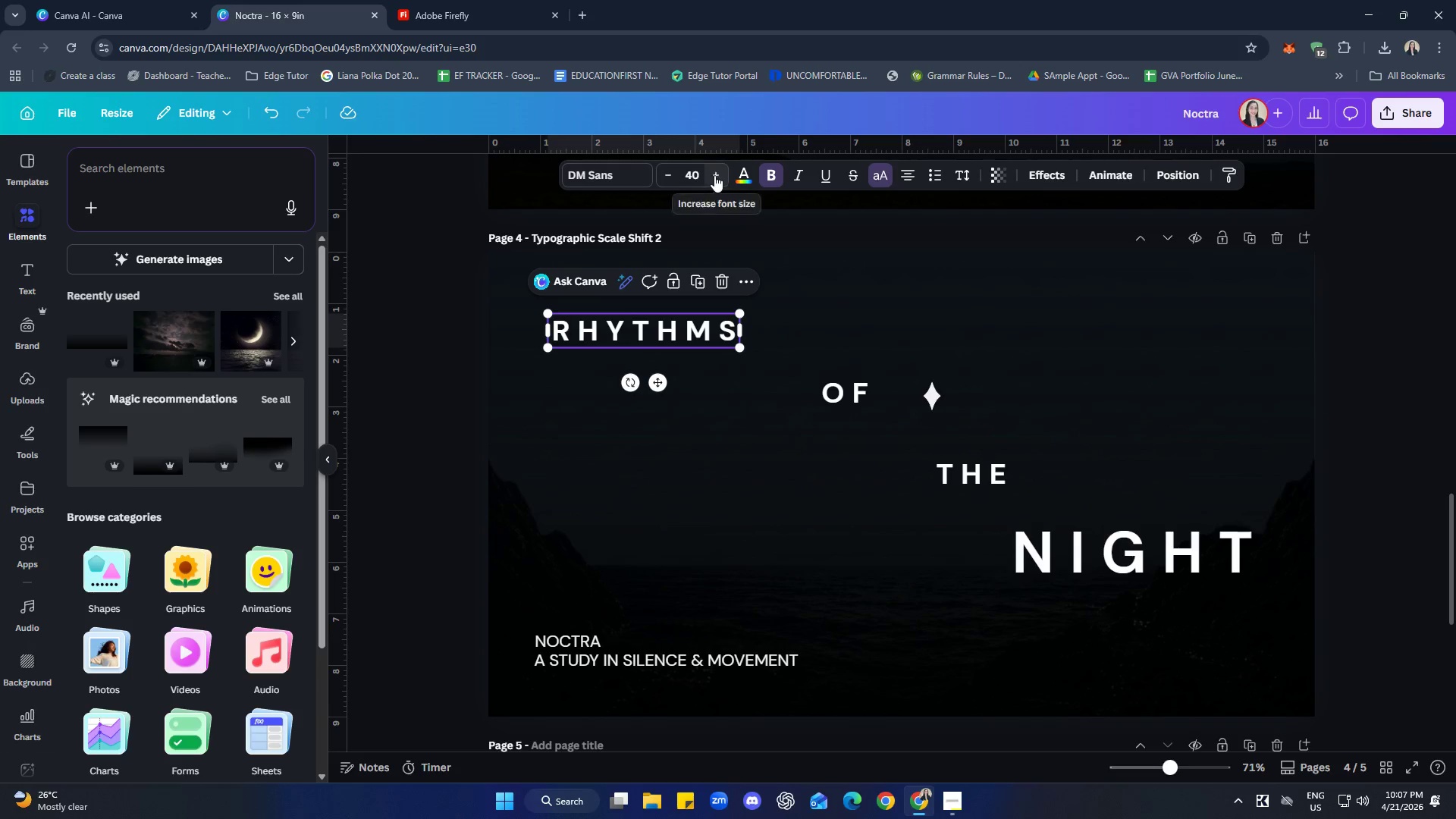 
double_click([714, 175])
 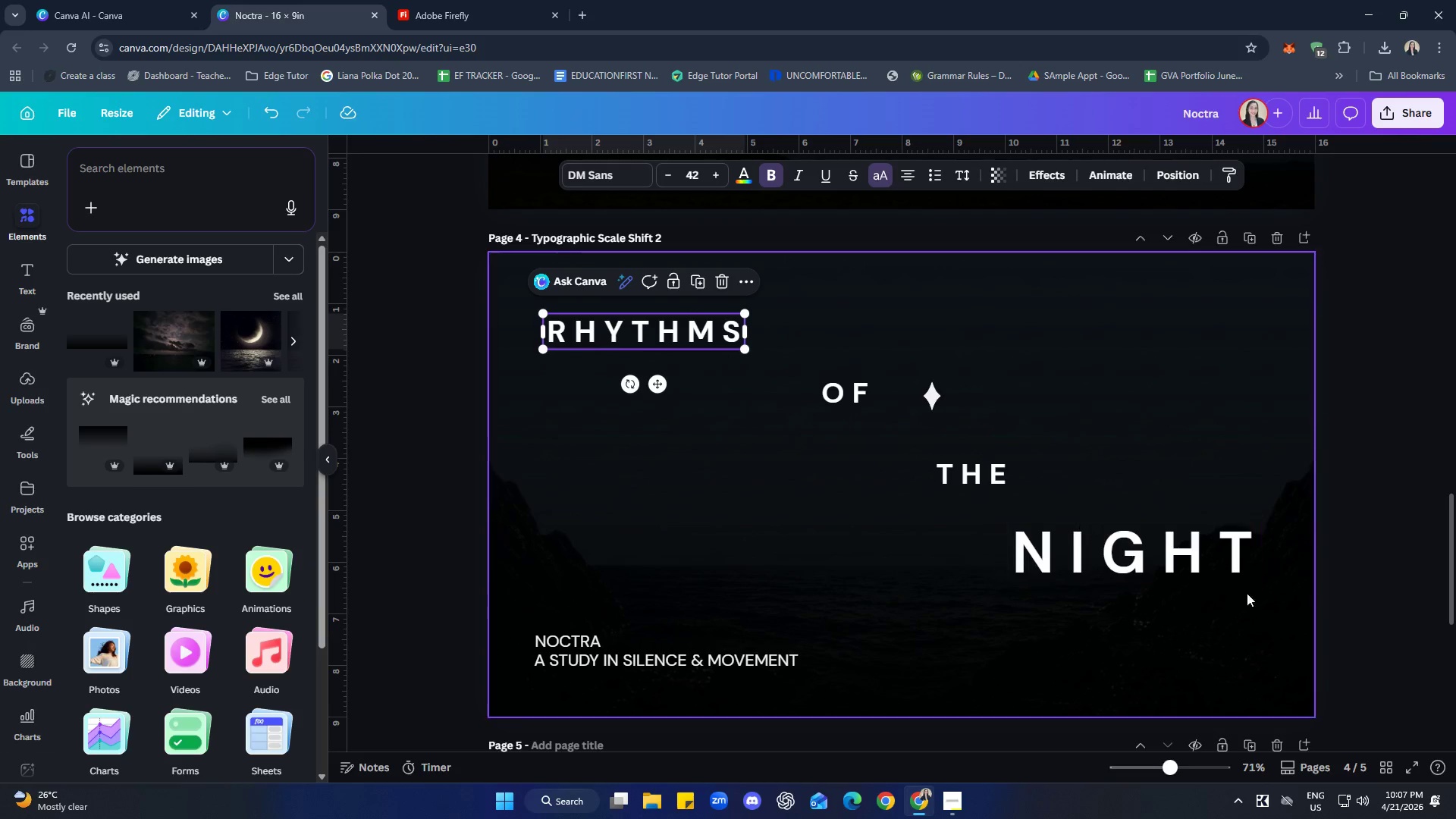 
left_click([1407, 480])
 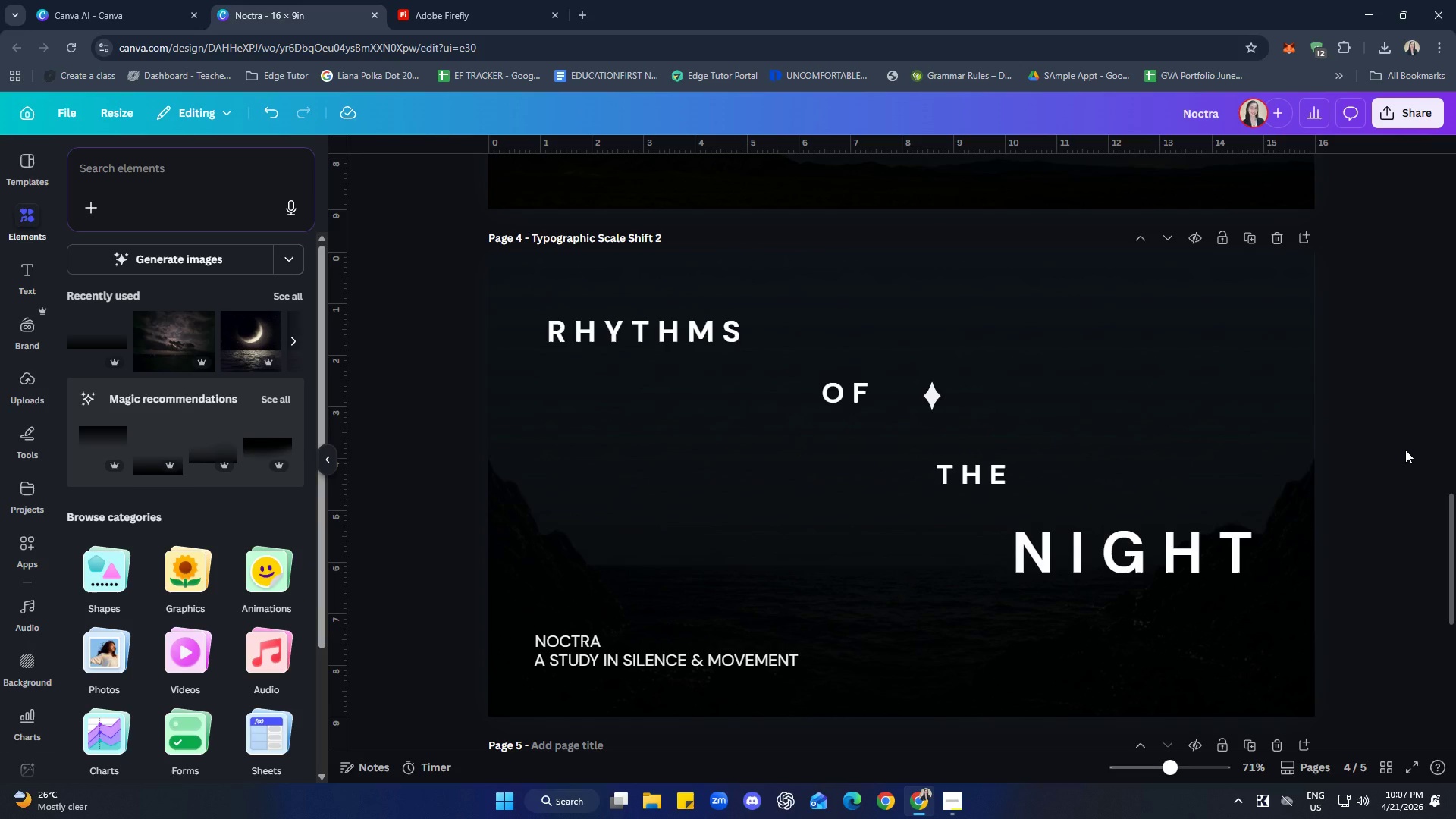 
wait(5.86)
 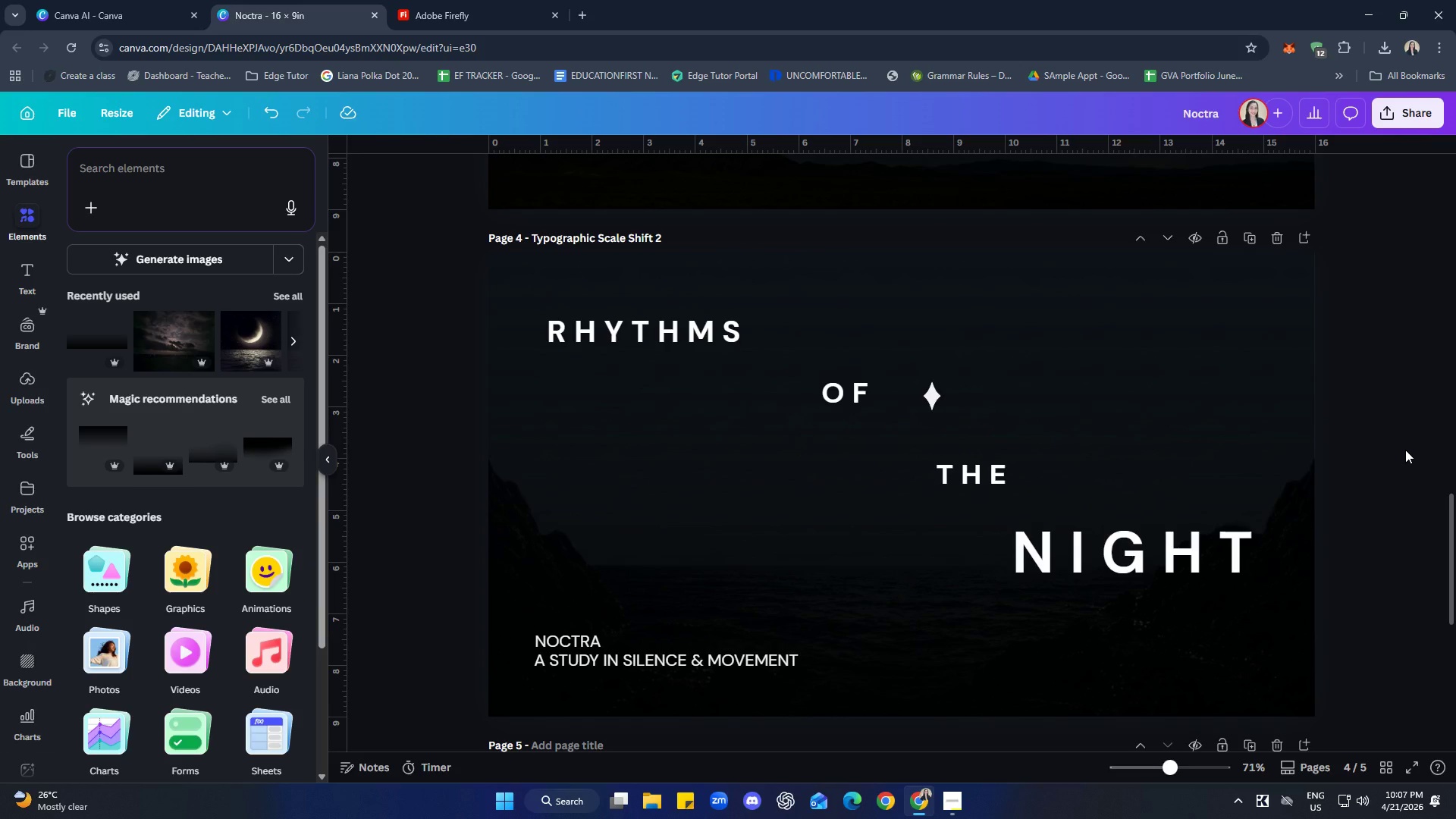 
left_click_drag(start_coordinate=[675, 336], to_coordinate=[675, 322])
 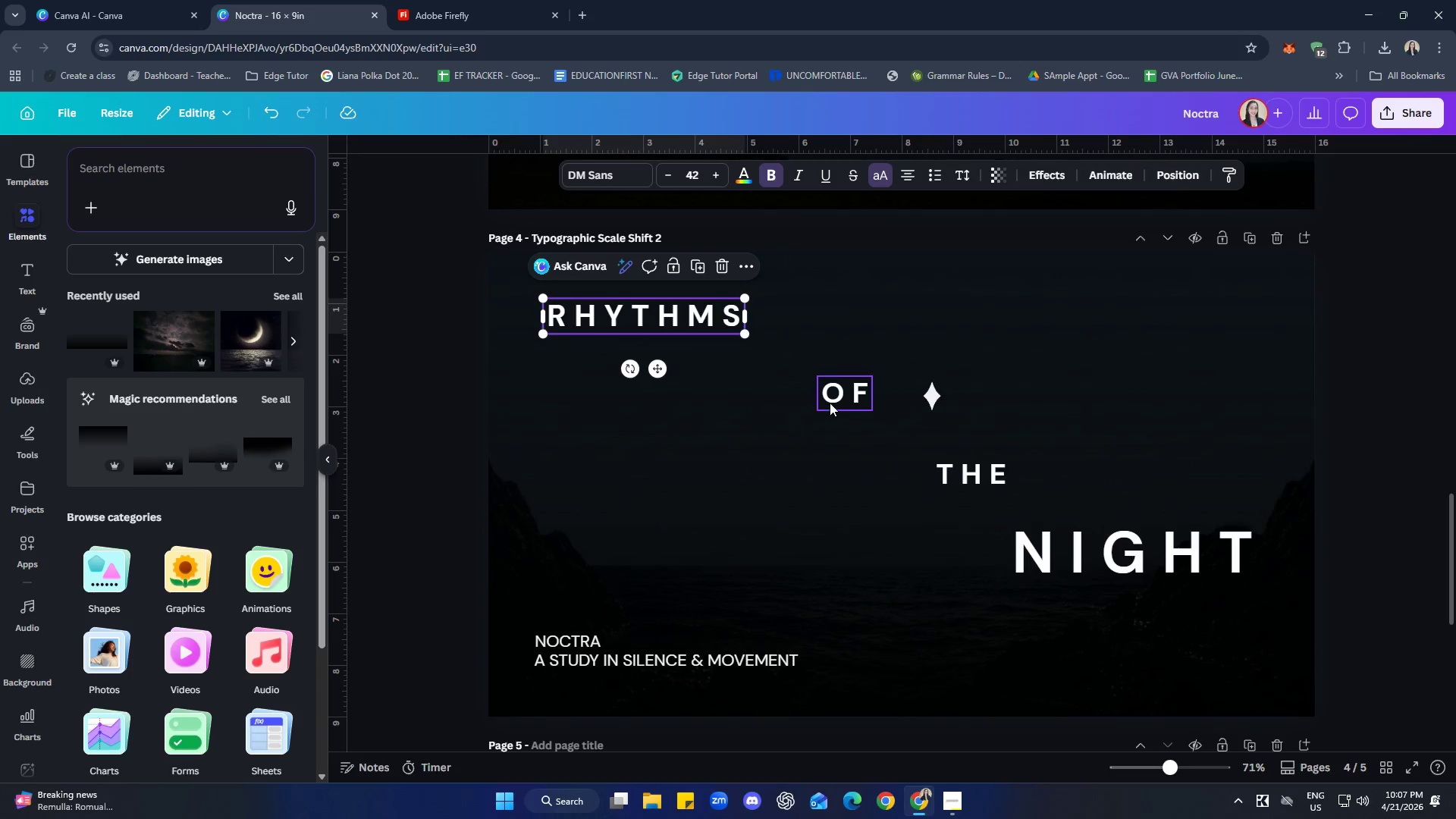 
left_click_drag(start_coordinate=[833, 395], to_coordinate=[677, 399])
 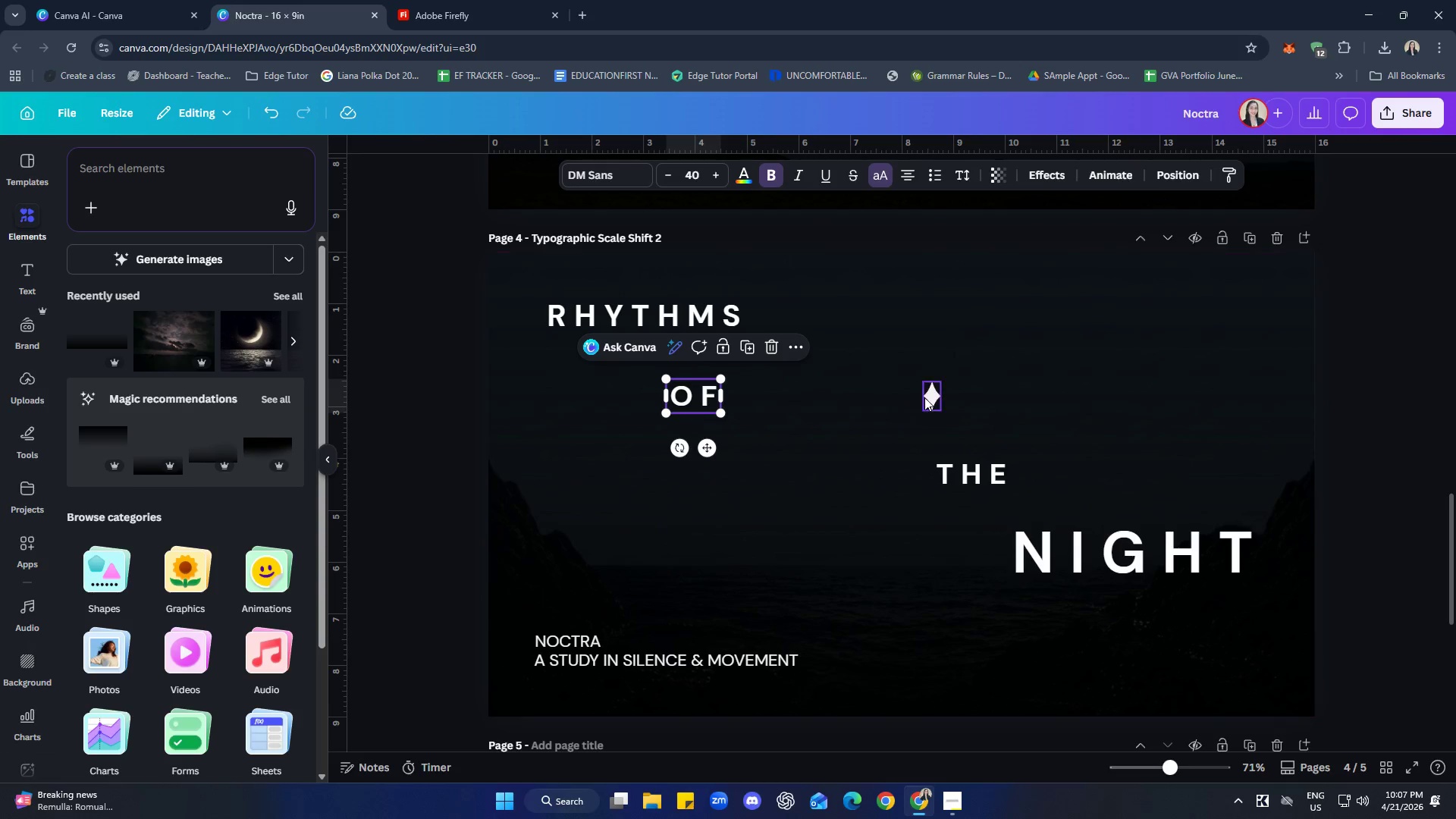 
left_click_drag(start_coordinate=[925, 397], to_coordinate=[788, 397])
 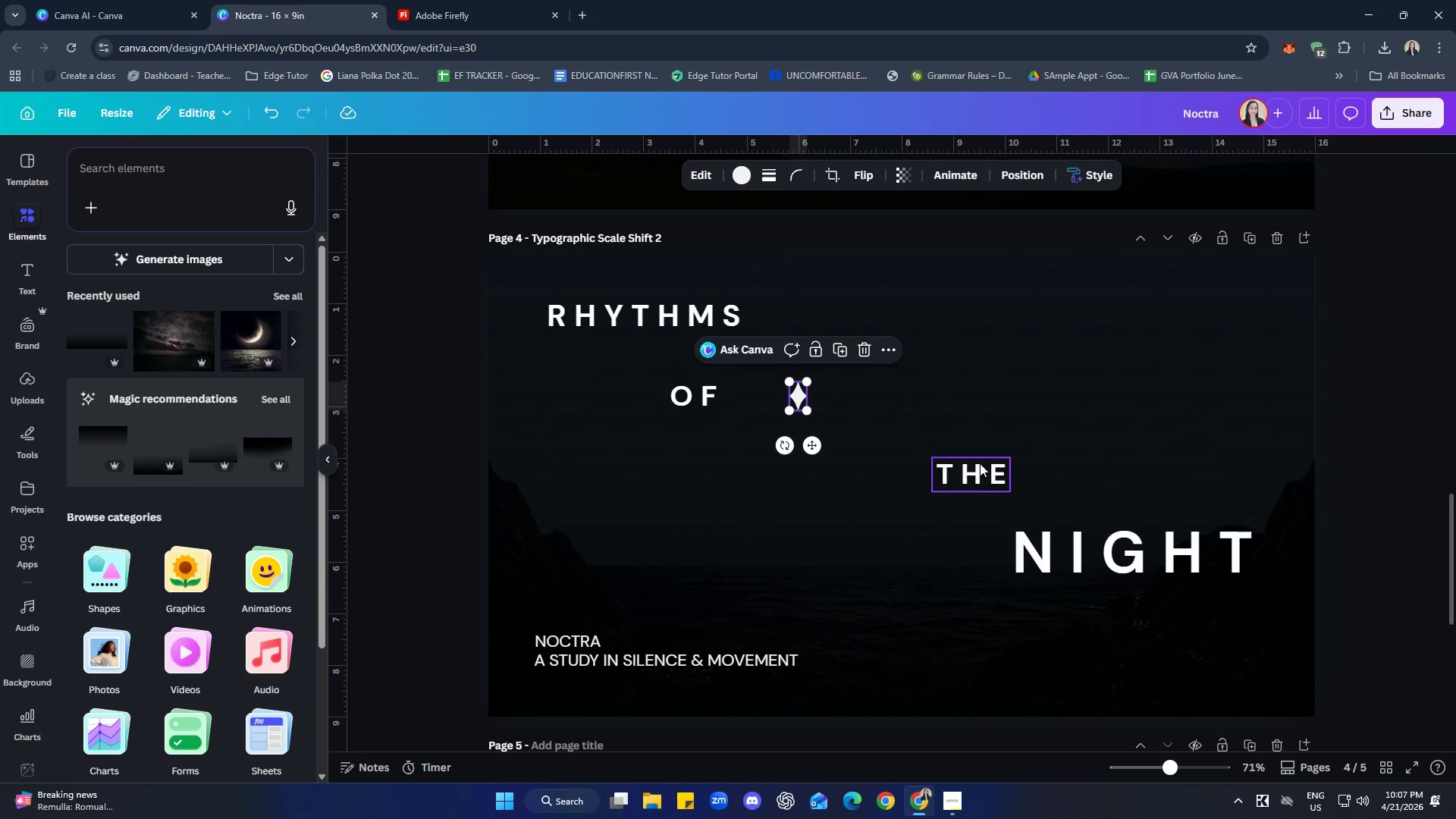 
left_click_drag(start_coordinate=[980, 463], to_coordinate=[864, 474])
 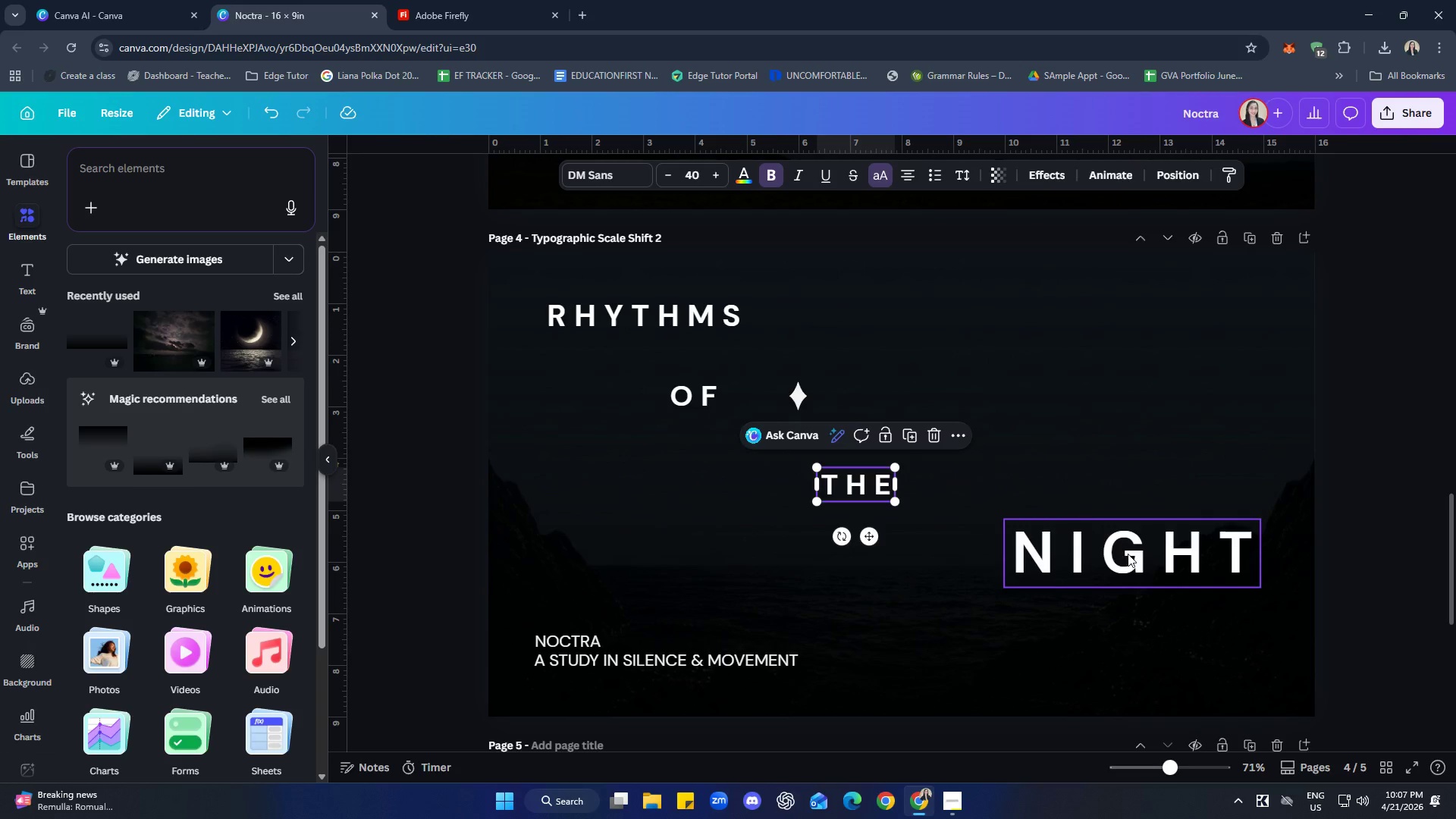 
left_click_drag(start_coordinate=[1128, 554], to_coordinate=[1108, 522])
 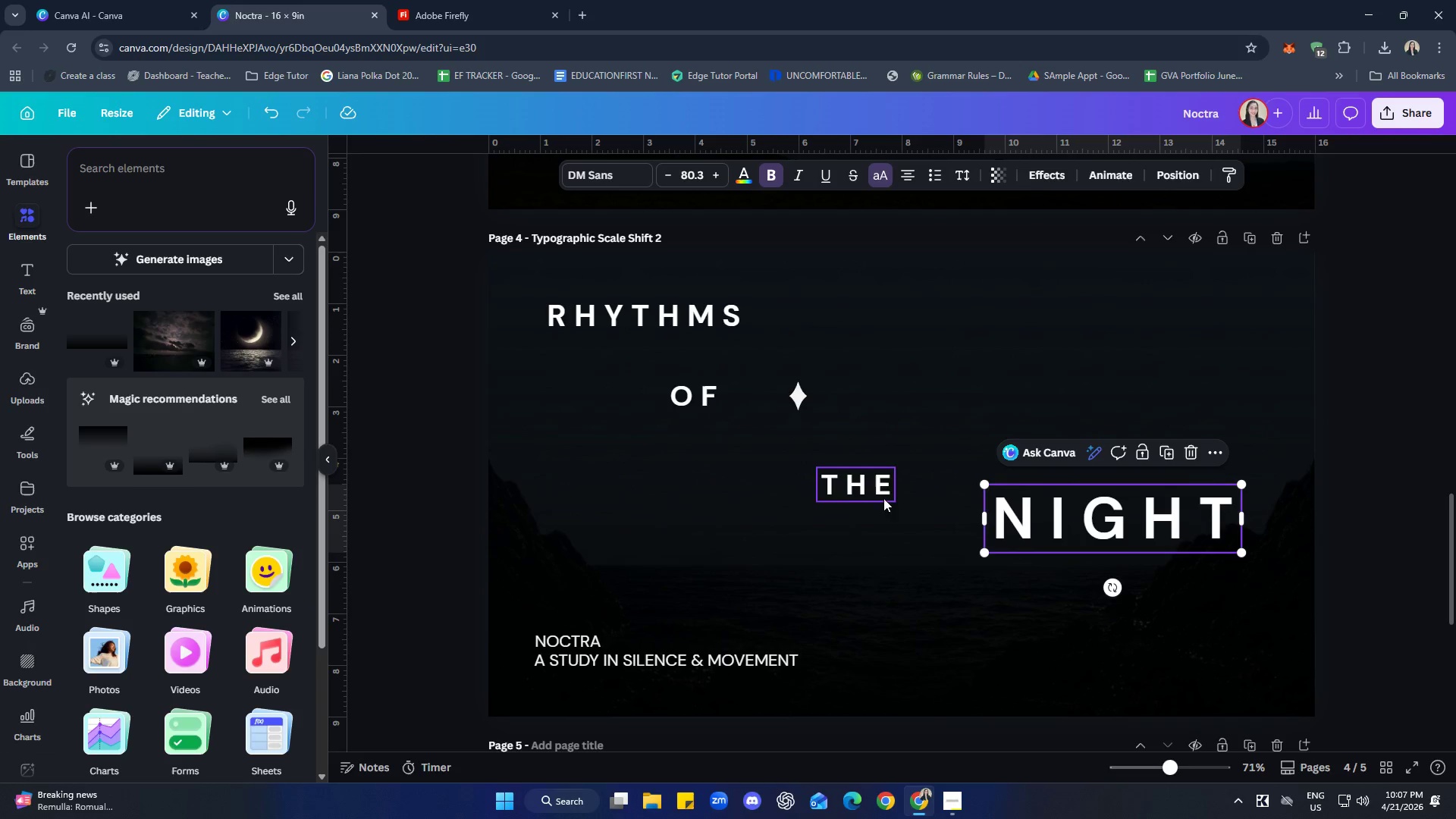 
left_click_drag(start_coordinate=[865, 484], to_coordinate=[868, 463])
 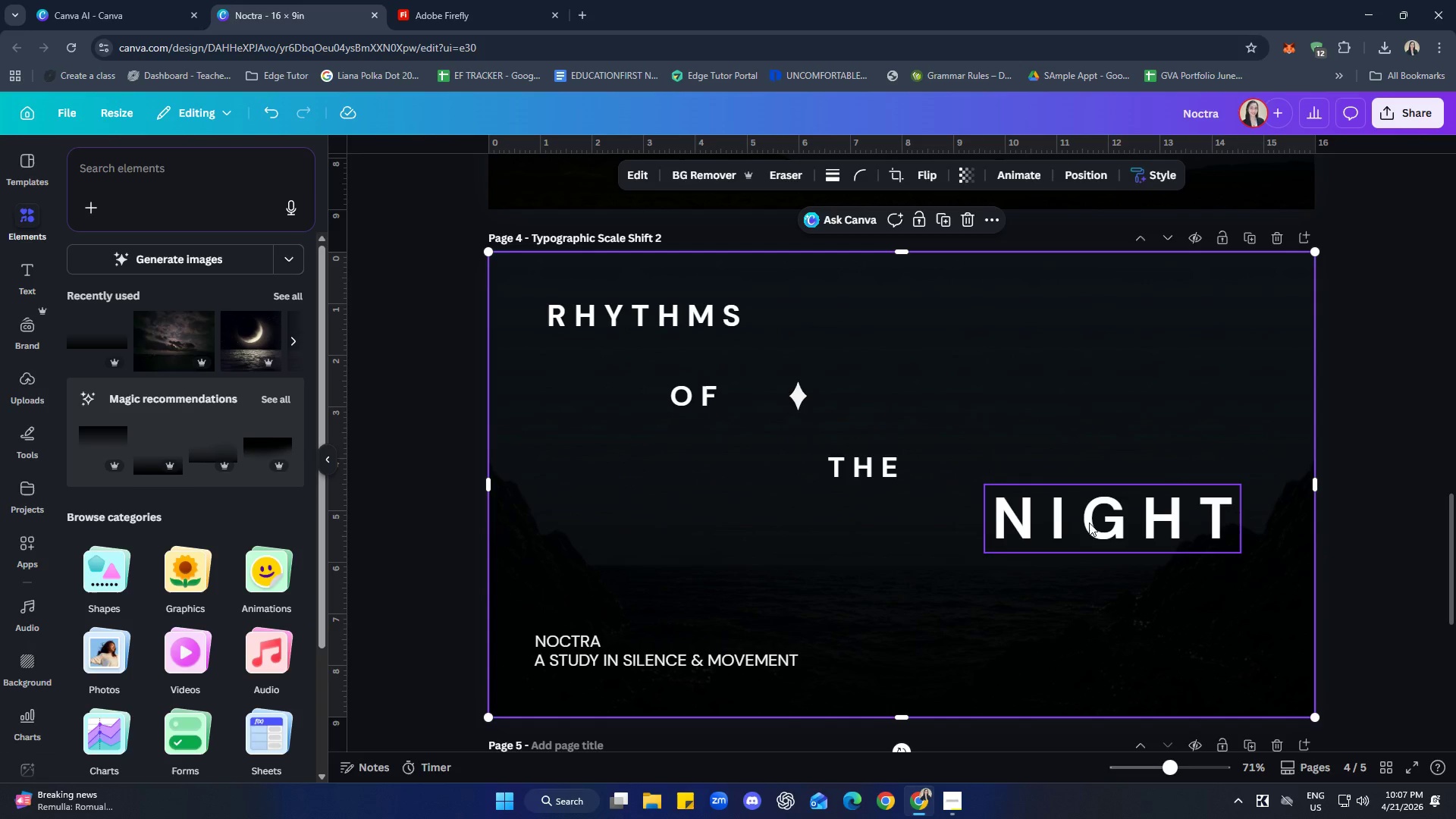 
left_click([1398, 401])
 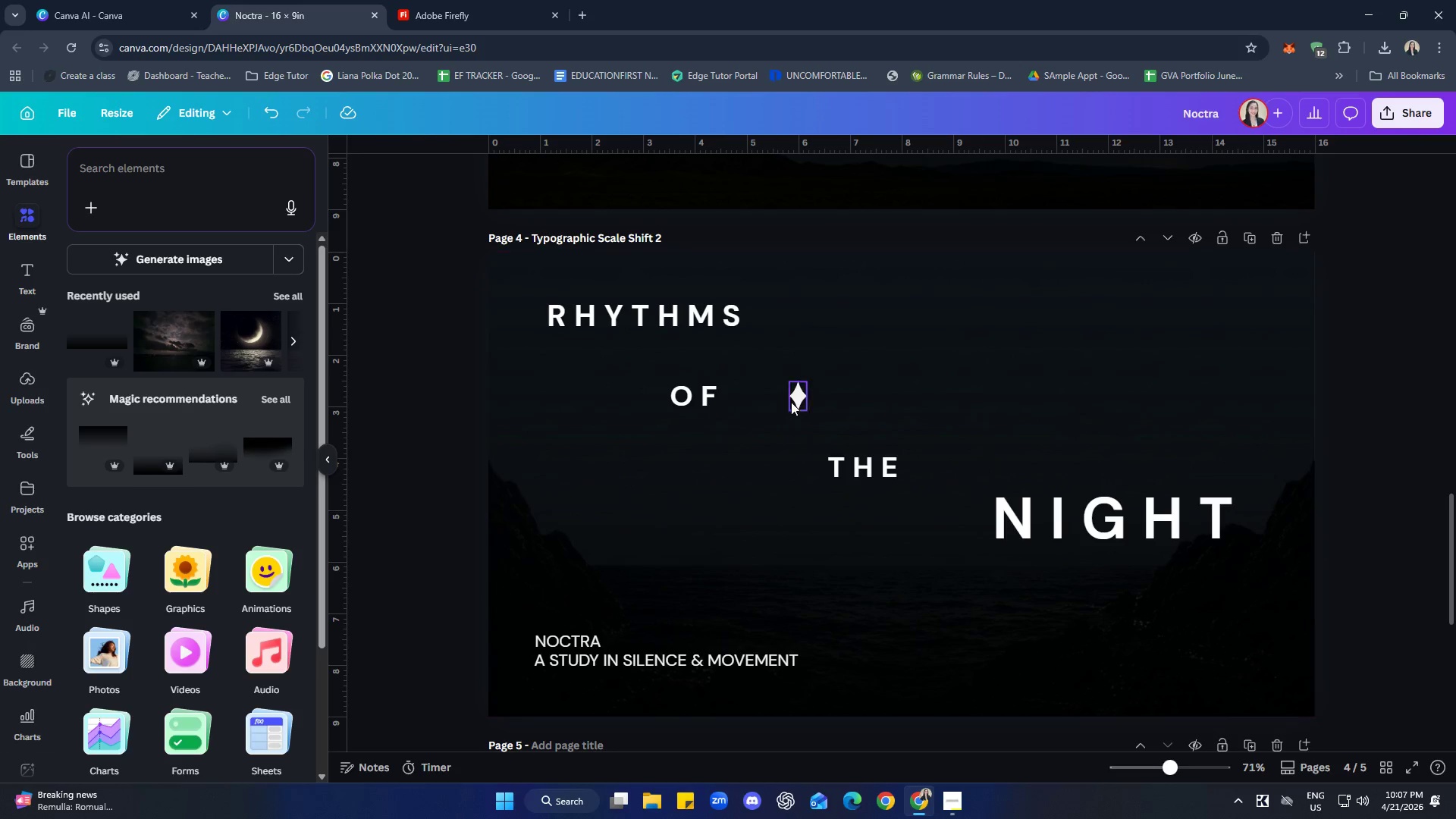 
left_click_drag(start_coordinate=[799, 399], to_coordinate=[829, 401])
 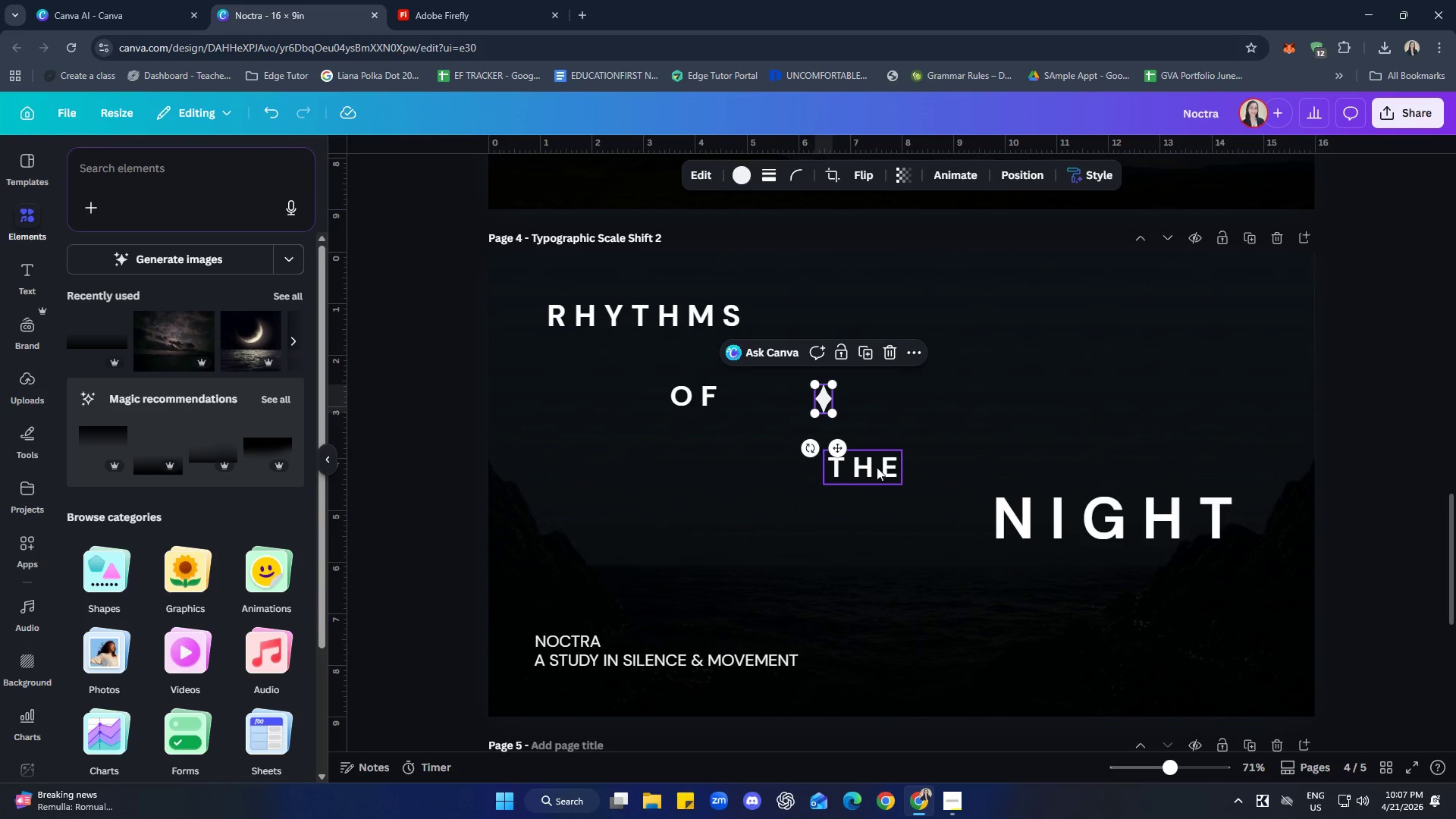 
left_click_drag(start_coordinate=[877, 471], to_coordinate=[892, 485])
 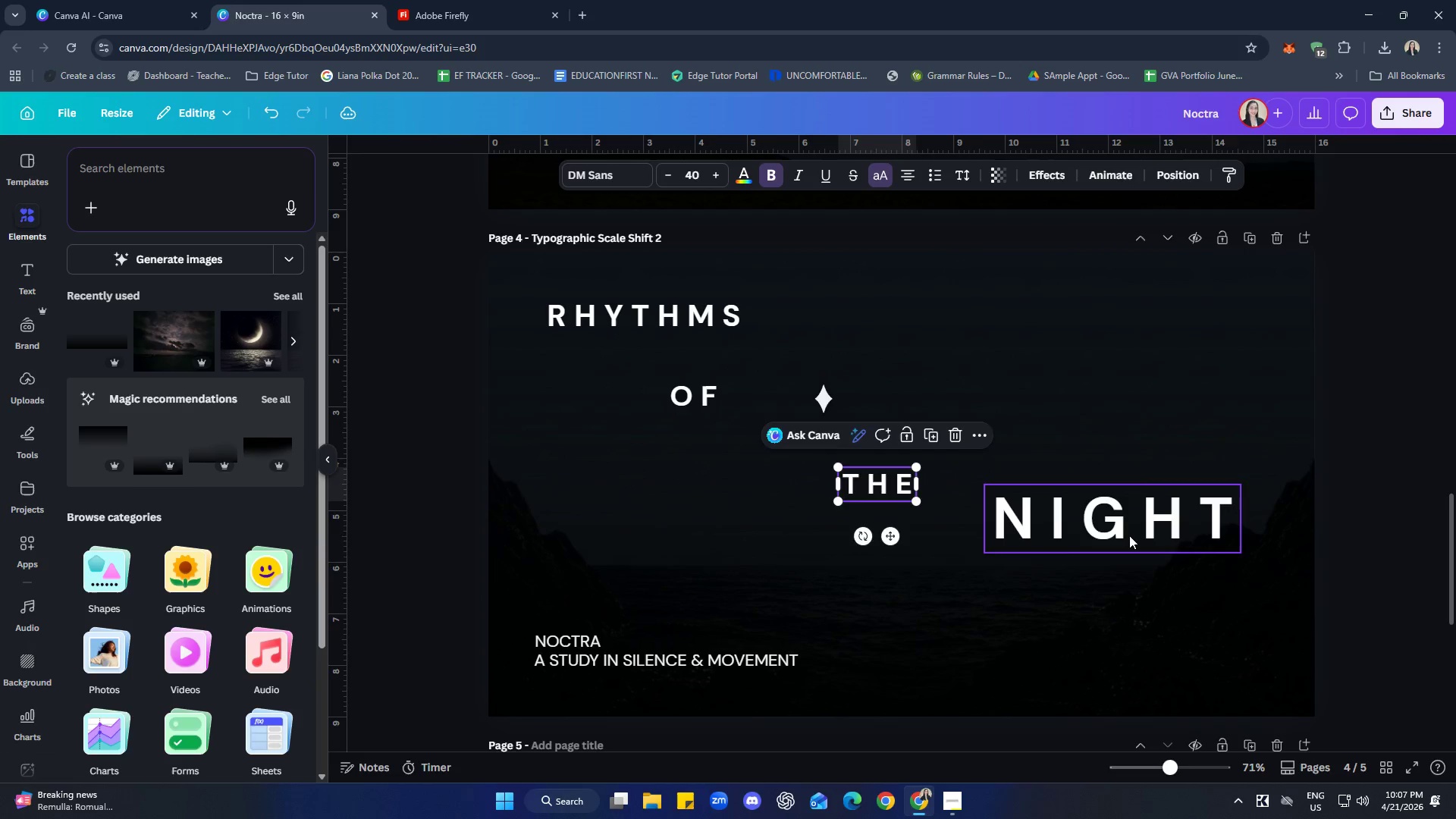 
left_click_drag(start_coordinate=[1129, 535], to_coordinate=[1125, 558])
 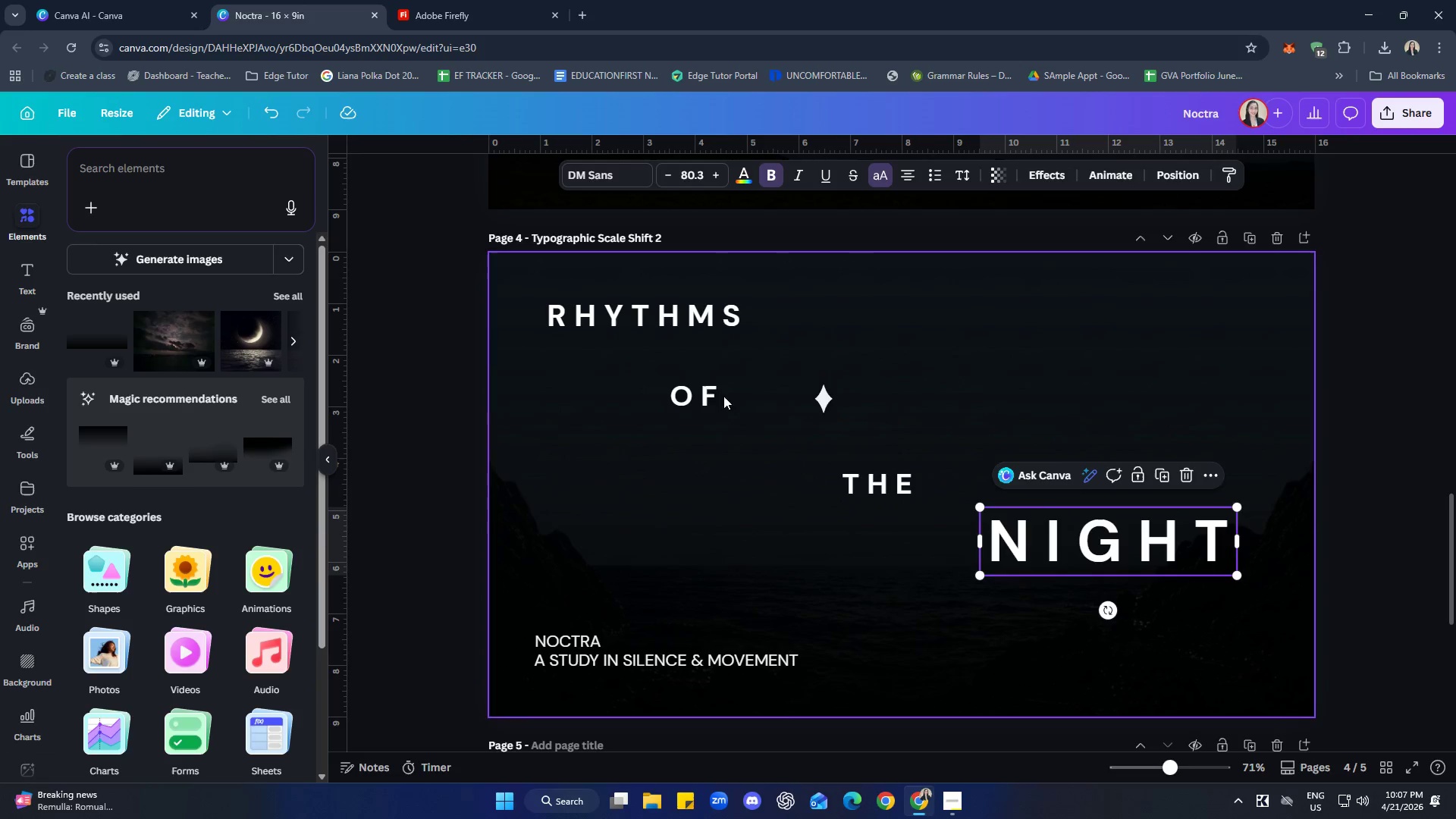 
left_click_drag(start_coordinate=[711, 391], to_coordinate=[738, 391])
 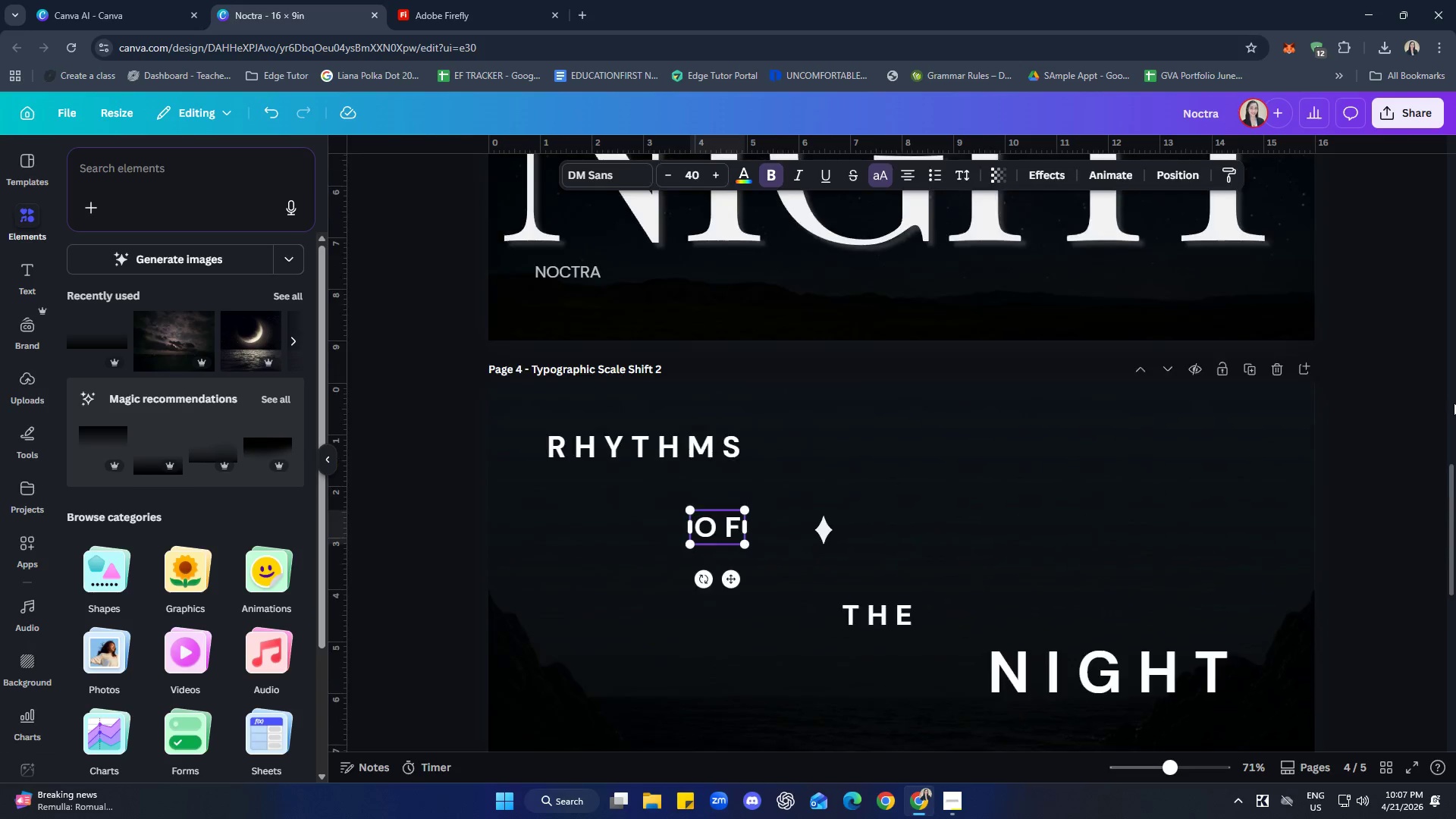 
double_click([1417, 400])
 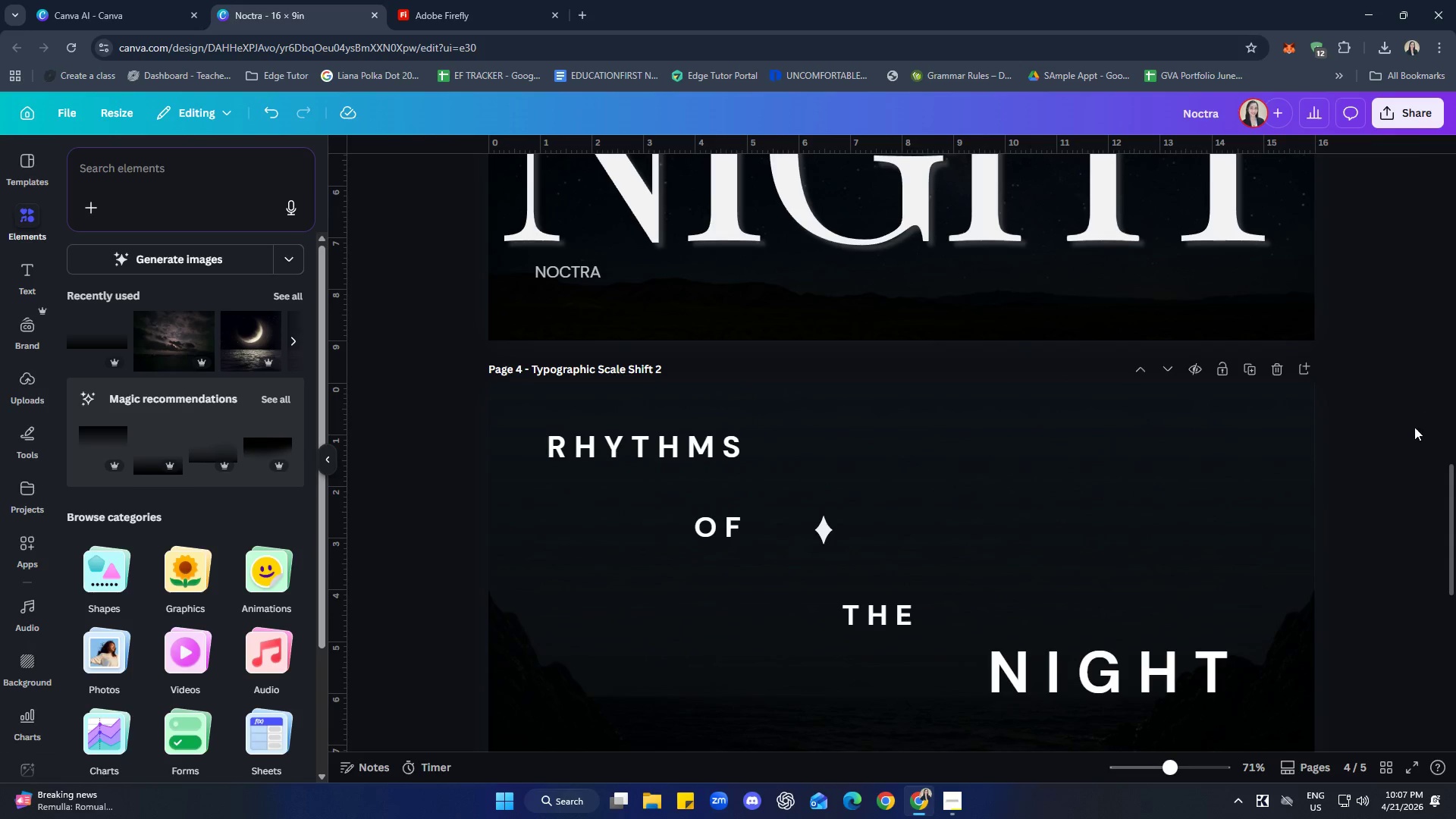 
scroll: coordinate [1413, 435], scroll_direction: down, amount: 2.0
 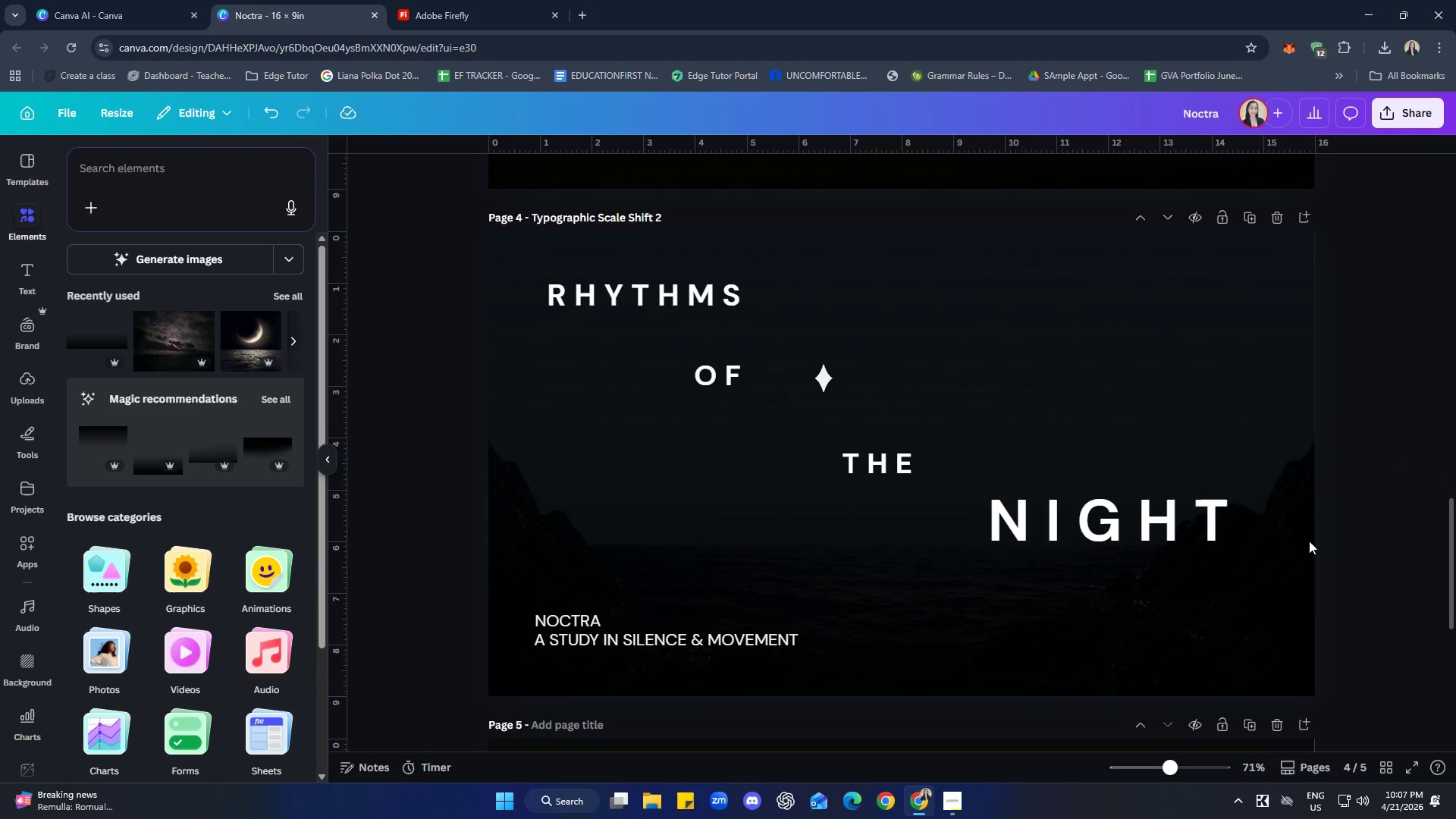 
left_click_drag(start_coordinate=[1133, 522], to_coordinate=[1132, 529])
 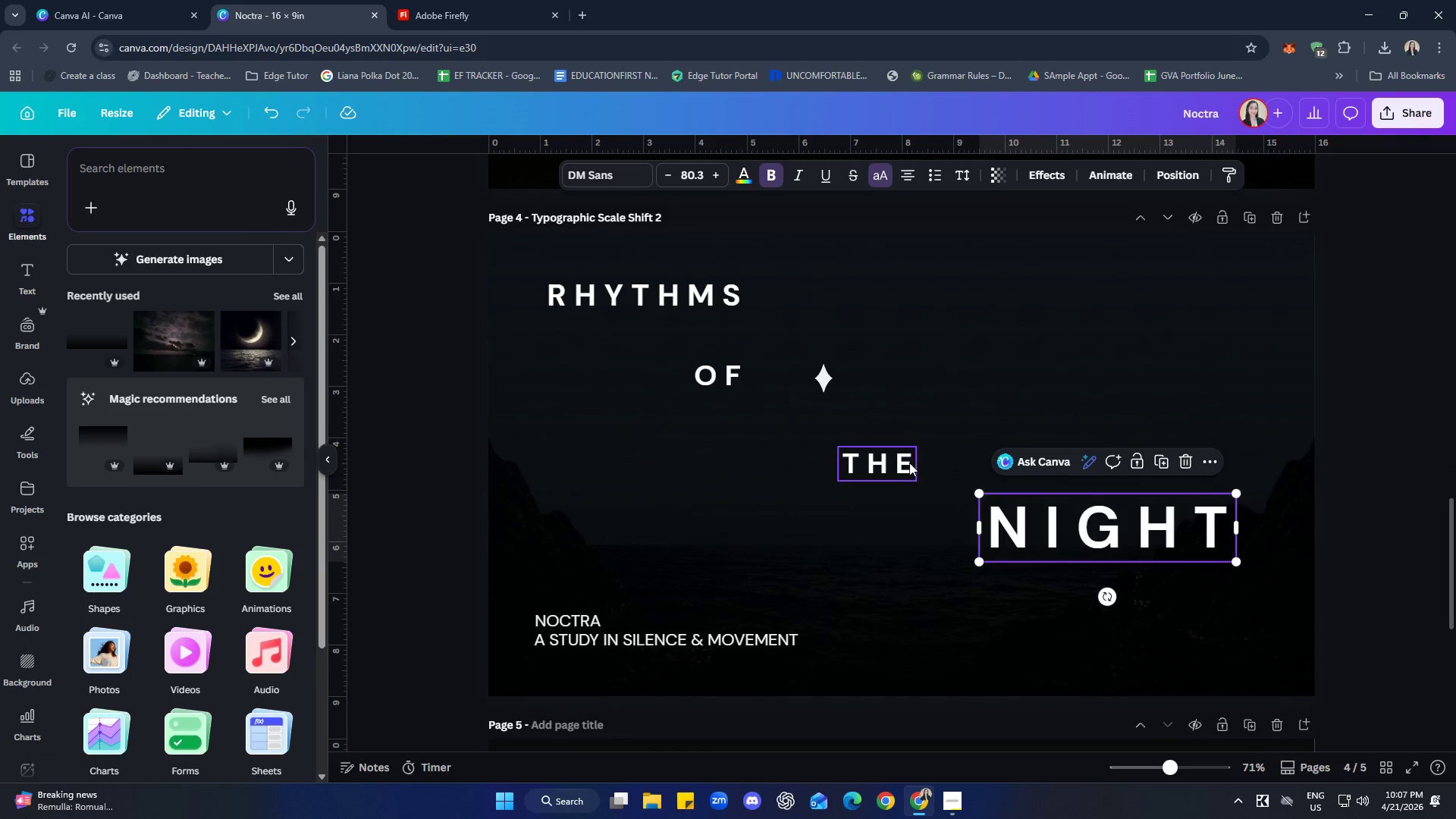 
left_click_drag(start_coordinate=[907, 460], to_coordinate=[915, 449])
 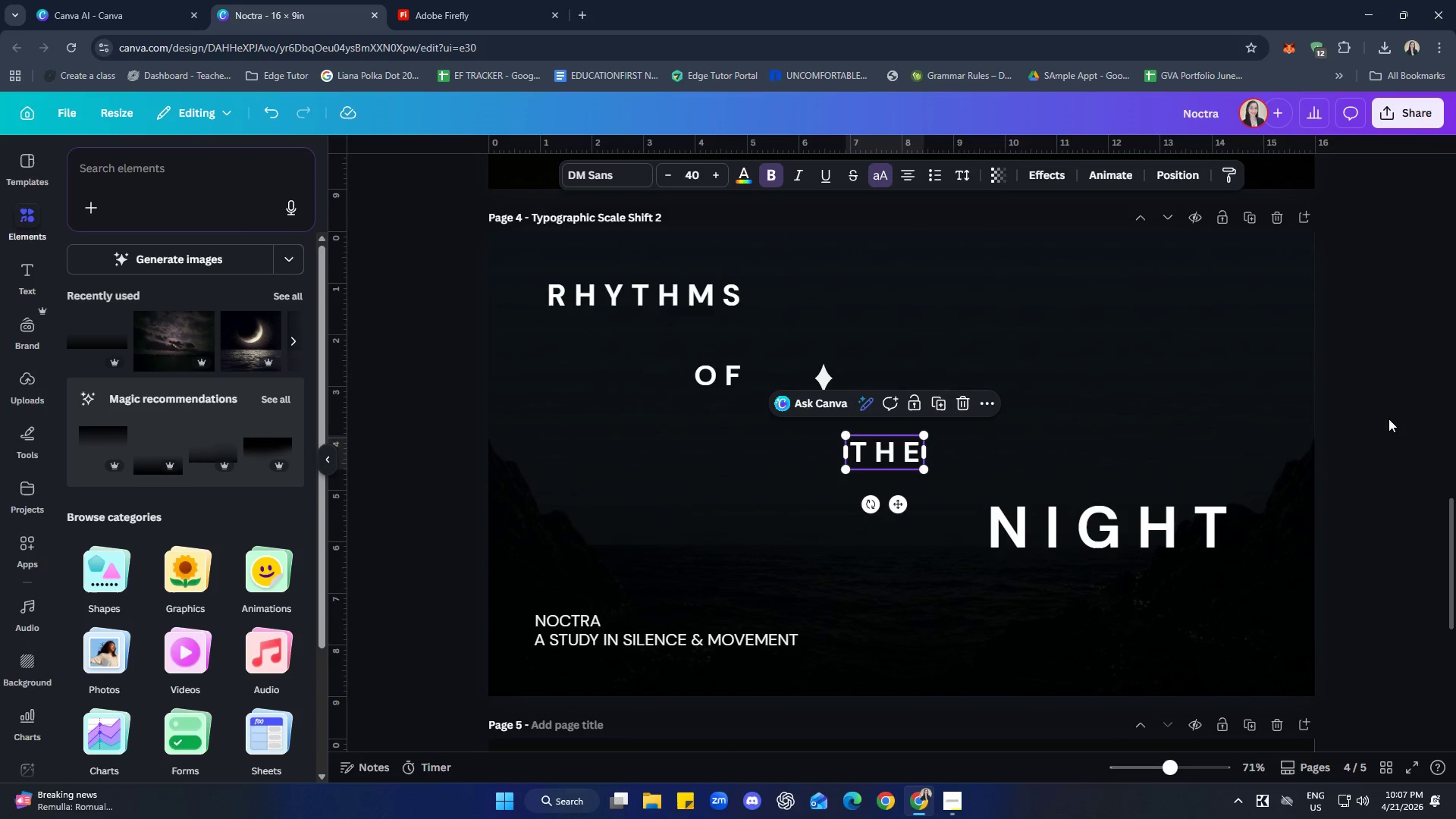 
left_click([1436, 409])
 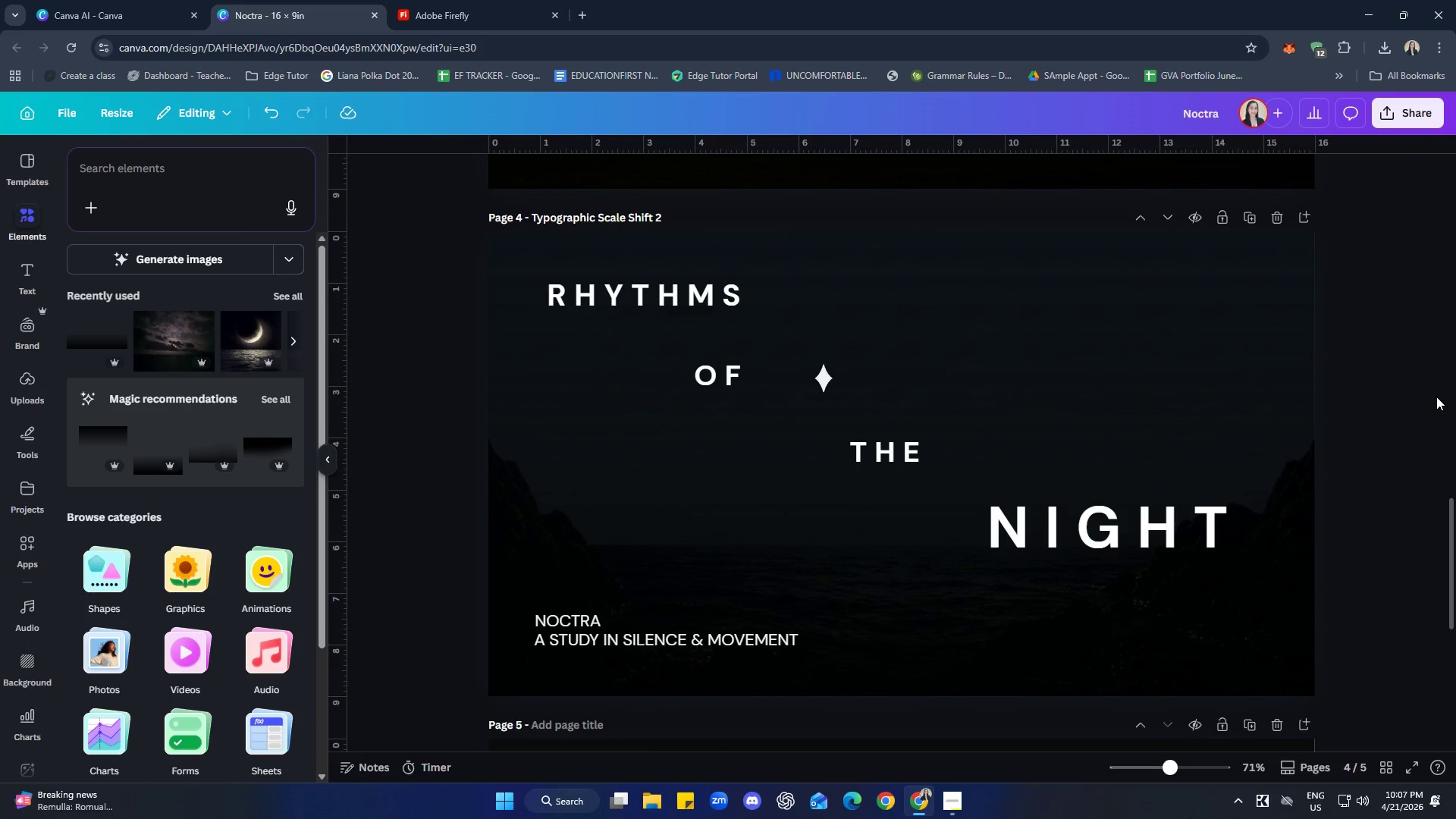 
key(Control+Z)
 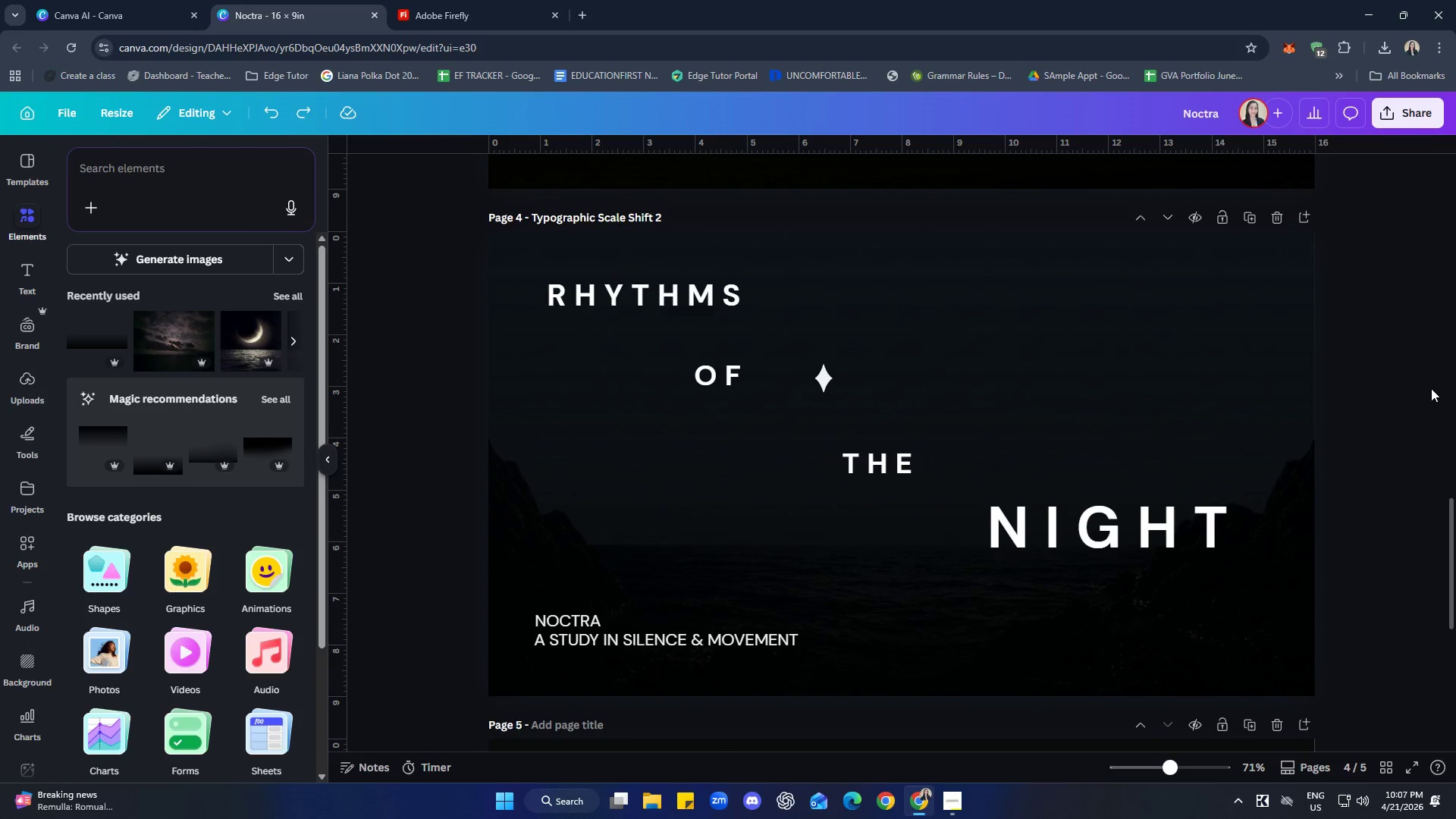 
key(Control+Z)
 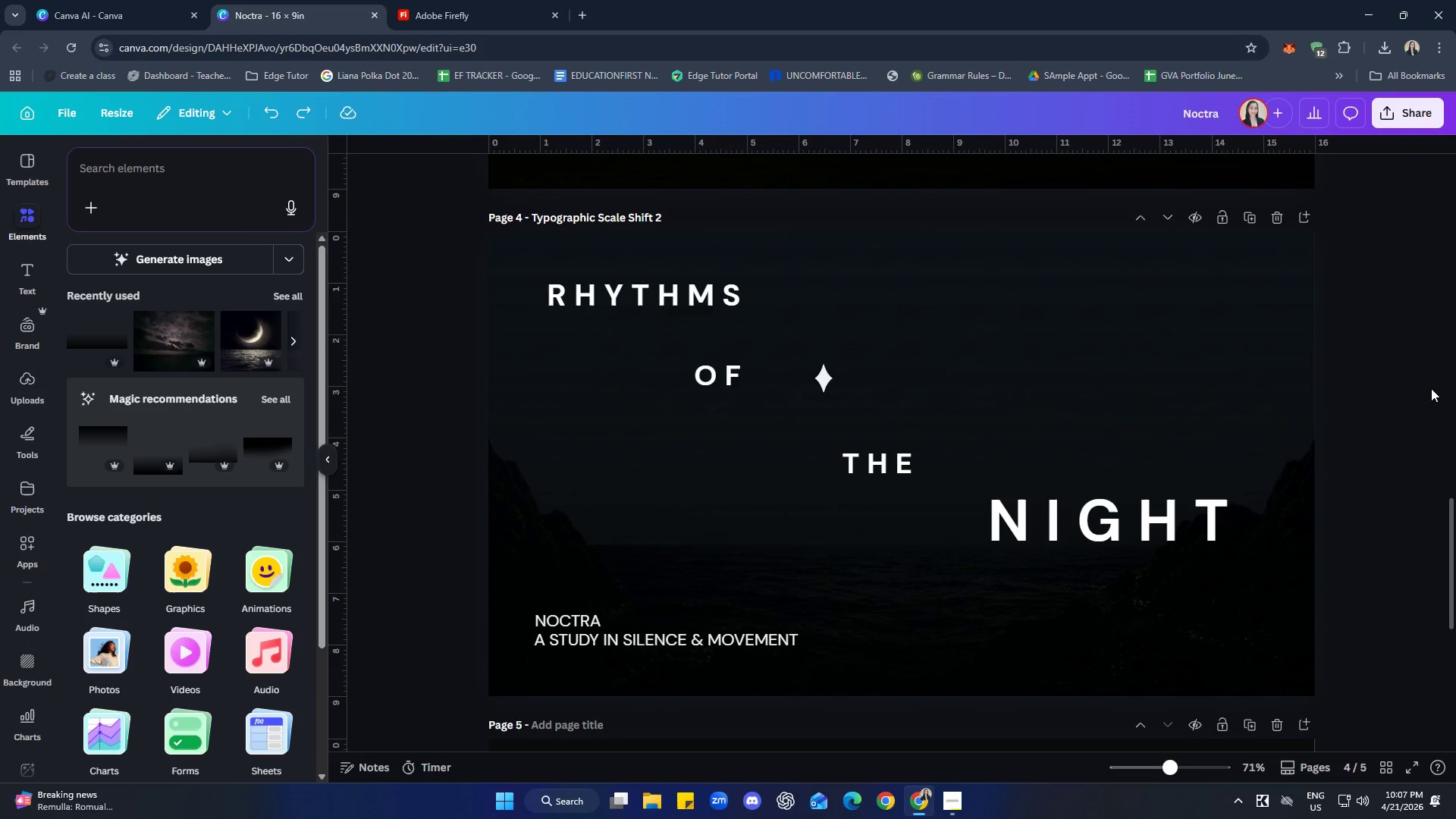 
key(Control+Z)
 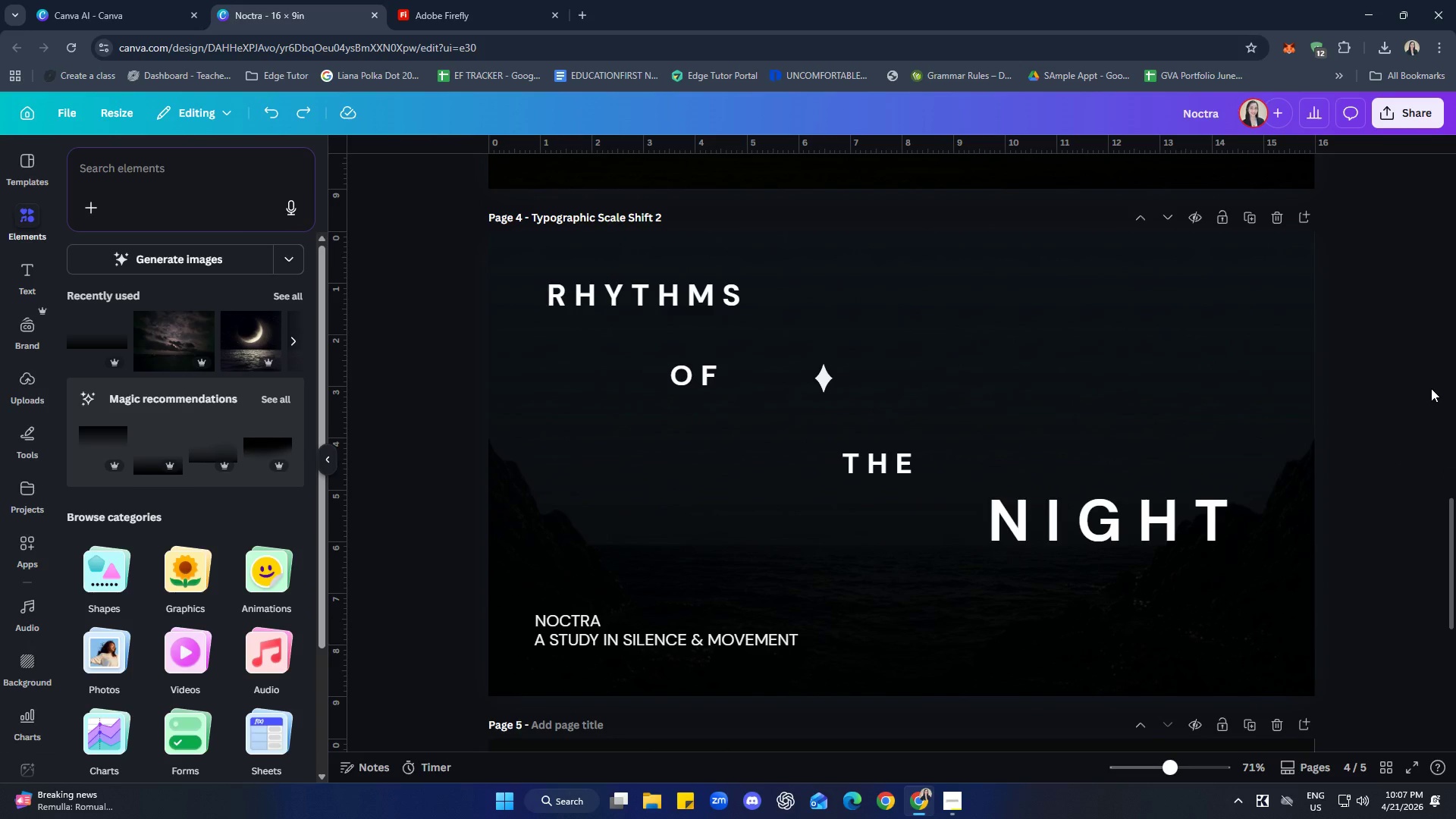 
key(Control+Z)
 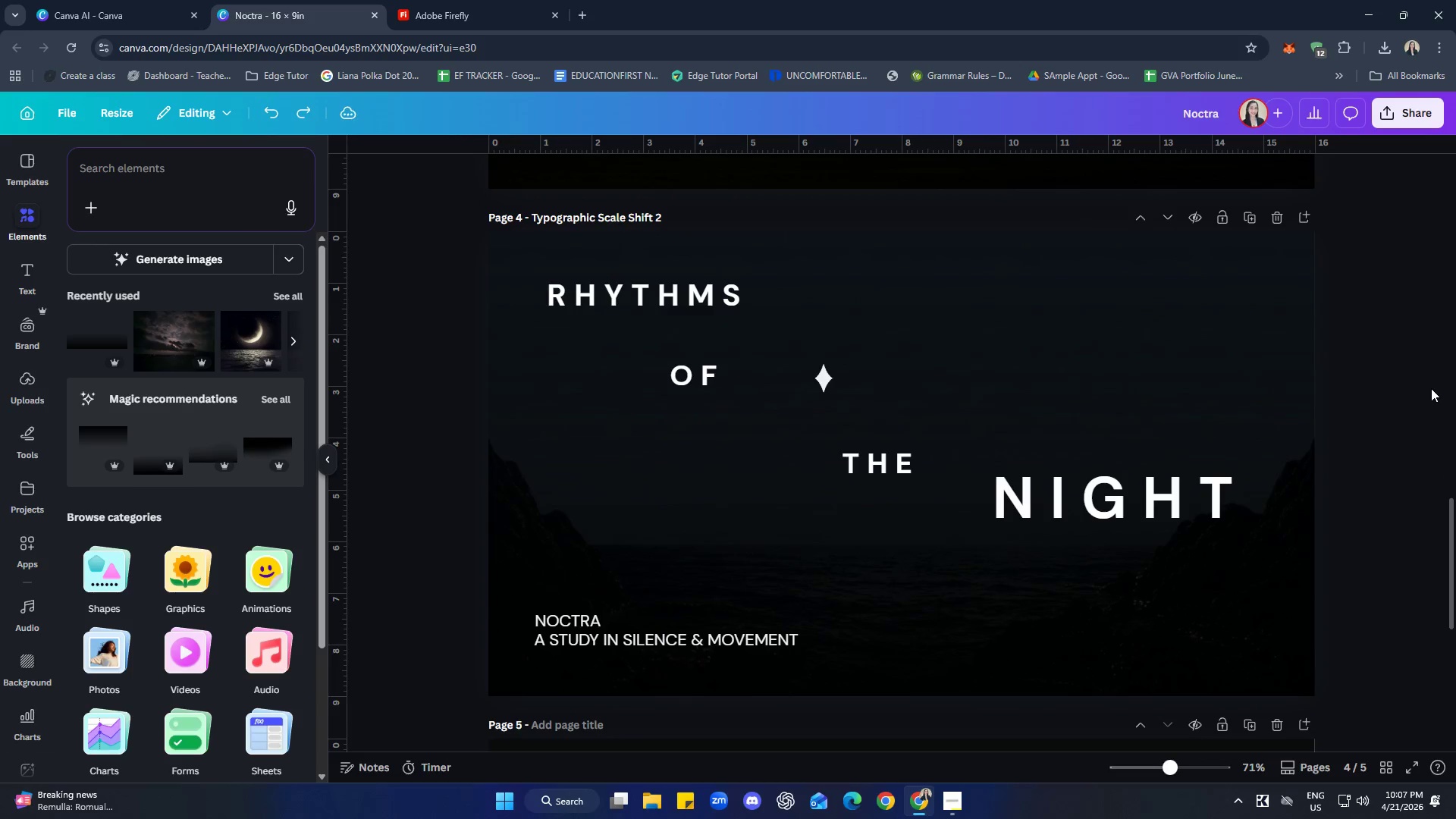 
key(Control+Z)
 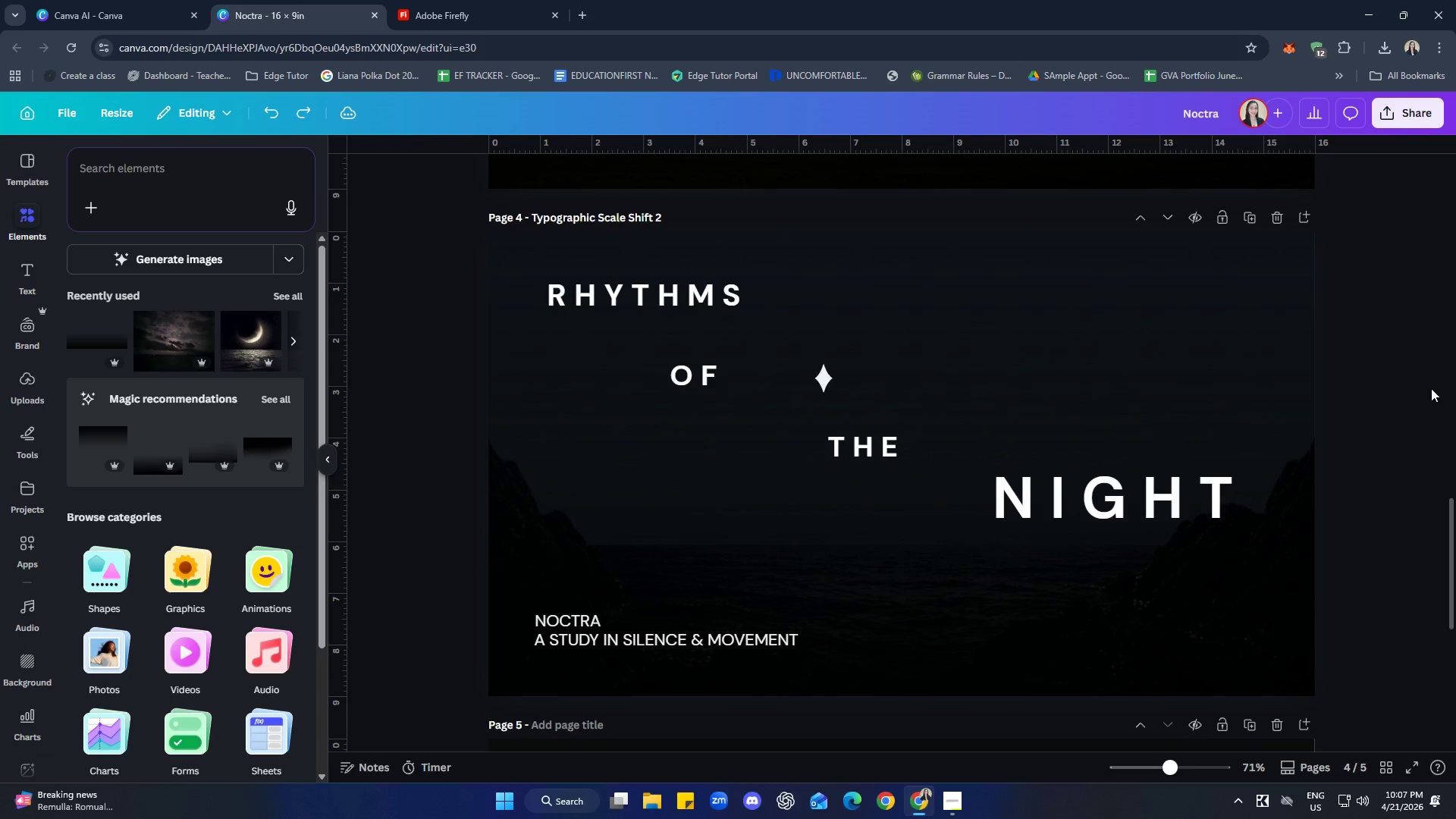 
key(Control+Z)
 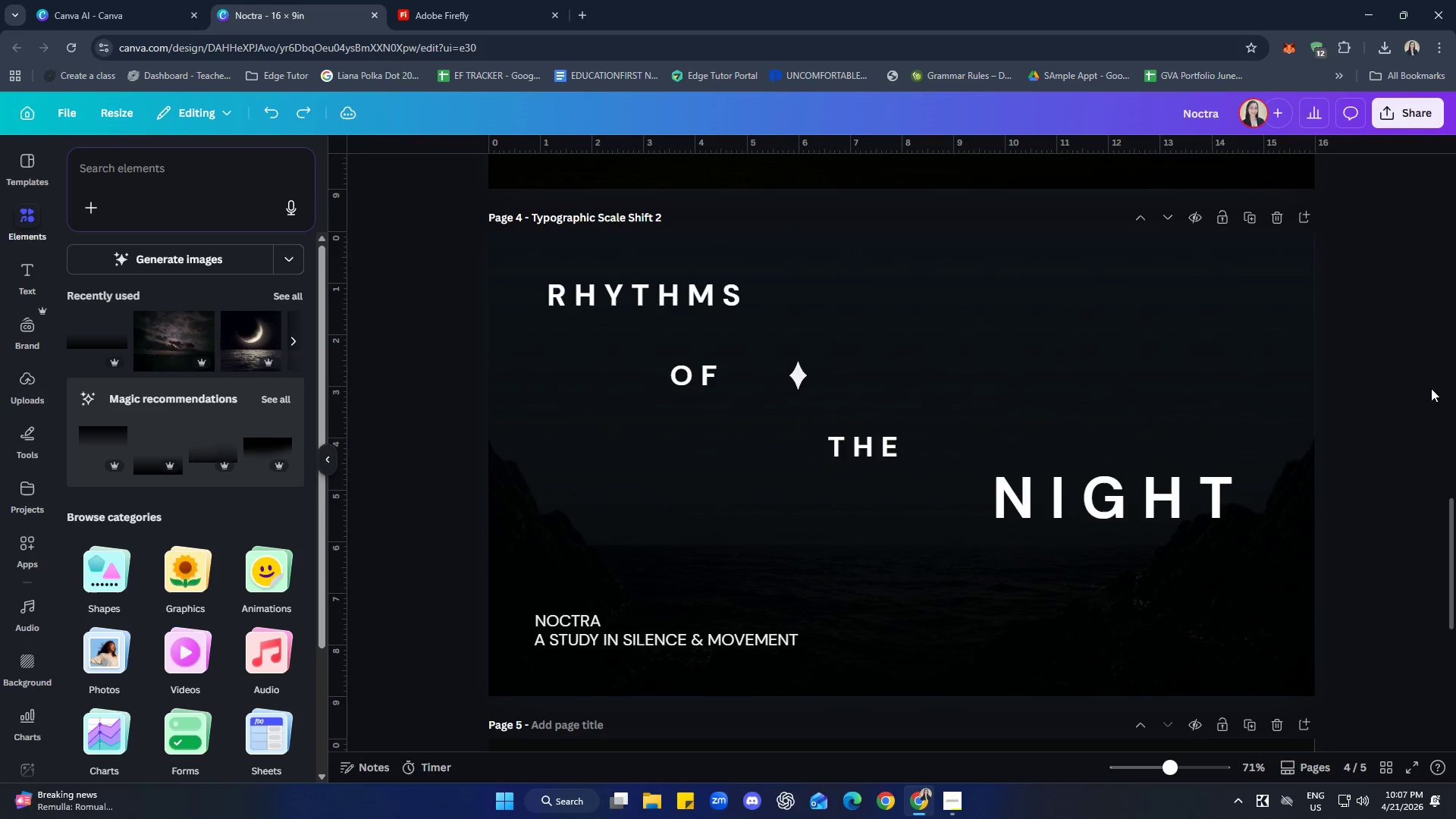 
key(Control+Z)
 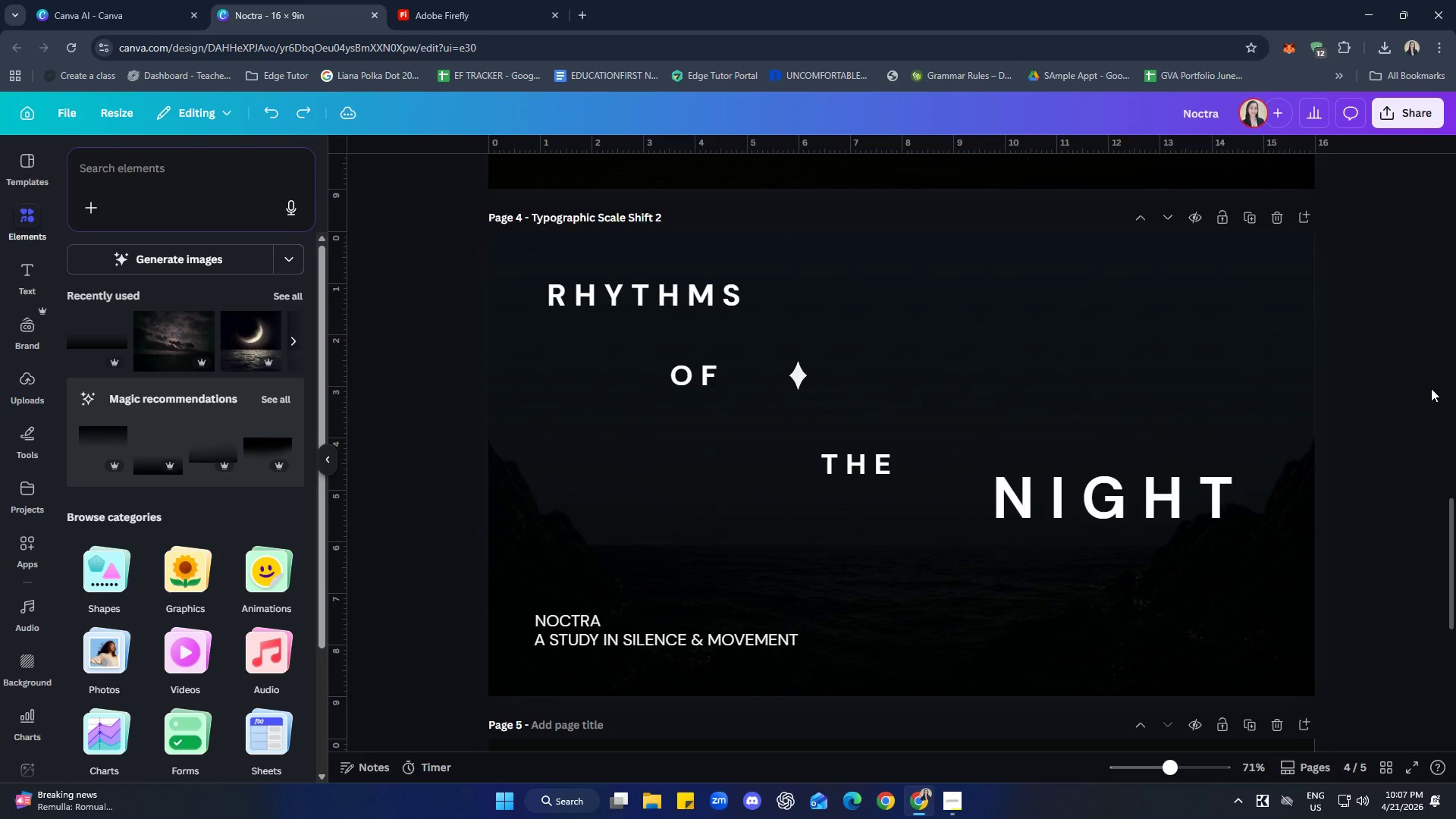 
key(Control+Z)
 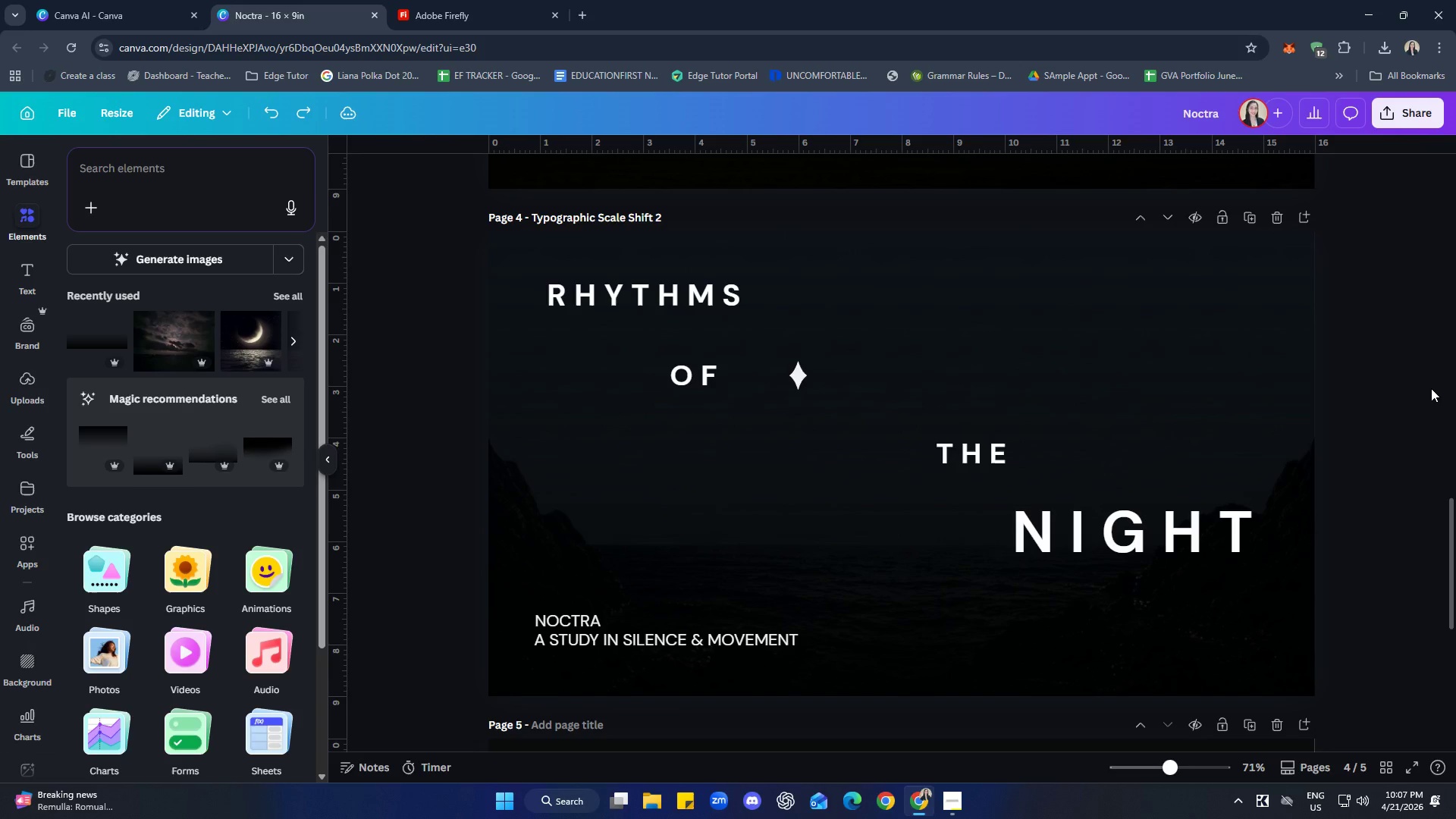 
key(Control+Z)
 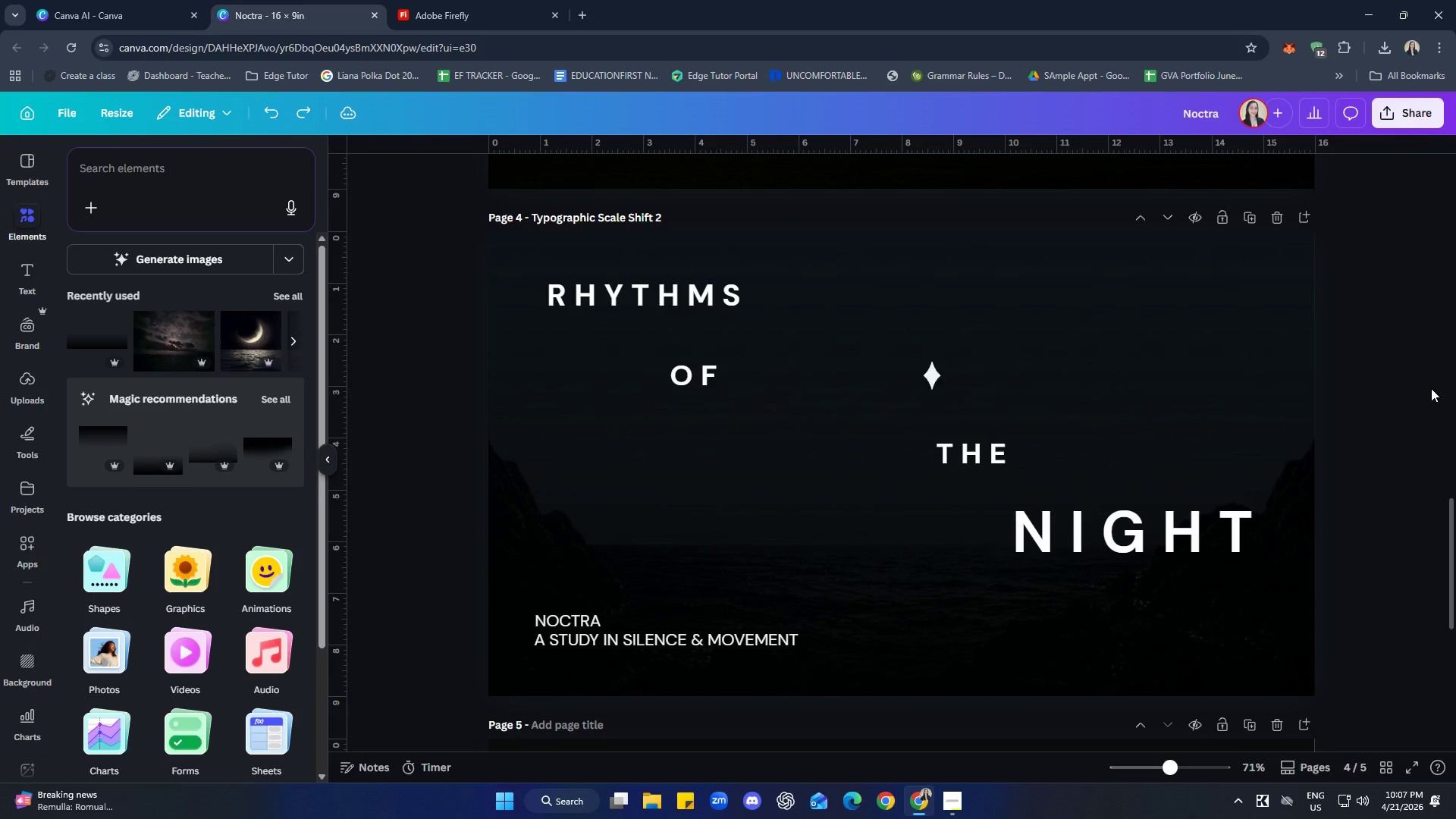 
key(Control+Z)
 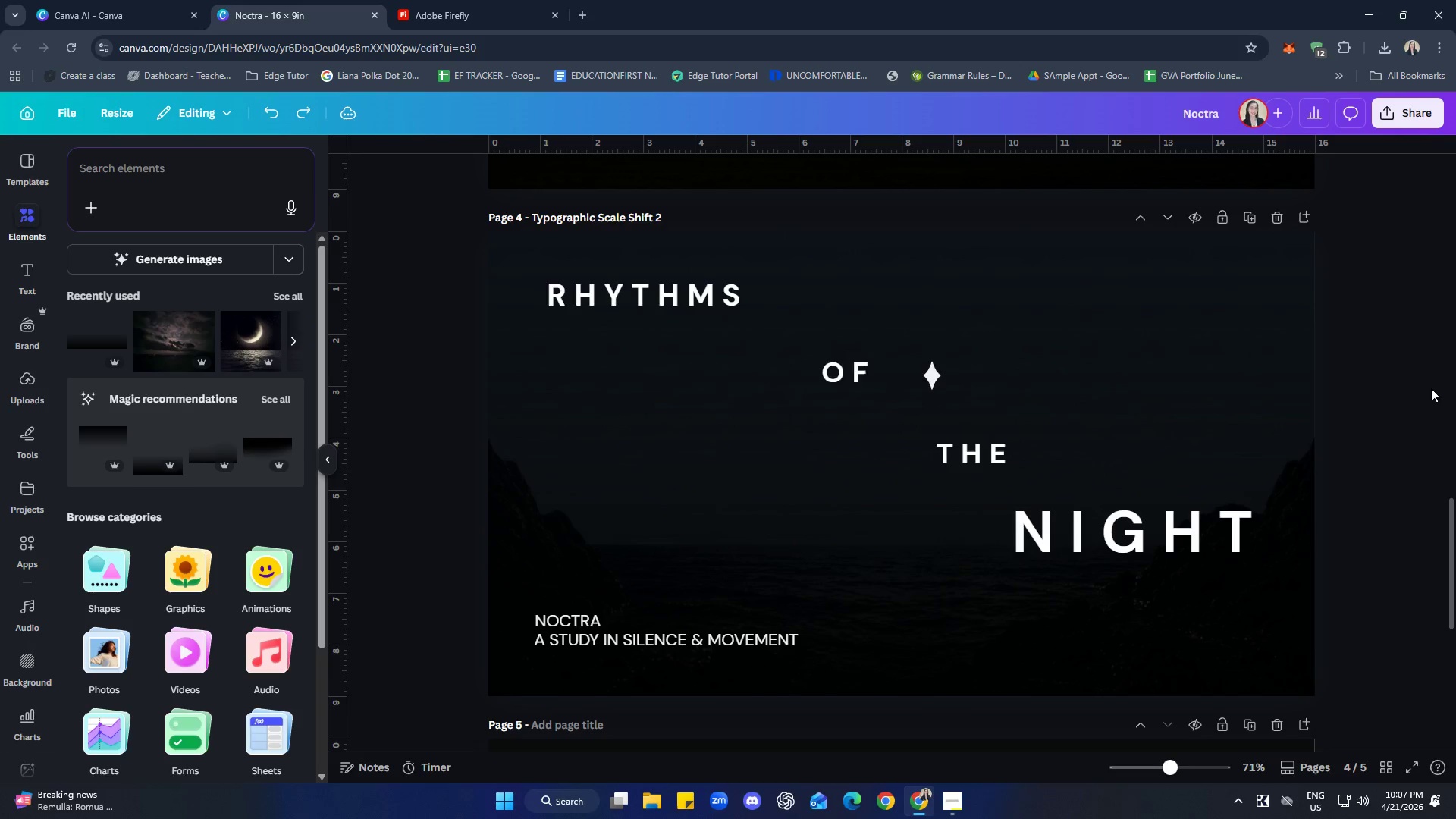 
key(Control+Z)
 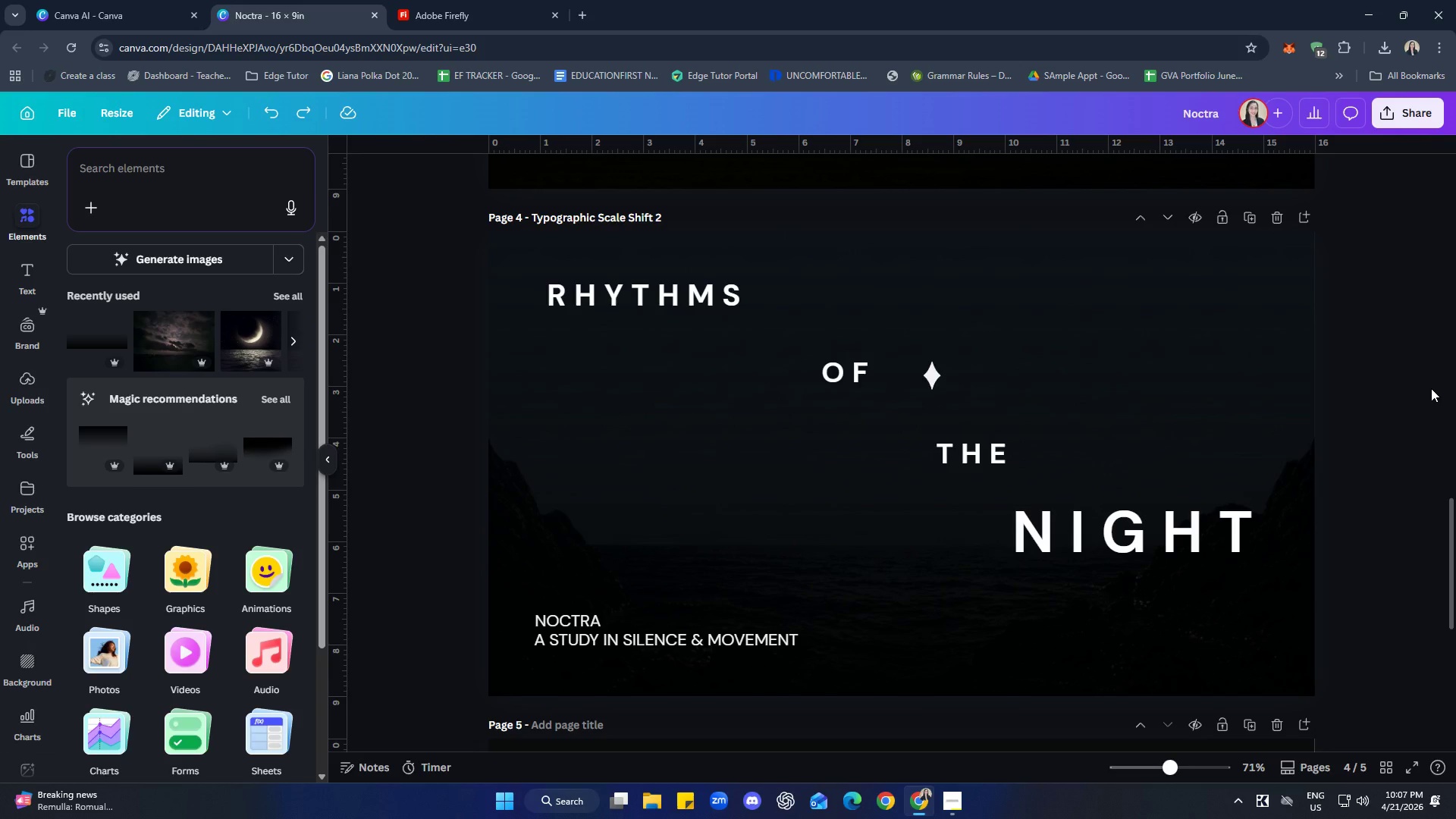 
key(Control+Z)
 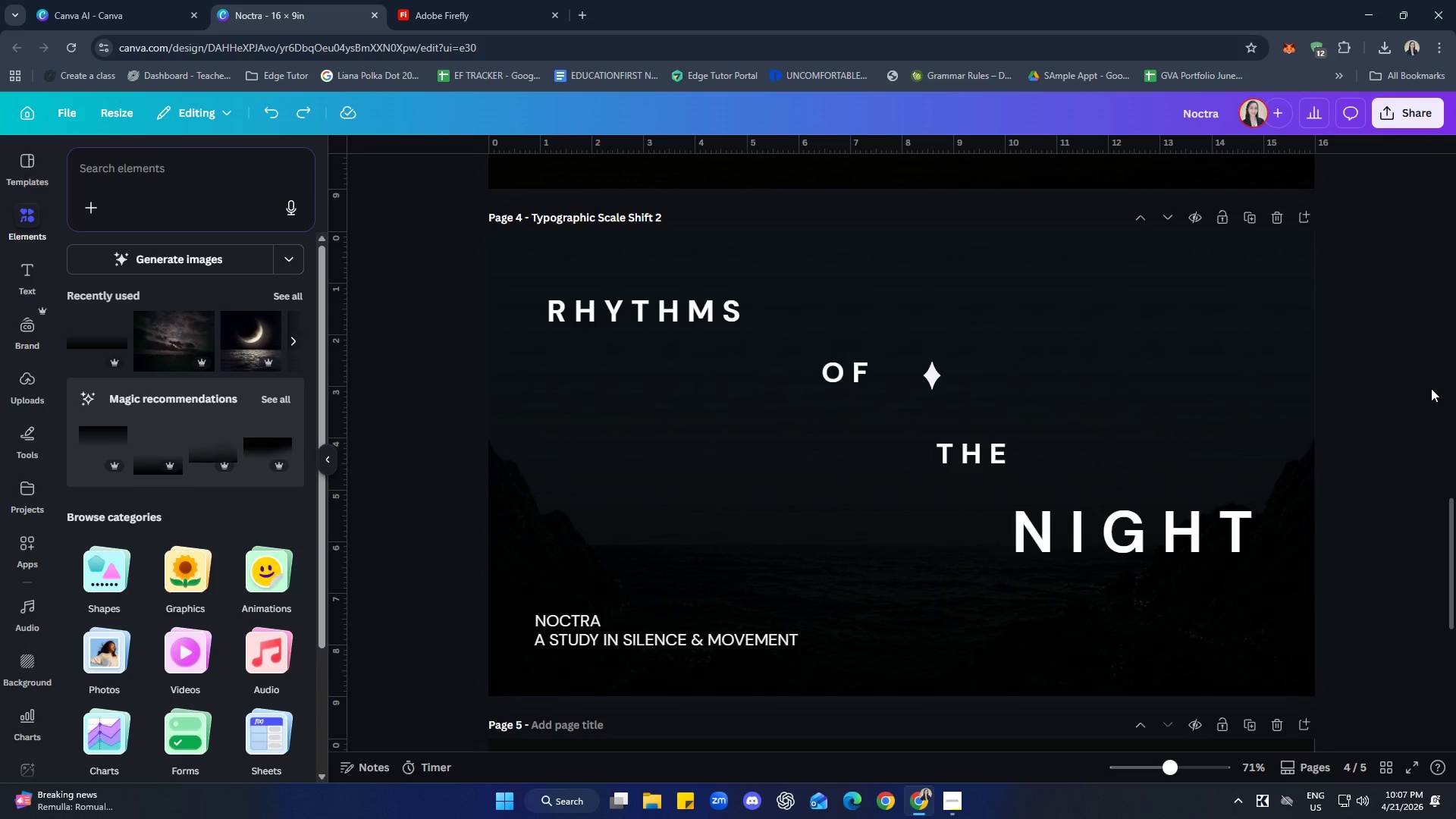 
key(Control+Z)
 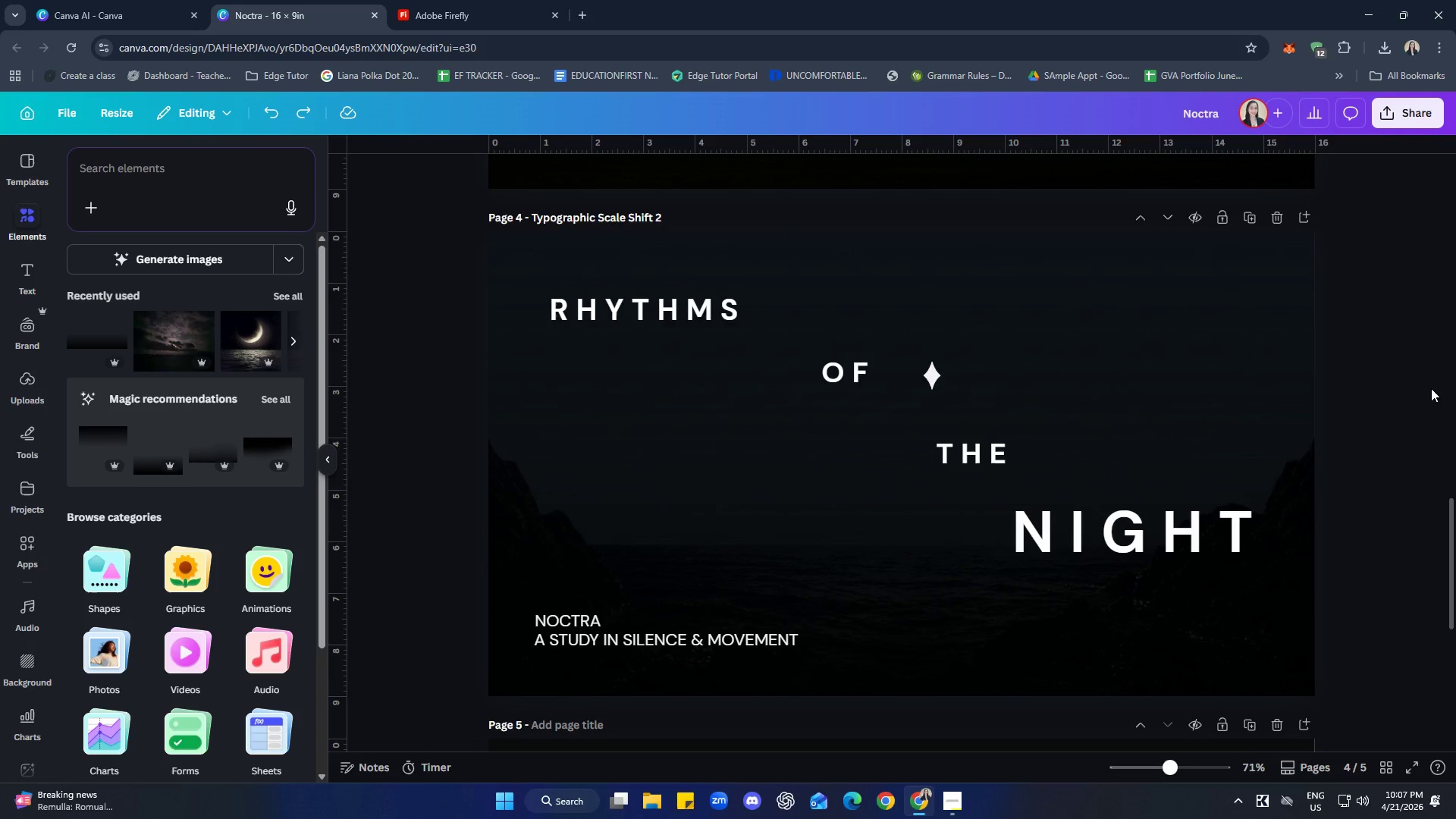 
key(Control+Z)
 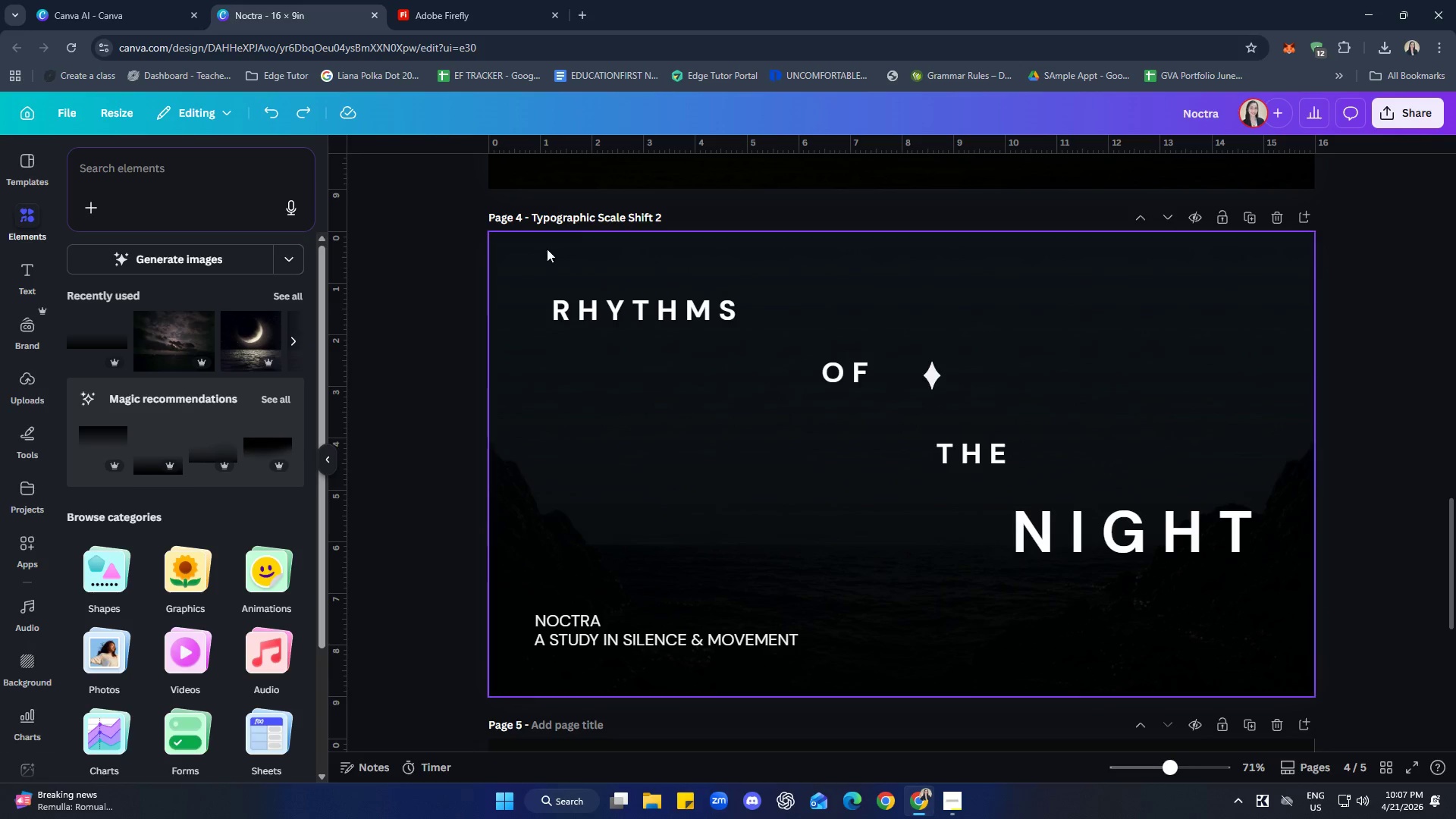 
left_click([628, 324])
 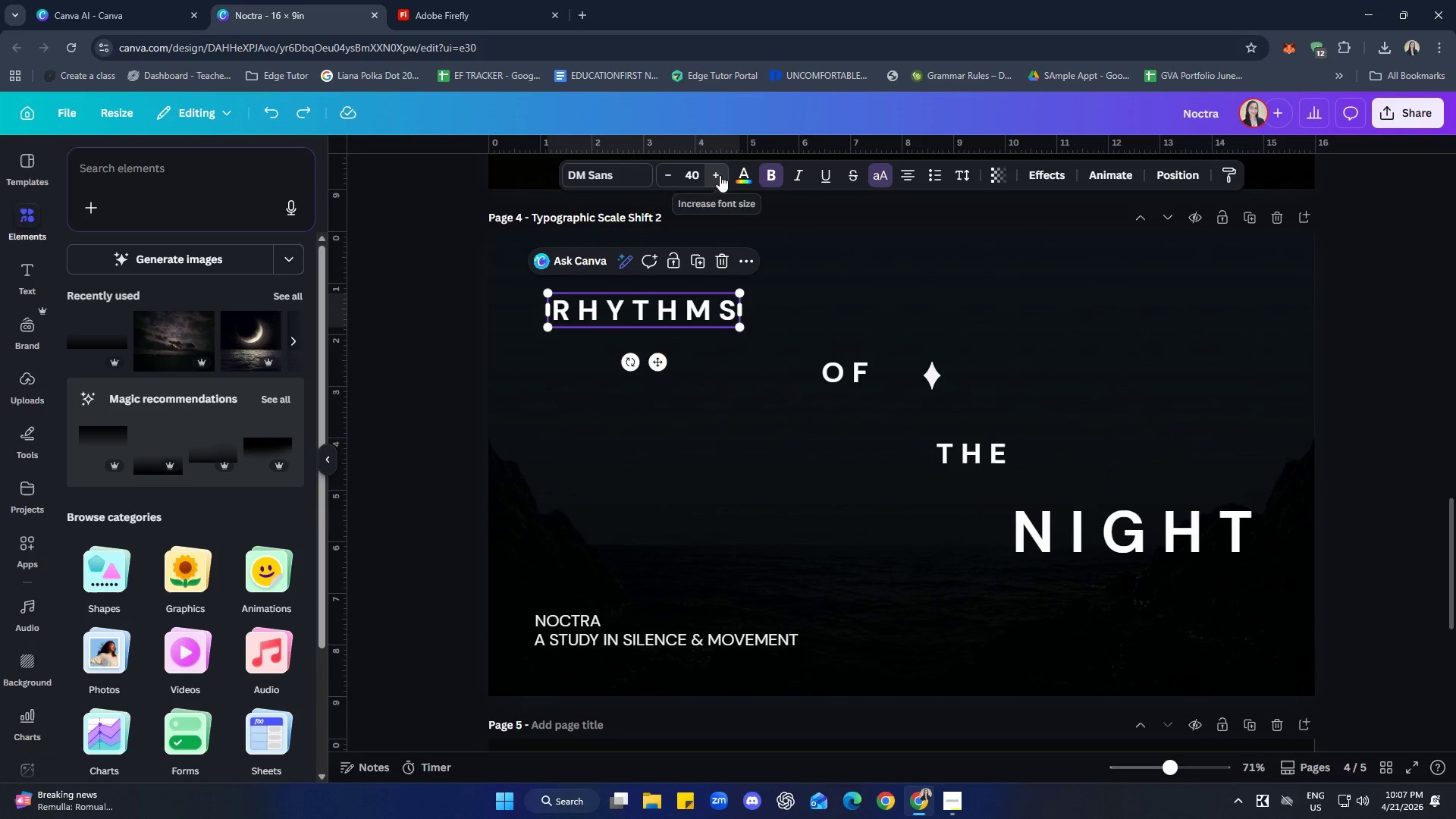 
double_click([720, 175])
 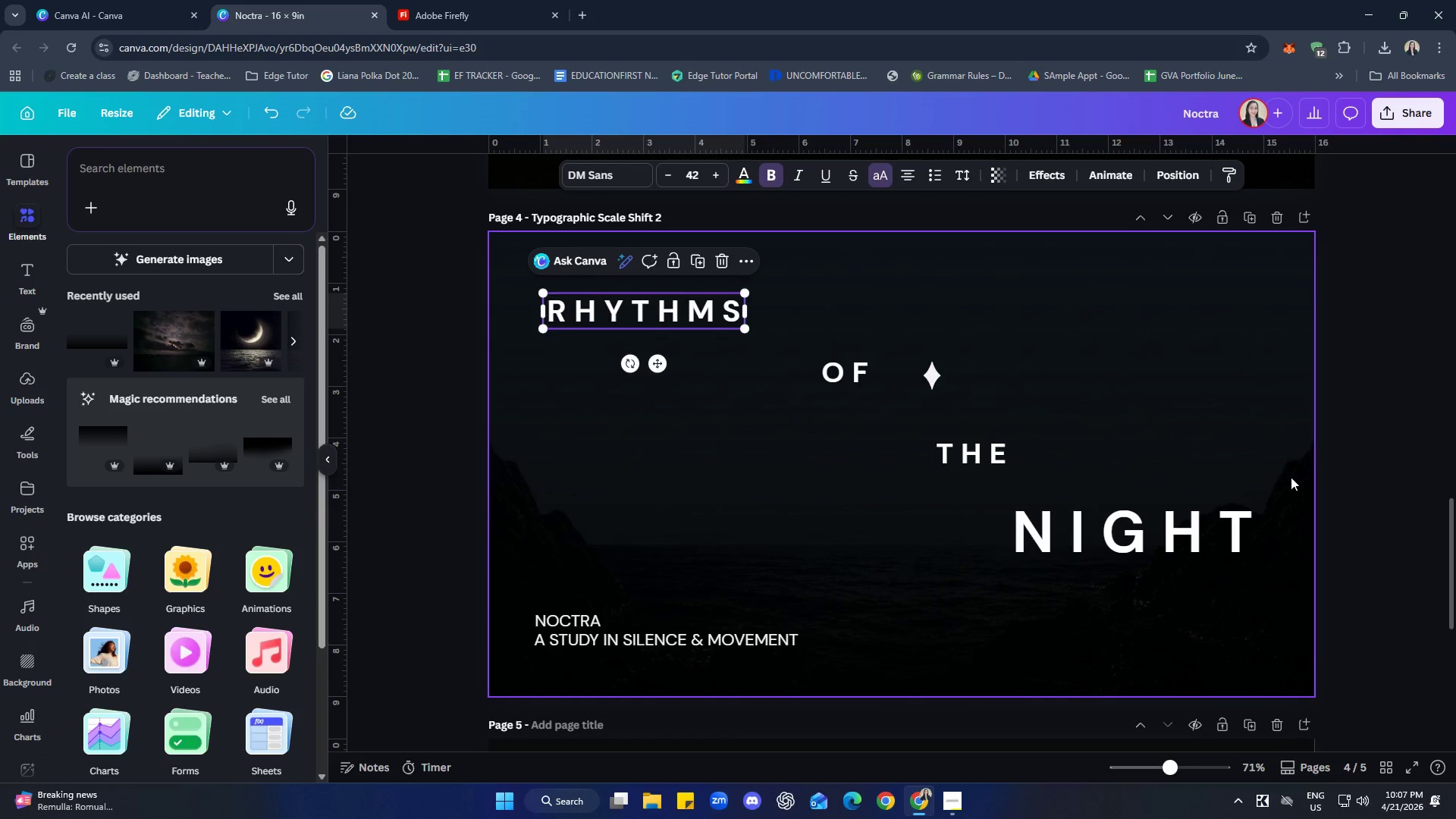 
left_click([1407, 415])
 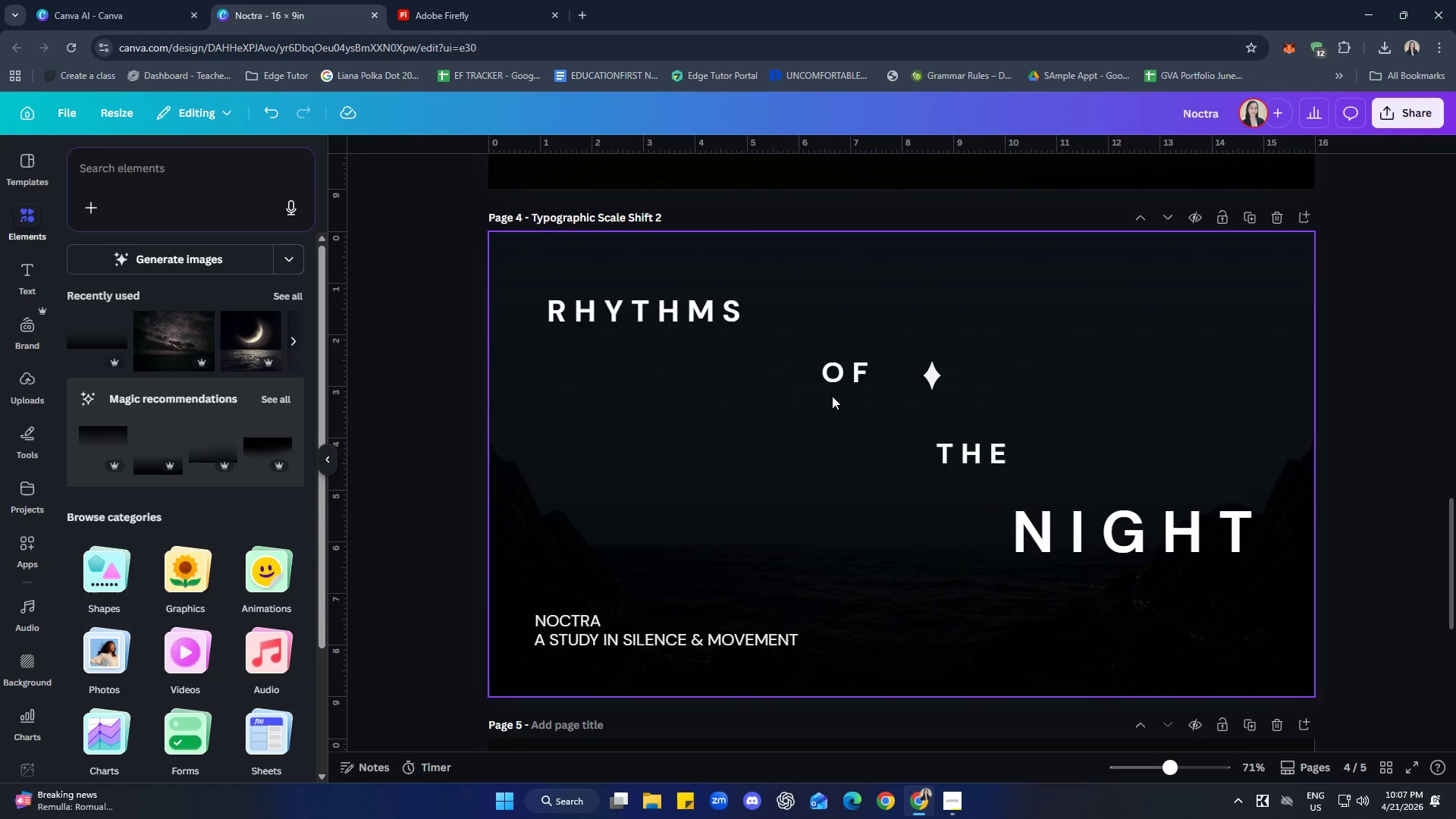 
left_click_drag(start_coordinate=[836, 378], to_coordinate=[793, 383])
 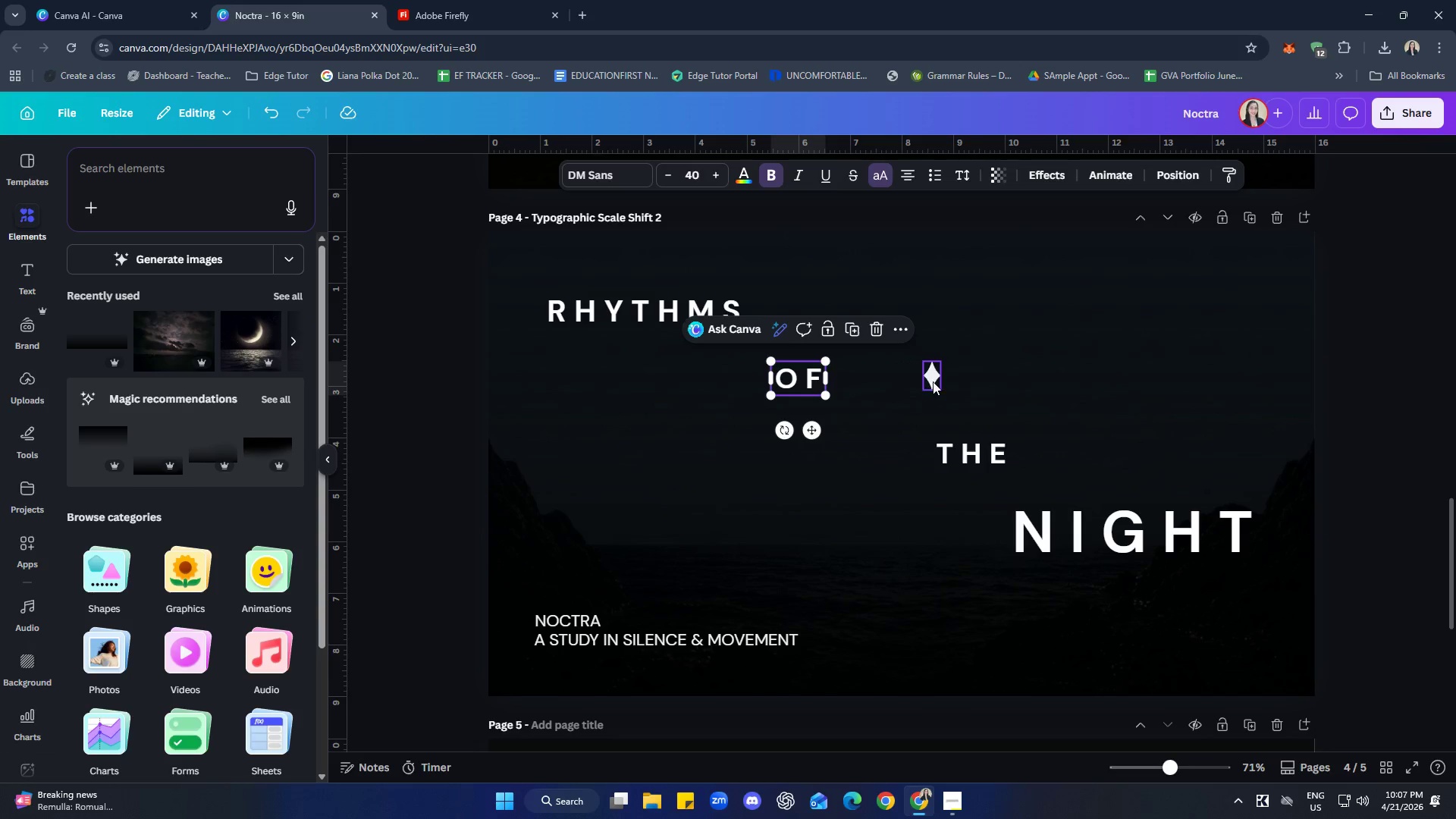 
left_click_drag(start_coordinate=[934, 381], to_coordinate=[889, 384])
 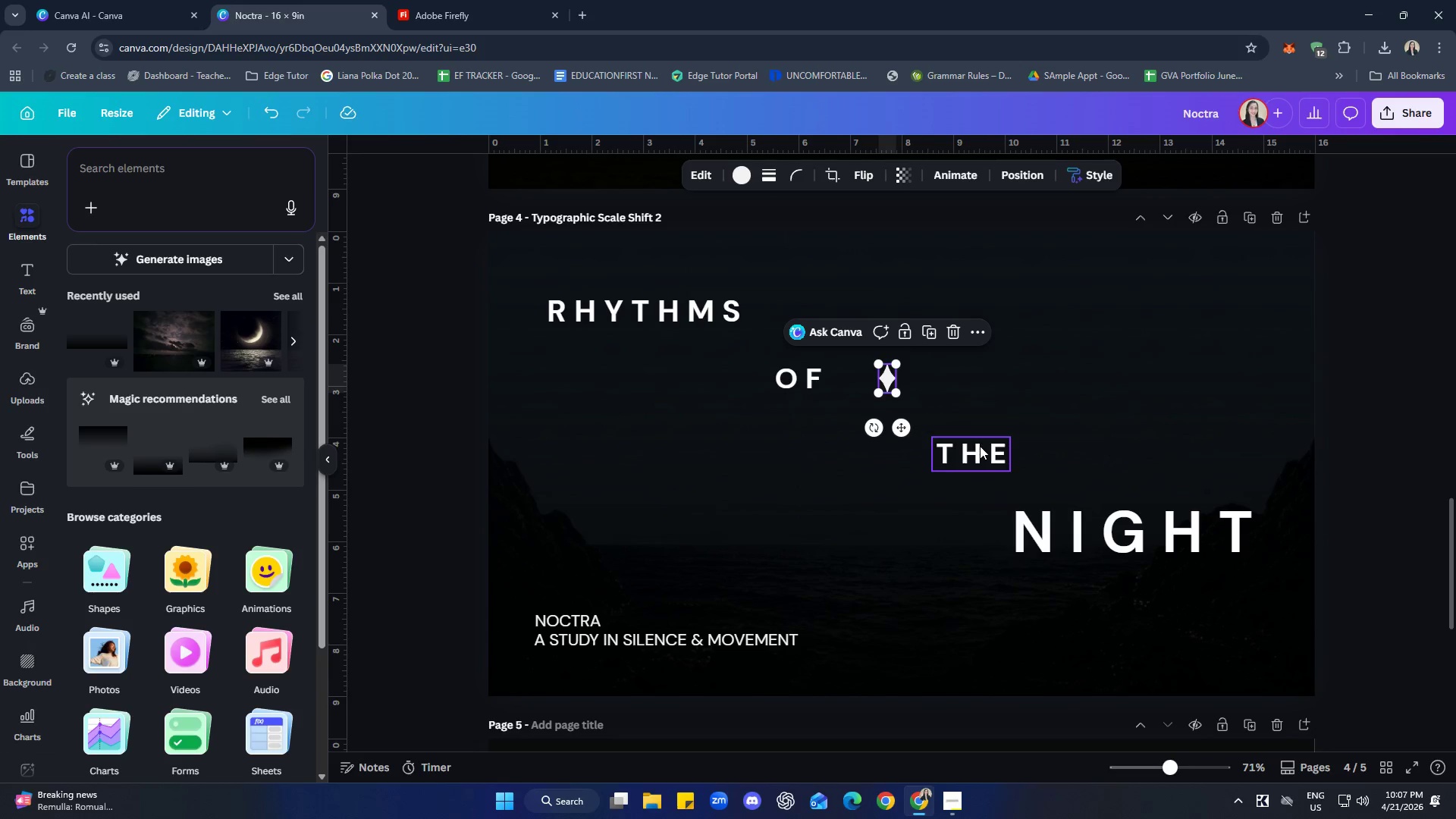 
left_click_drag(start_coordinate=[980, 446], to_coordinate=[916, 449])
 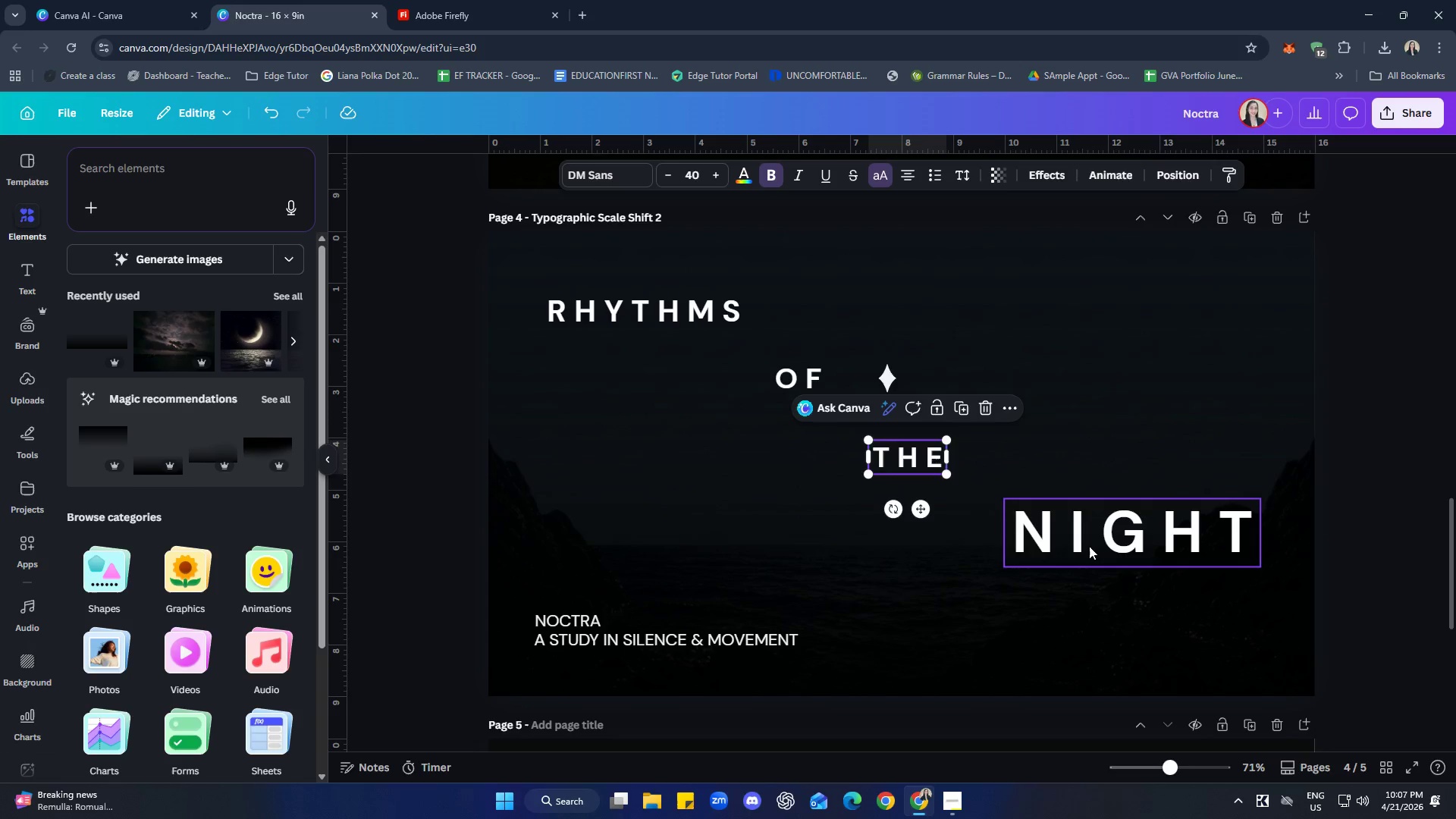 
left_click_drag(start_coordinate=[1090, 546], to_coordinate=[1072, 524])
 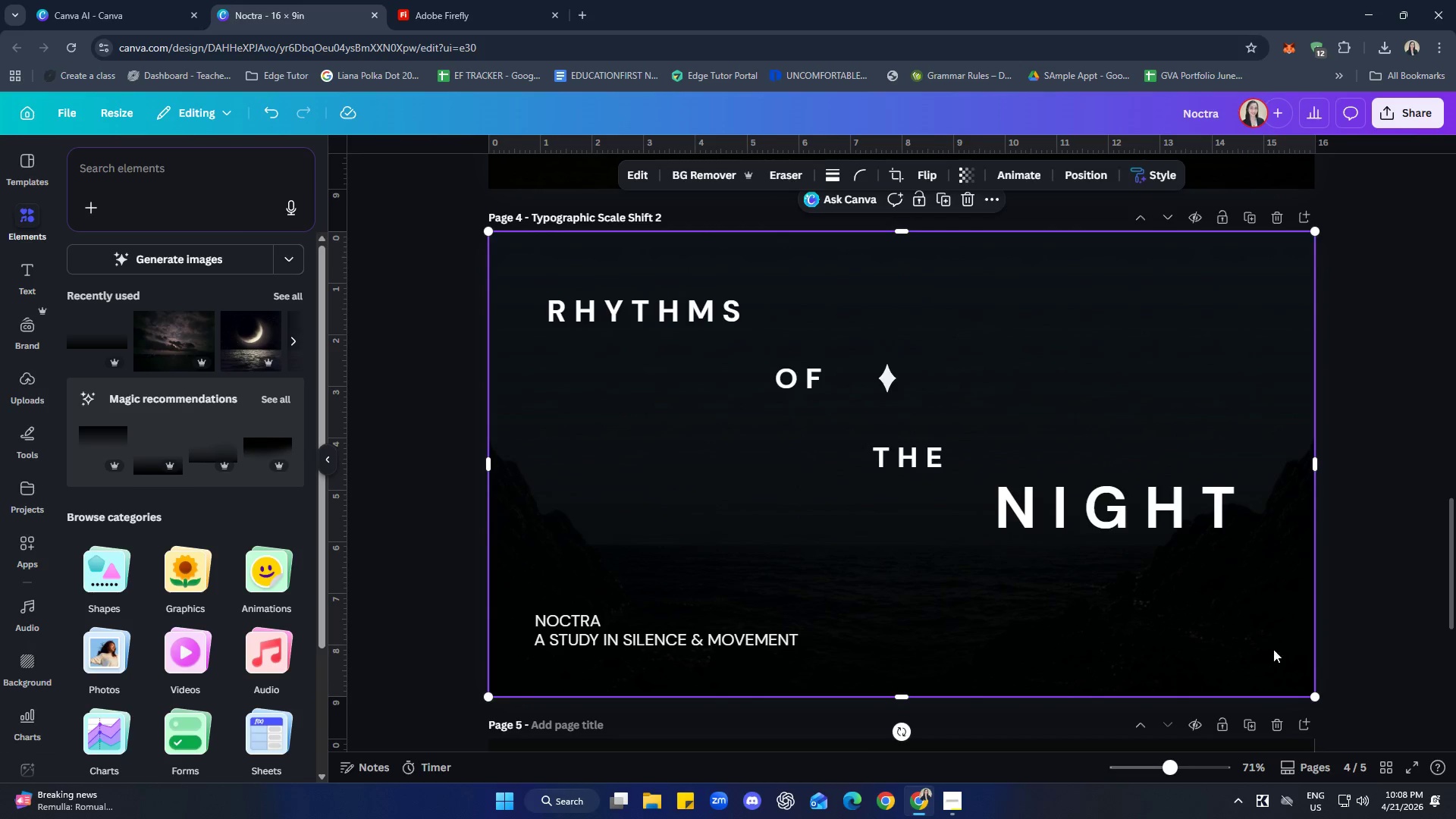 
left_click([1429, 524])
 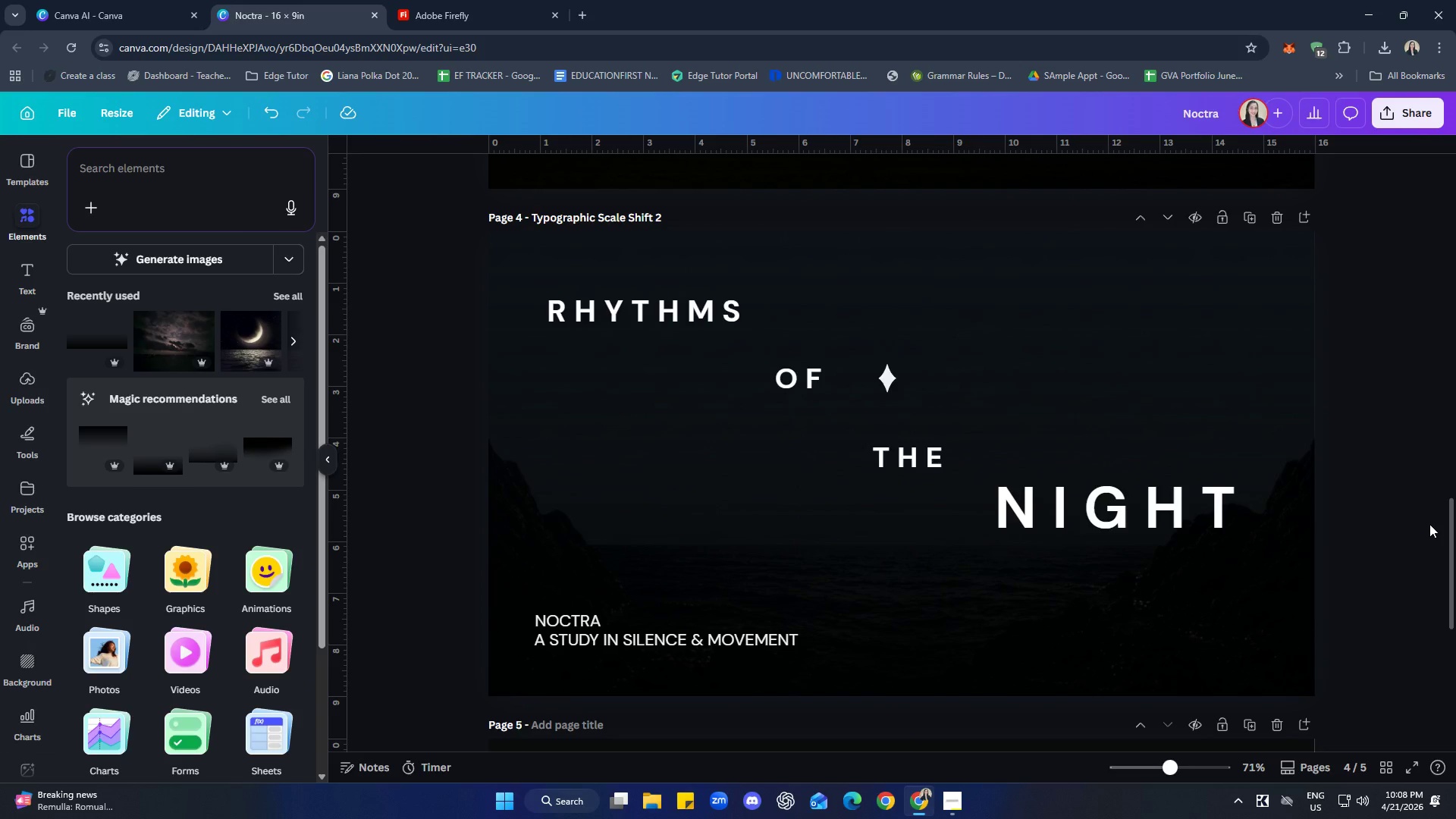 
left_click([1203, 532])
 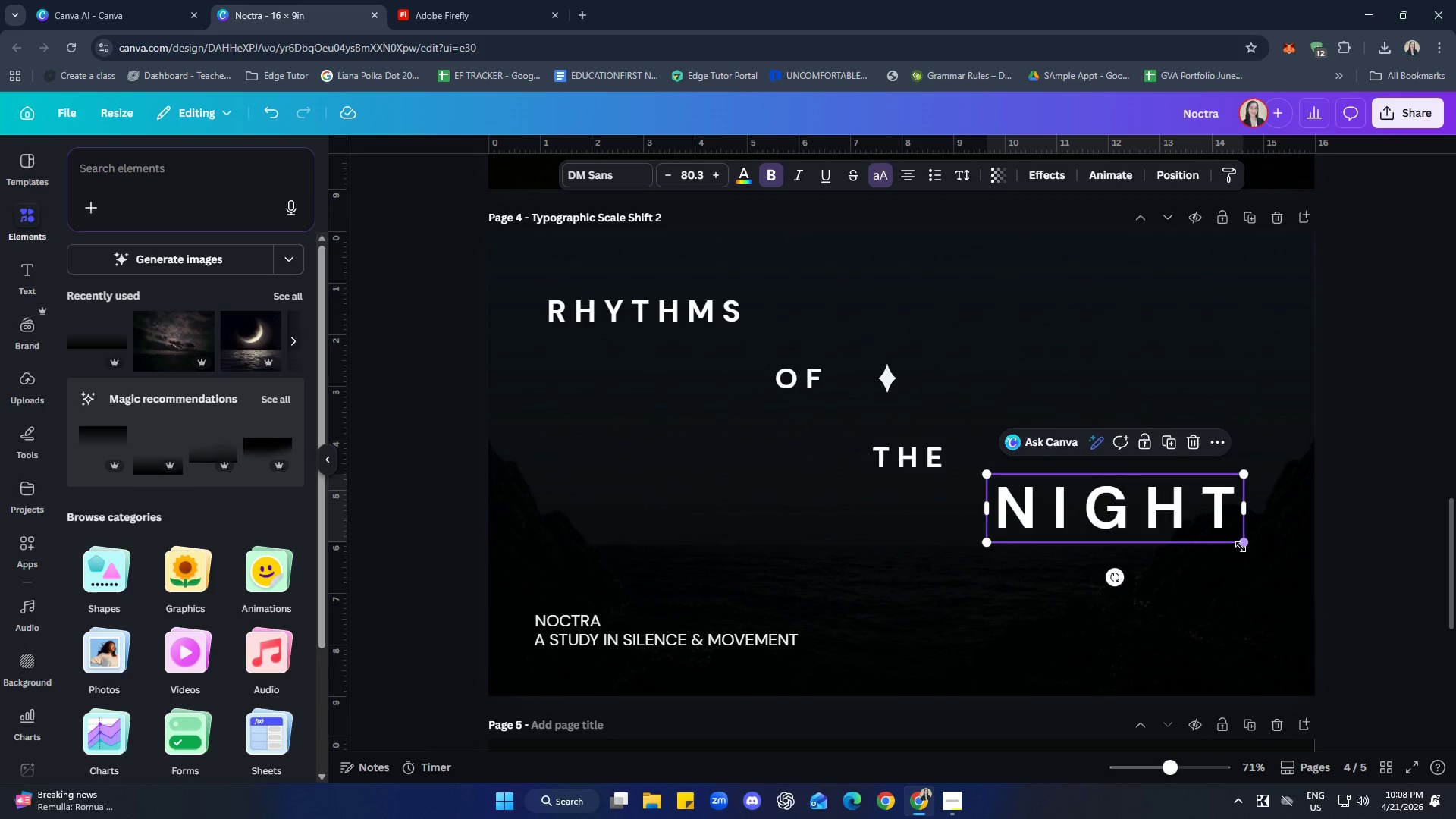 
left_click_drag(start_coordinate=[1242, 546], to_coordinate=[1262, 584])
 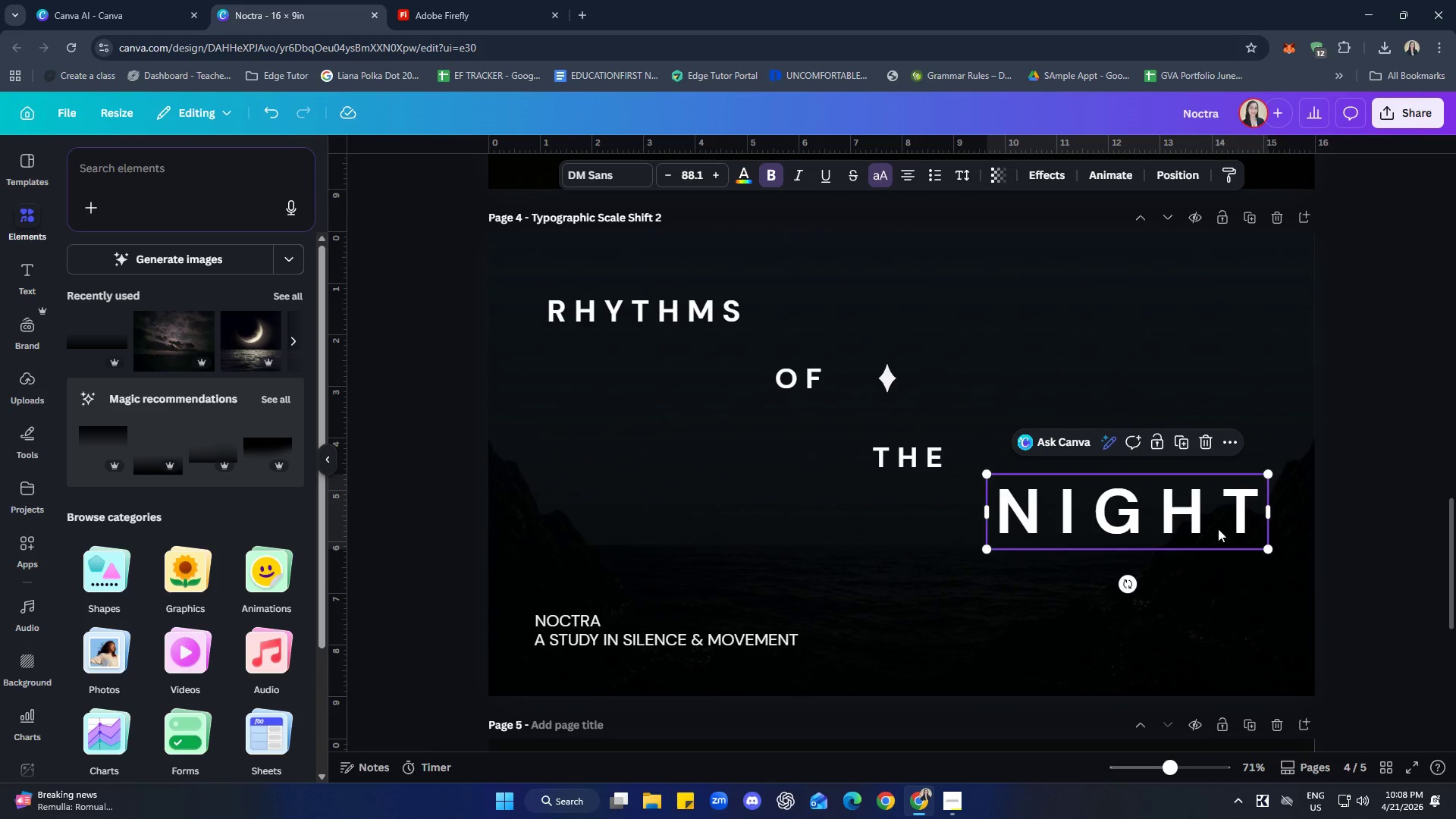 
left_click_drag(start_coordinate=[1218, 529], to_coordinate=[1217, 533])
 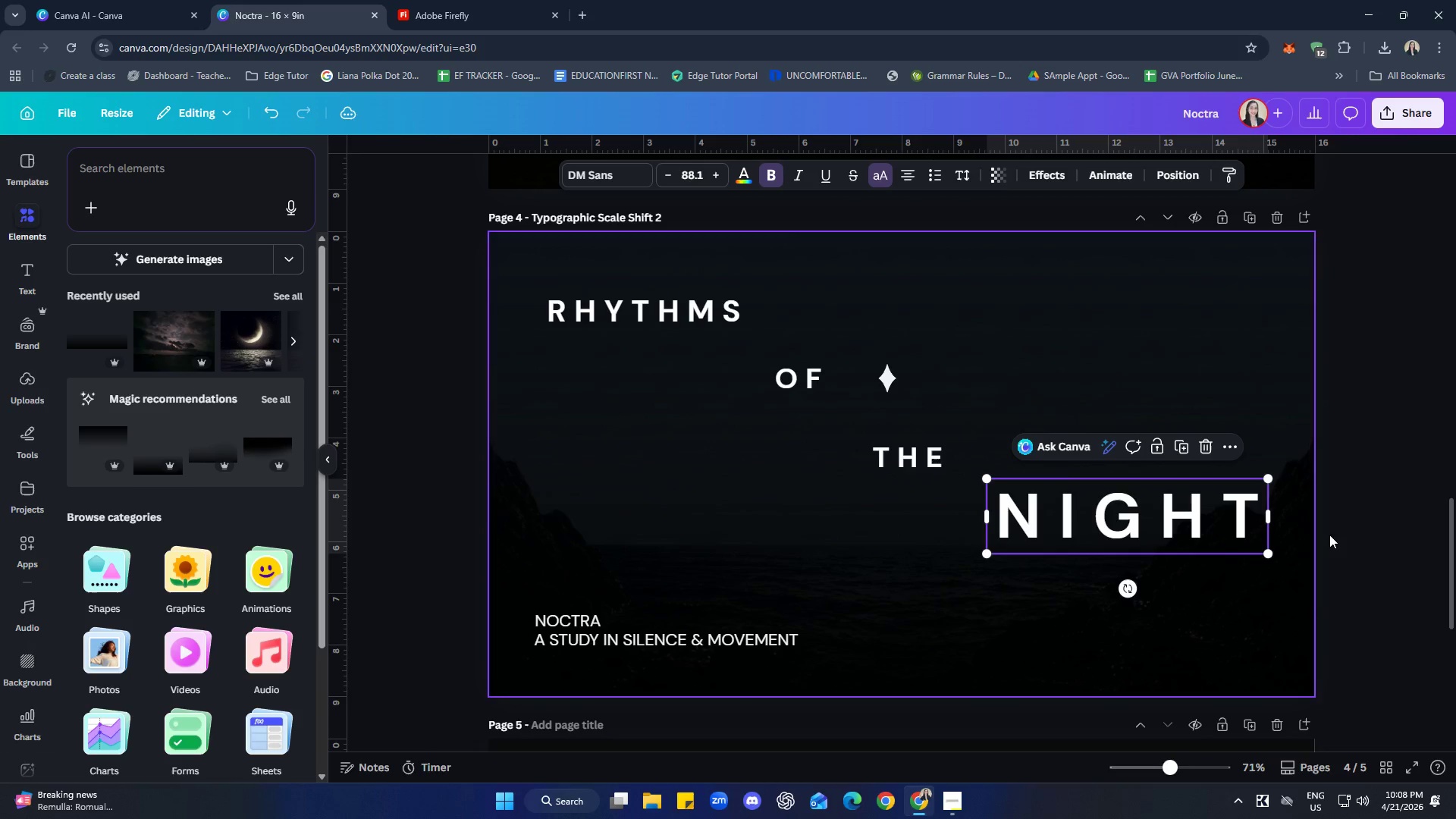 
left_click([1406, 529])
 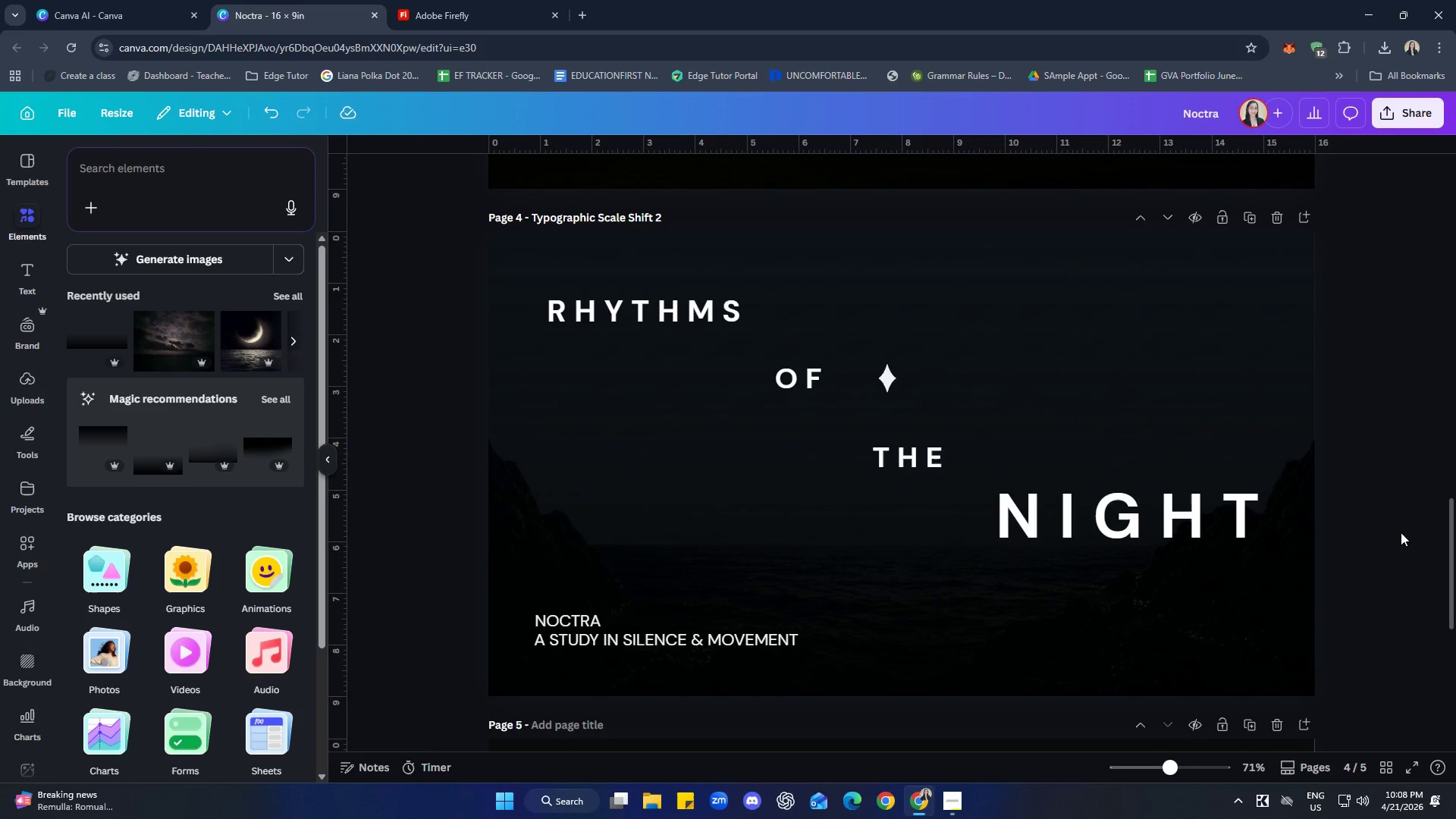 
wait(15.31)
 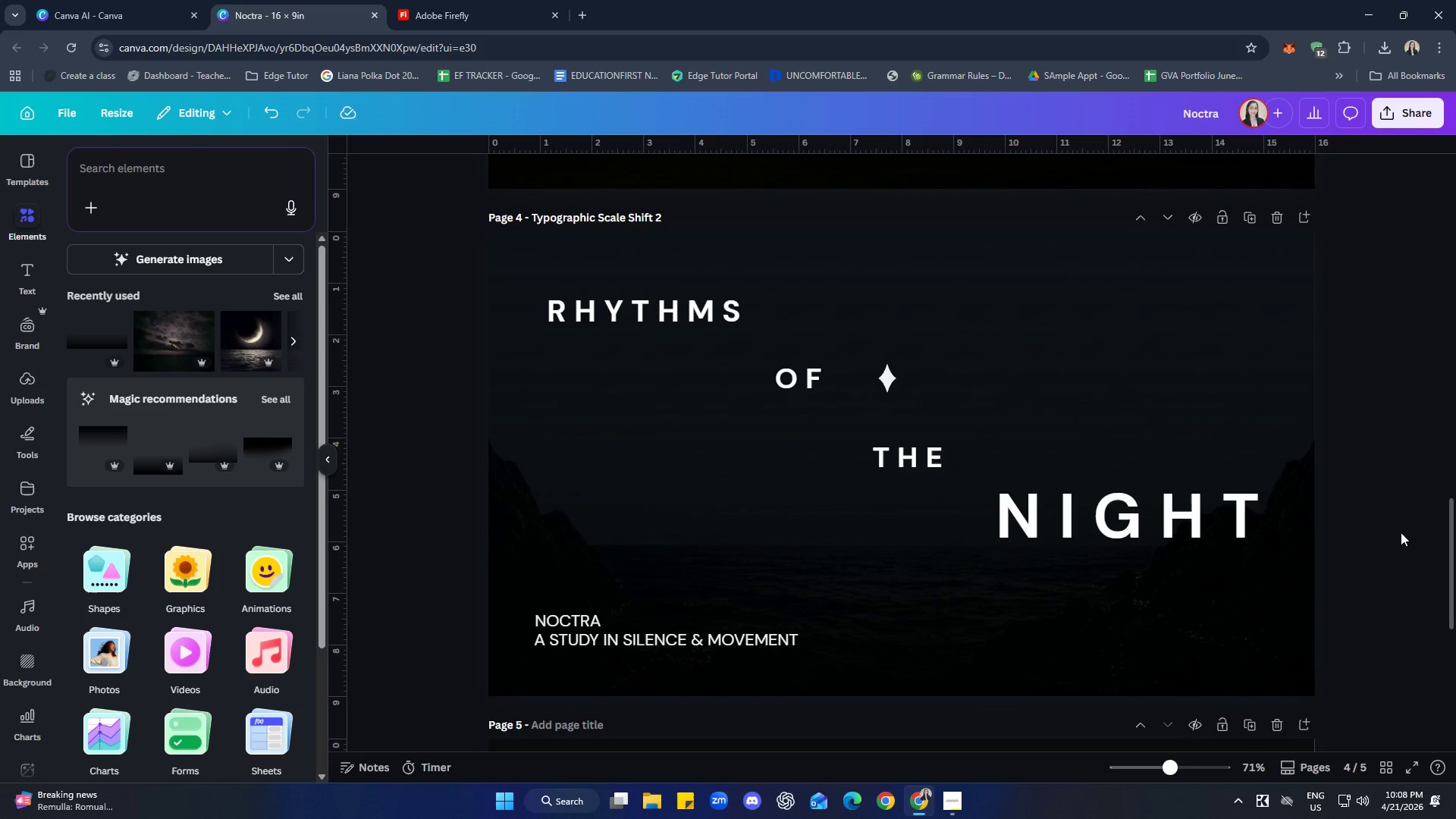 
left_click([1393, 527])
 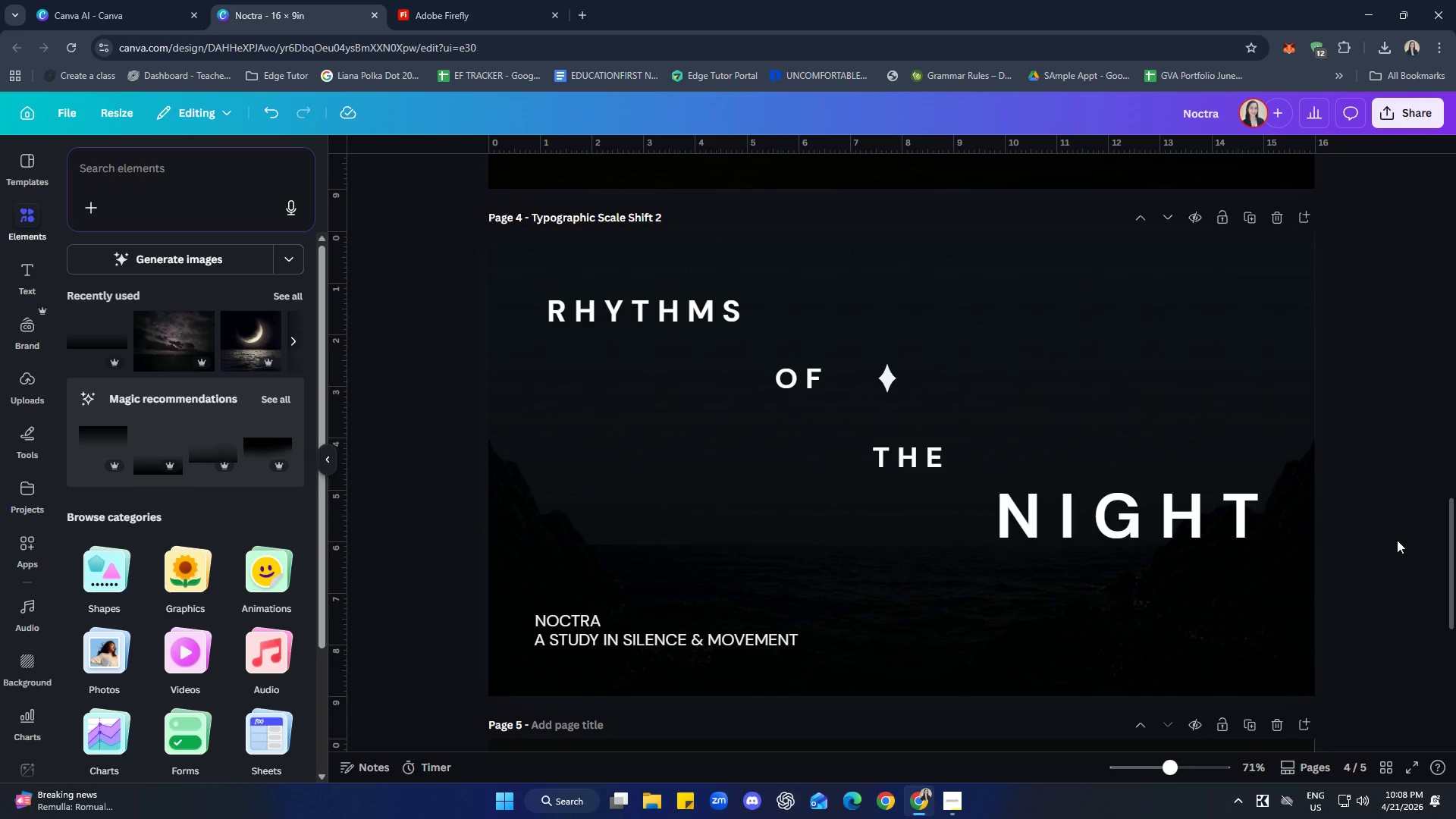 
scroll: coordinate [1112, 656], scroll_direction: down, amount: 6.0
 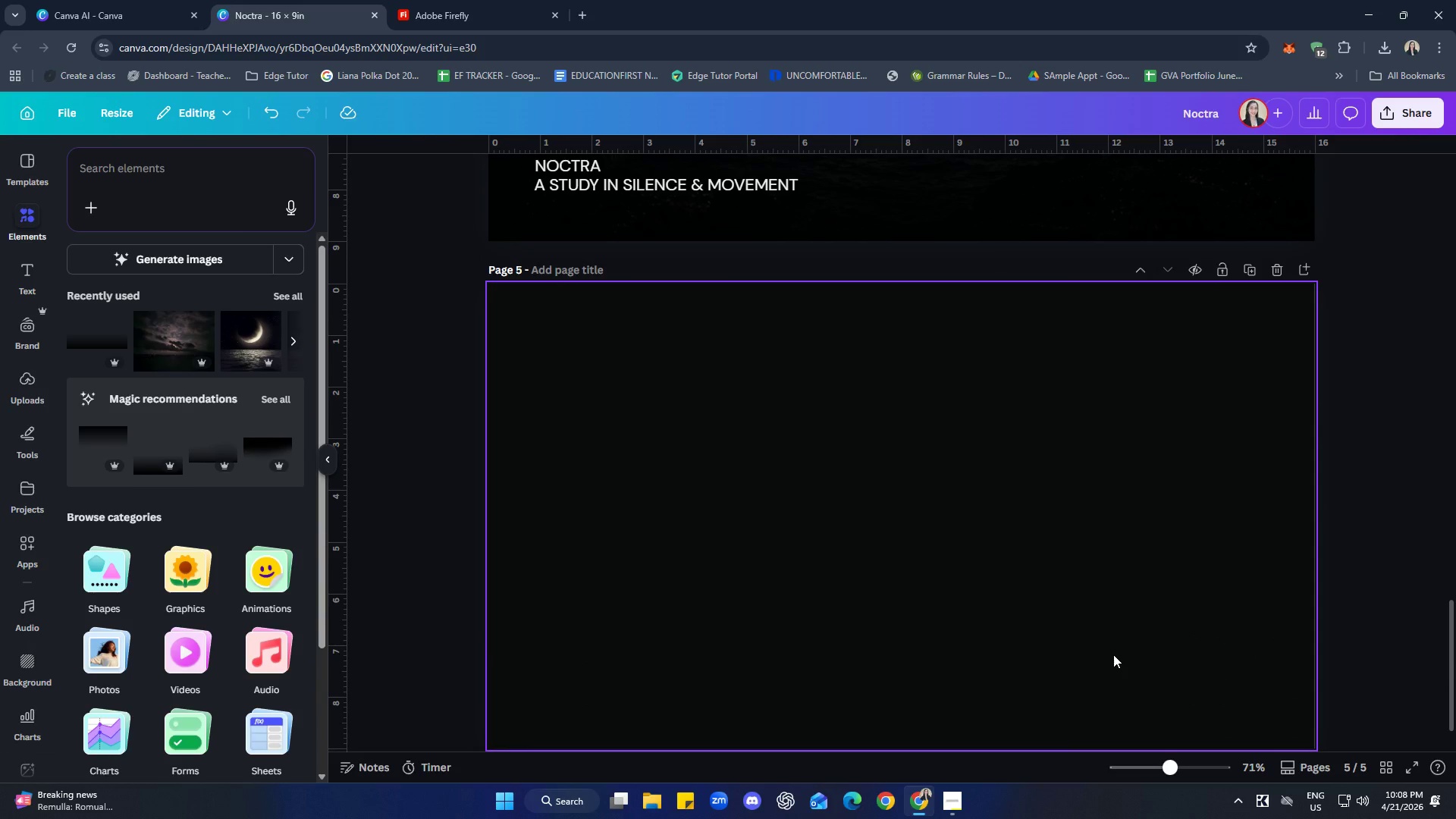 
wait(5.38)
 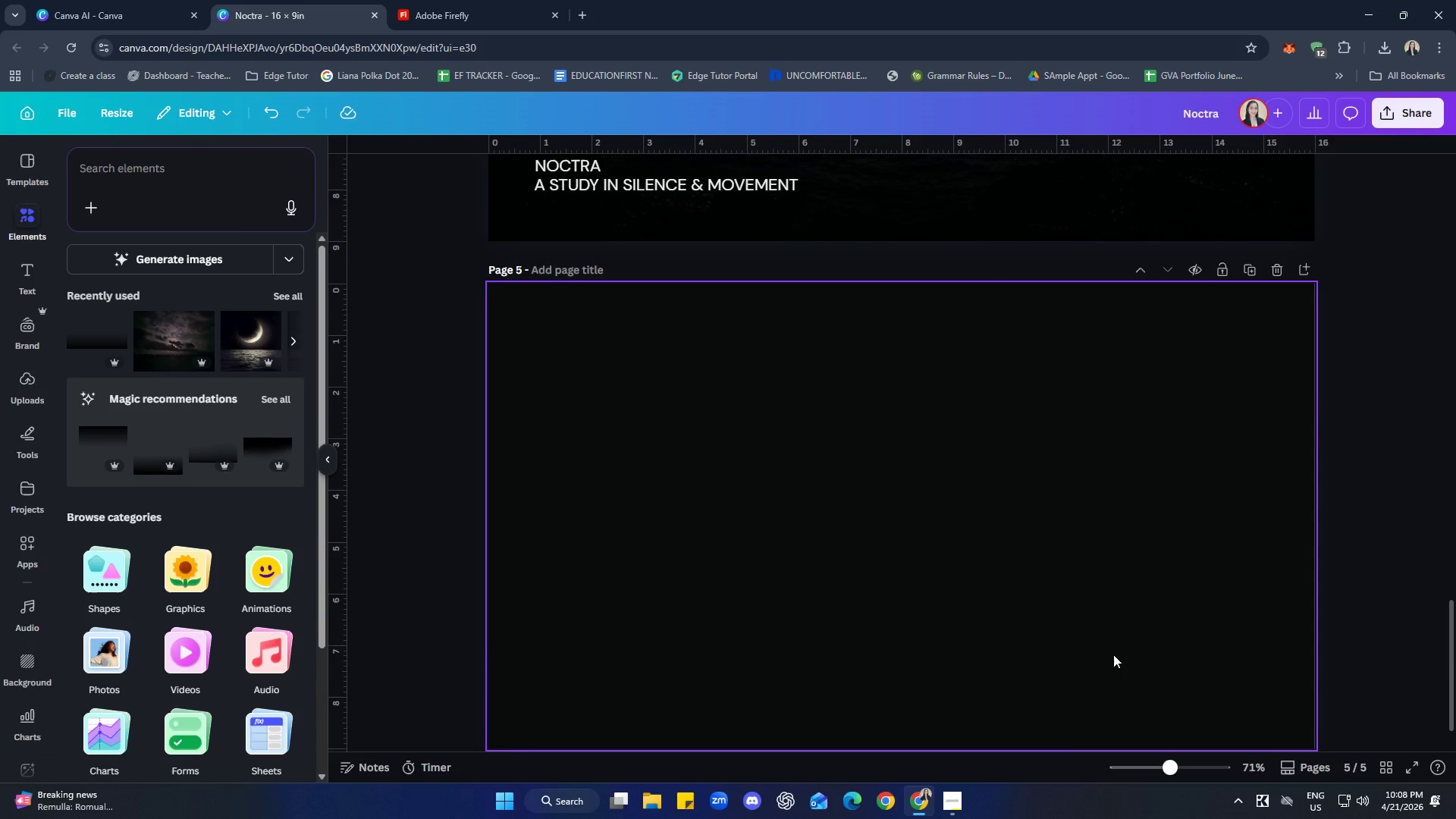 
scroll: coordinate [956, 560], scroll_direction: down, amount: 8.0
 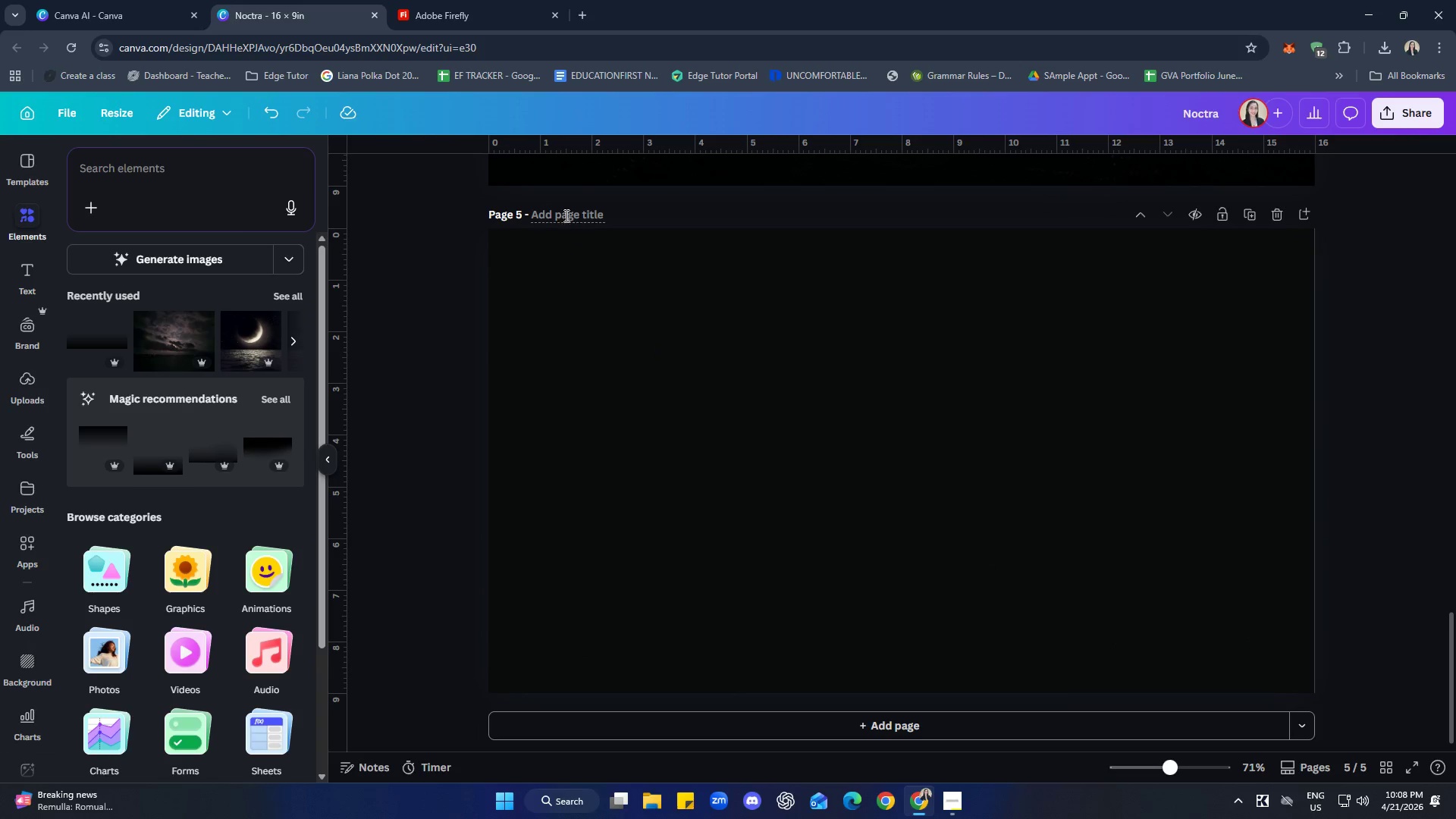 
type(Structutr)
key(Backspace)
type(al Aligned)
key(Backspace)
key(Backspace)
type(ment Shift)
 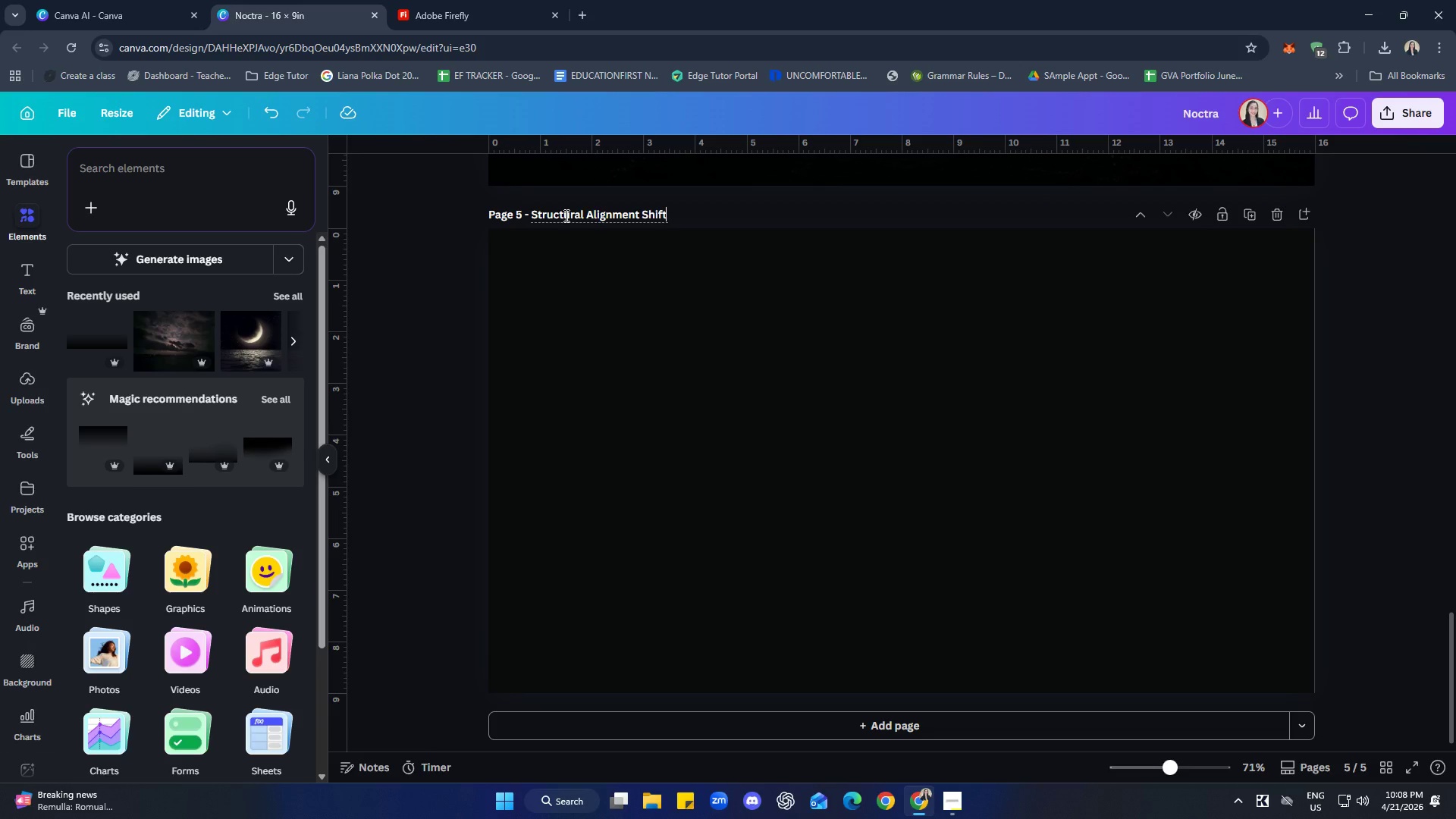 
key(Space)
 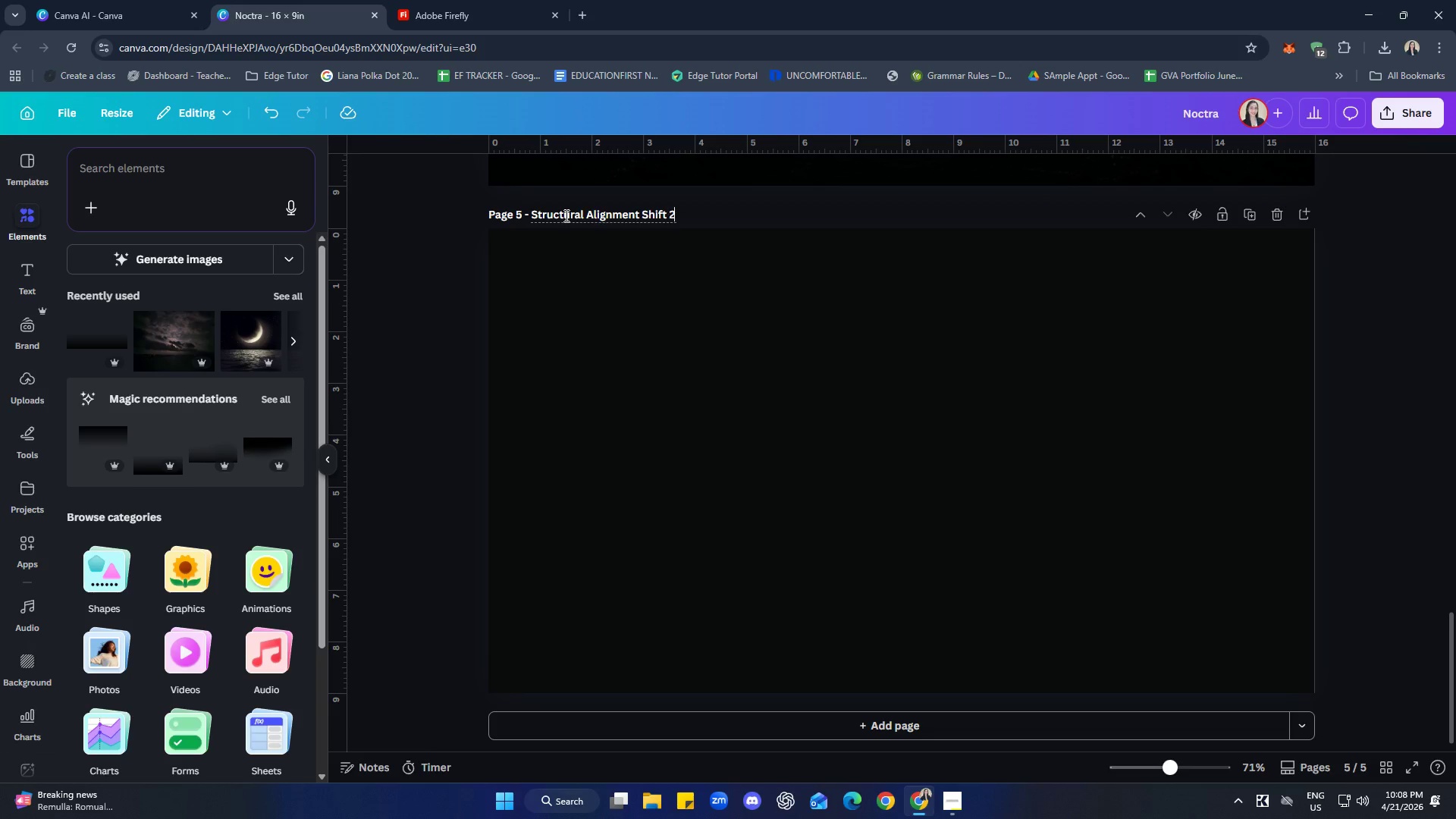 
key(2)
 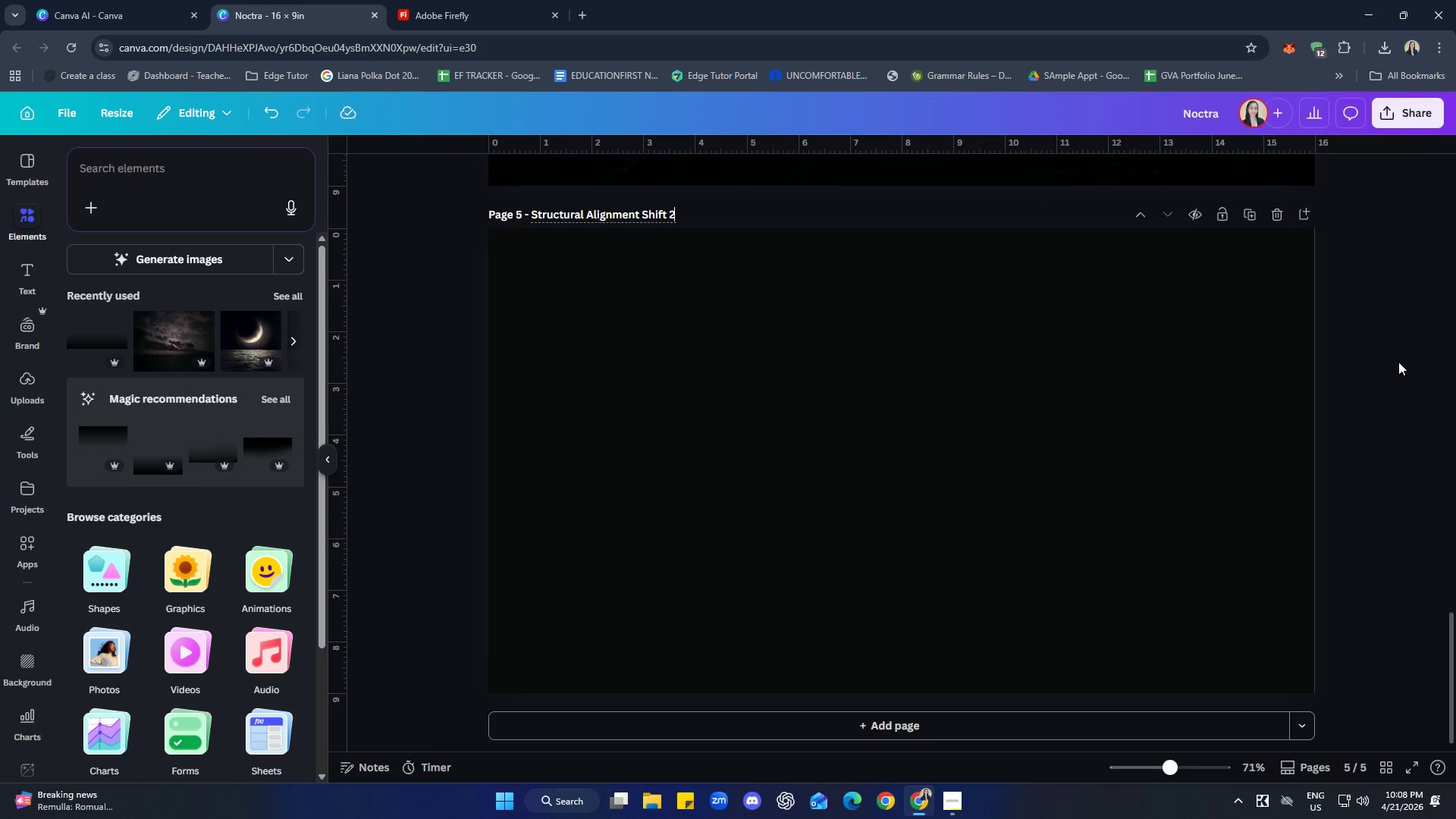 
wait(8.45)
 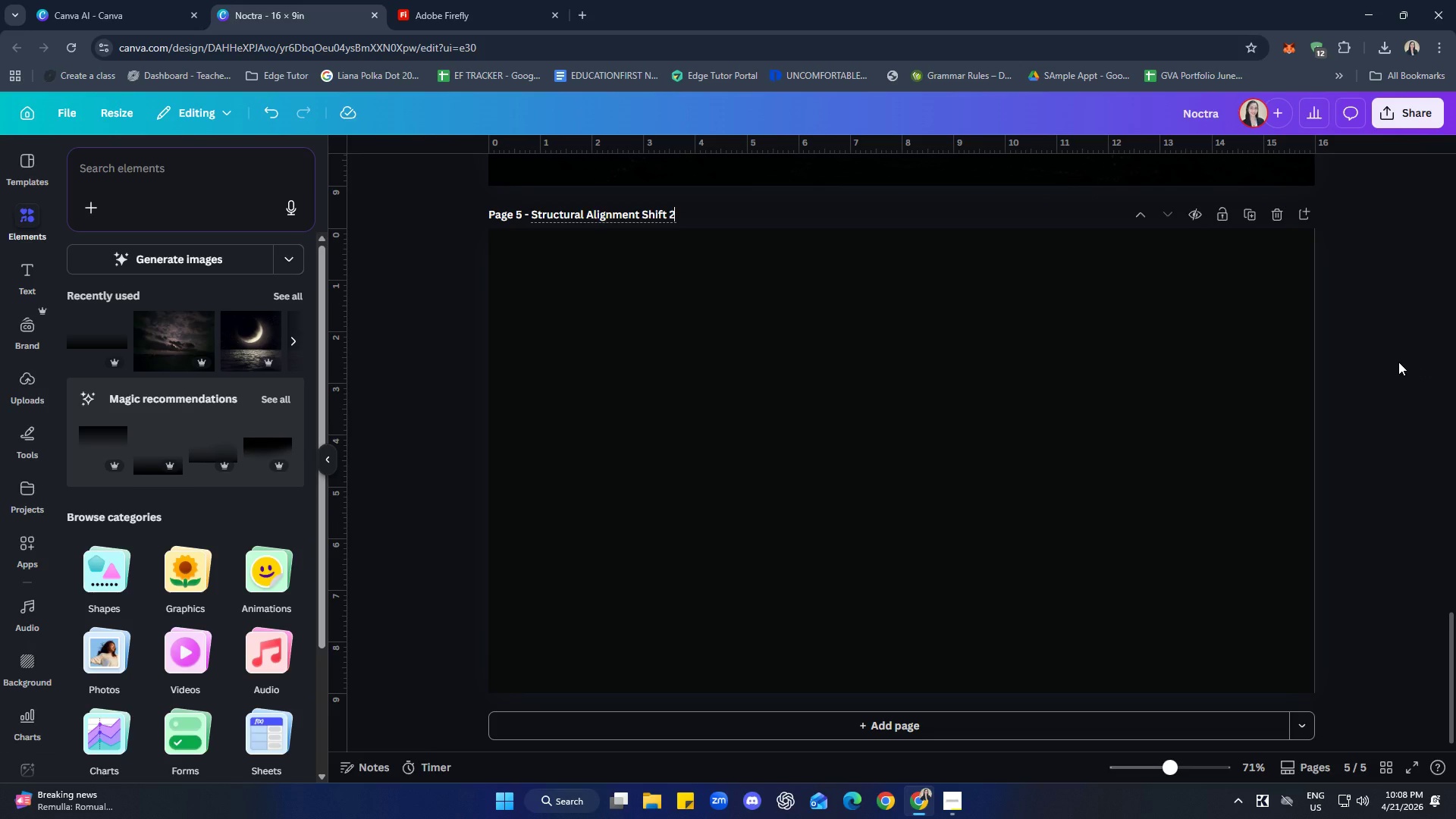 
left_click([1379, 360])
 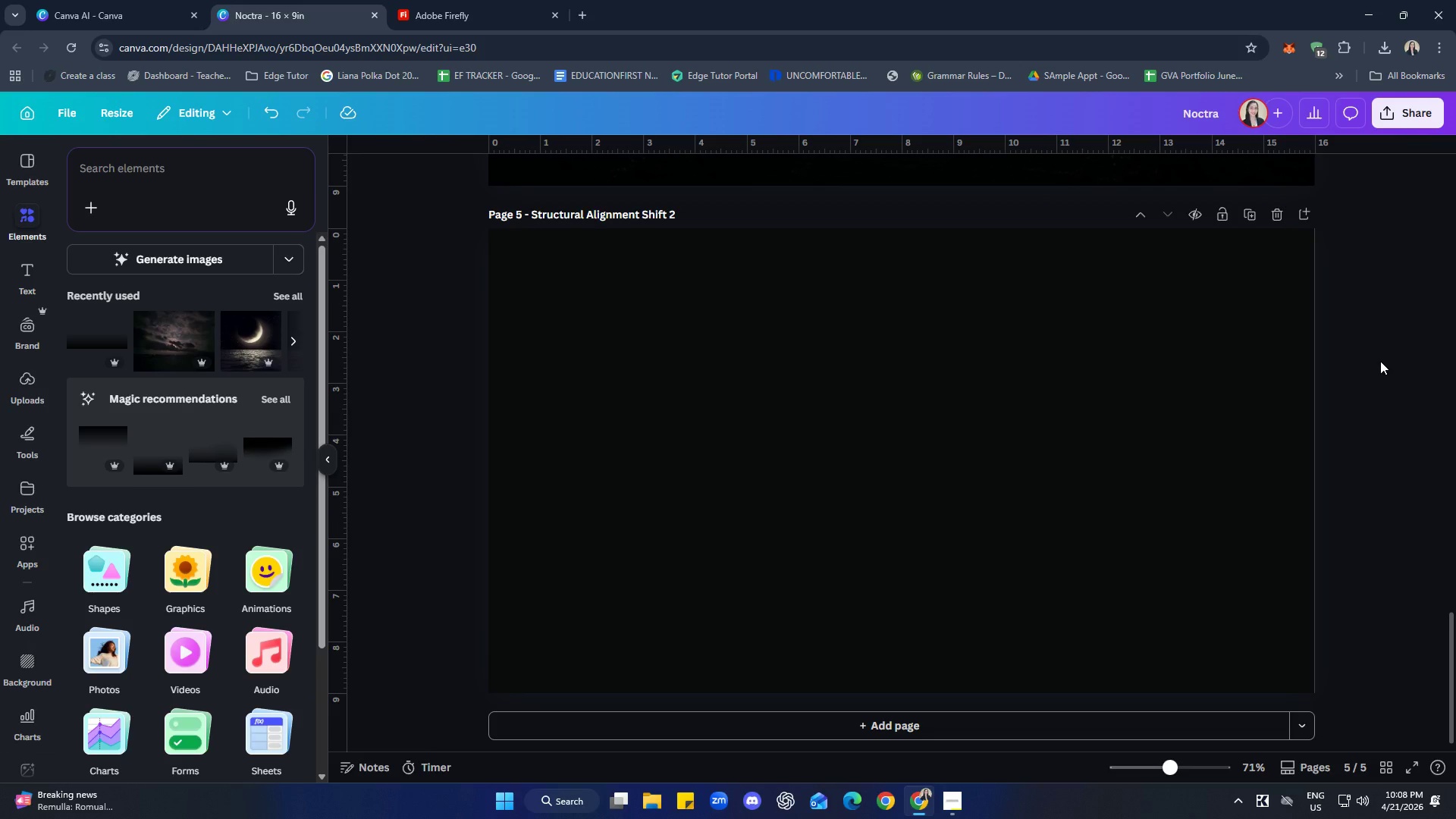 
scroll: coordinate [1395, 366], scroll_direction: up, amount: 13.0
 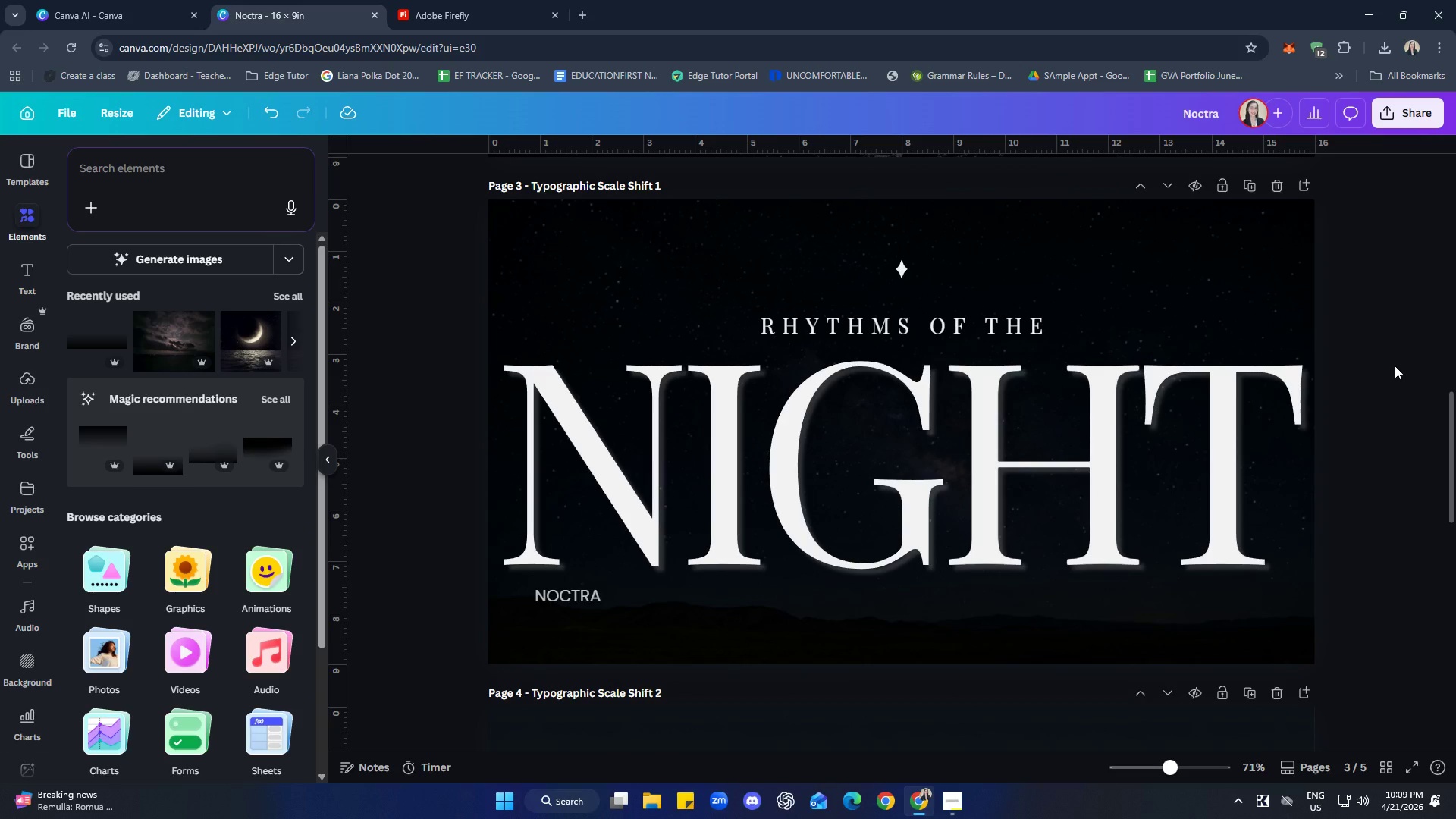 
wait(6.57)
 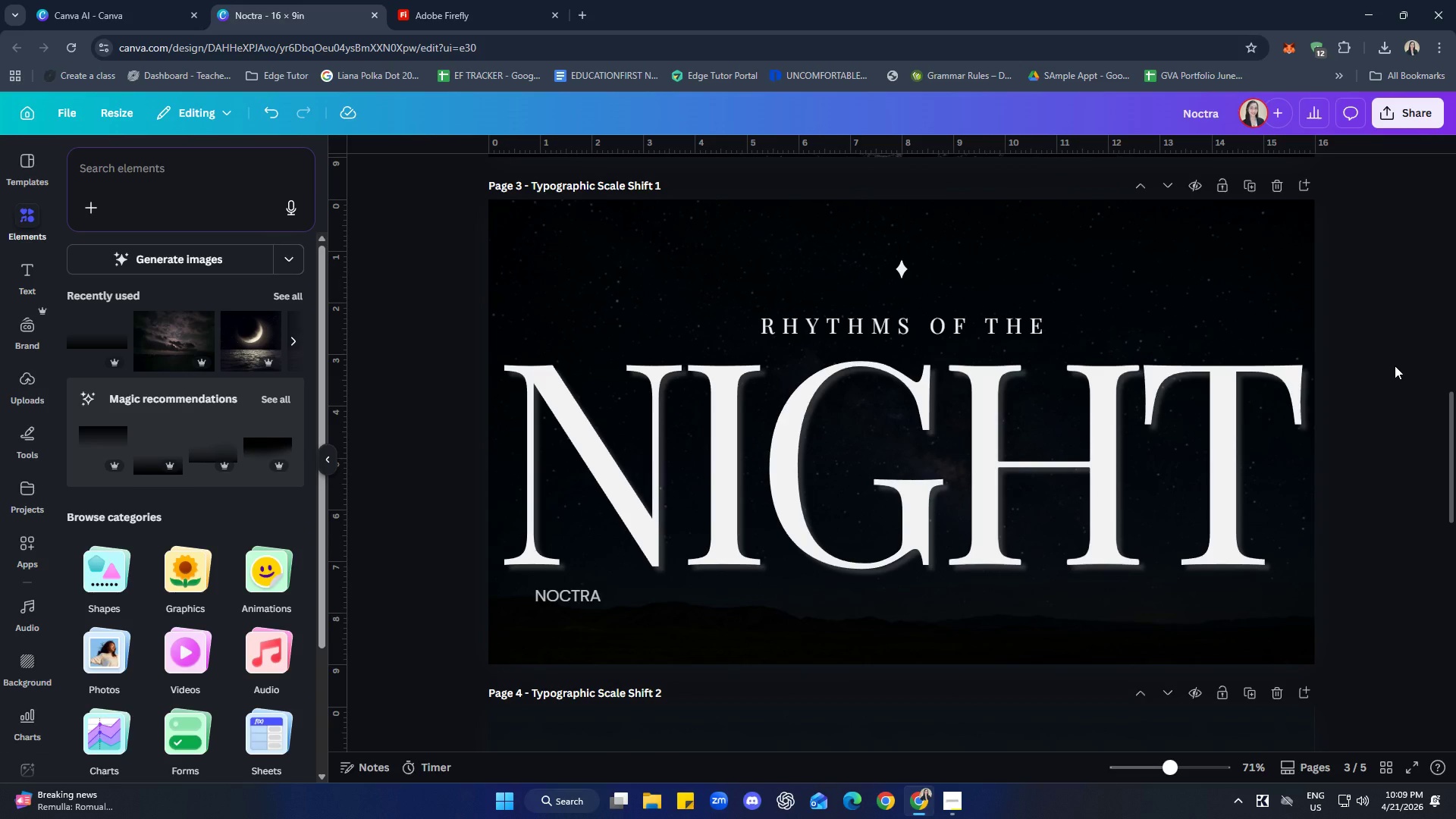 
scroll: coordinate [767, 475], scroll_direction: down, amount: 13.0
 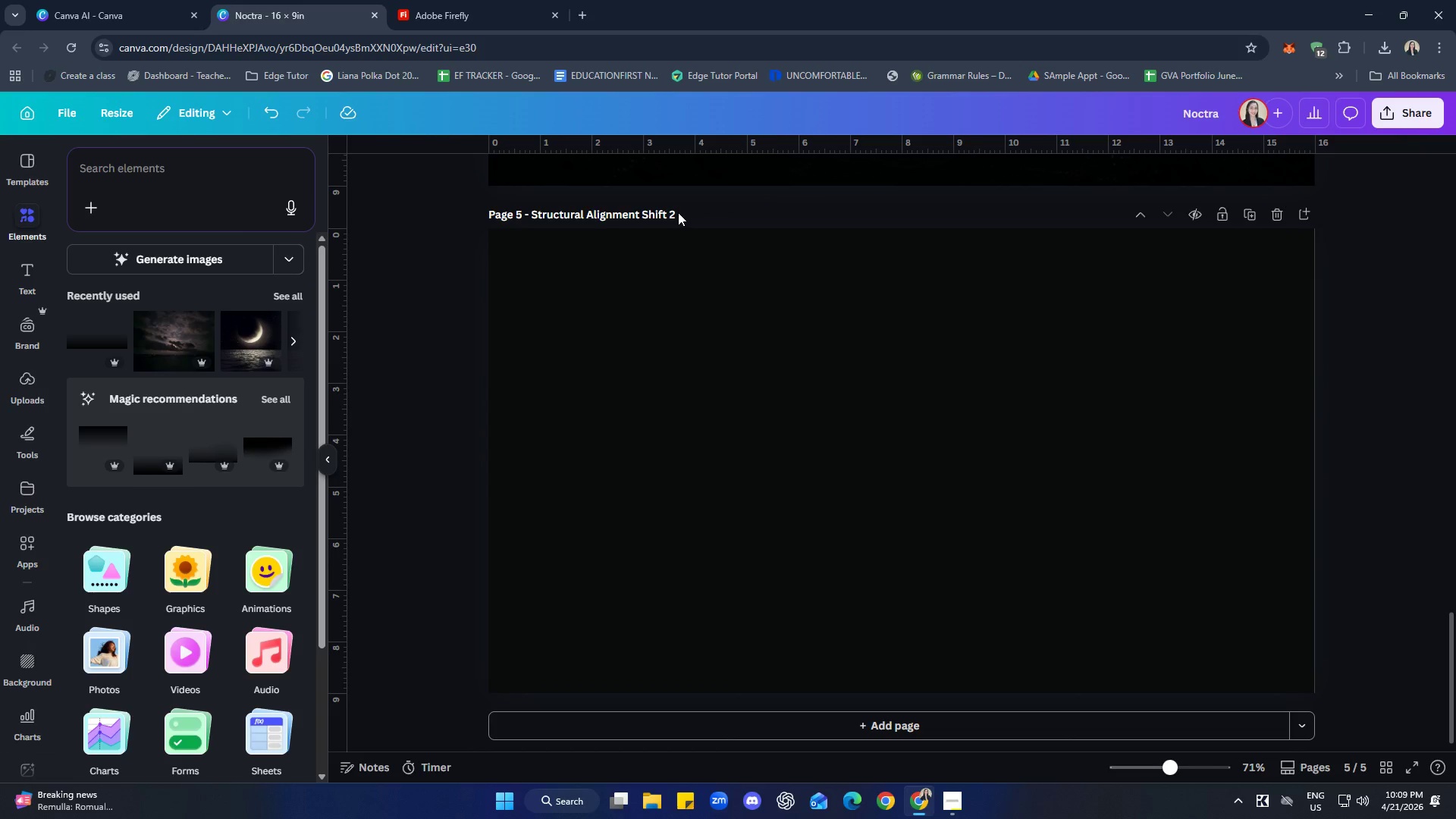 
double_click([675, 212])
 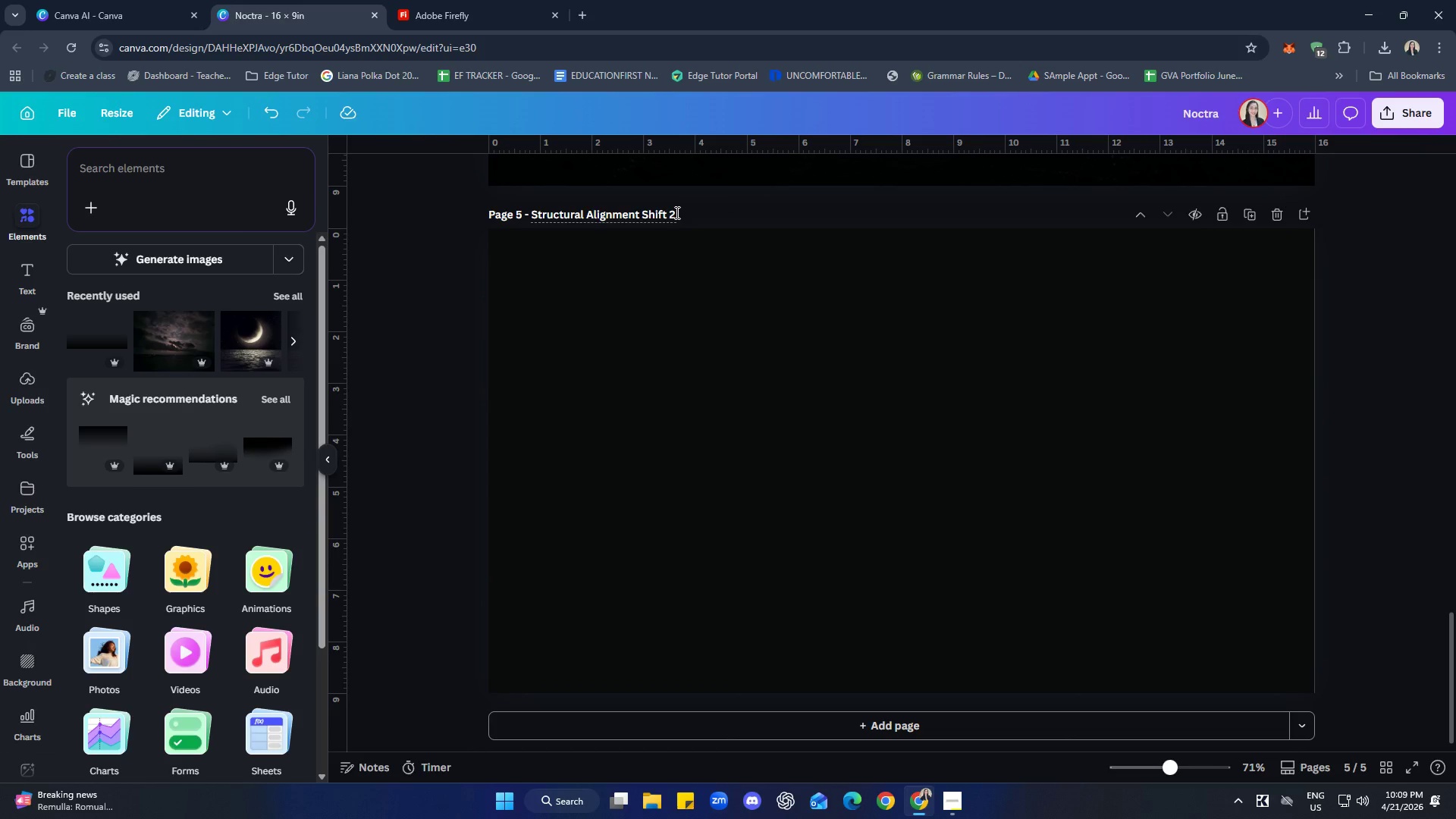 
key(Backspace)
 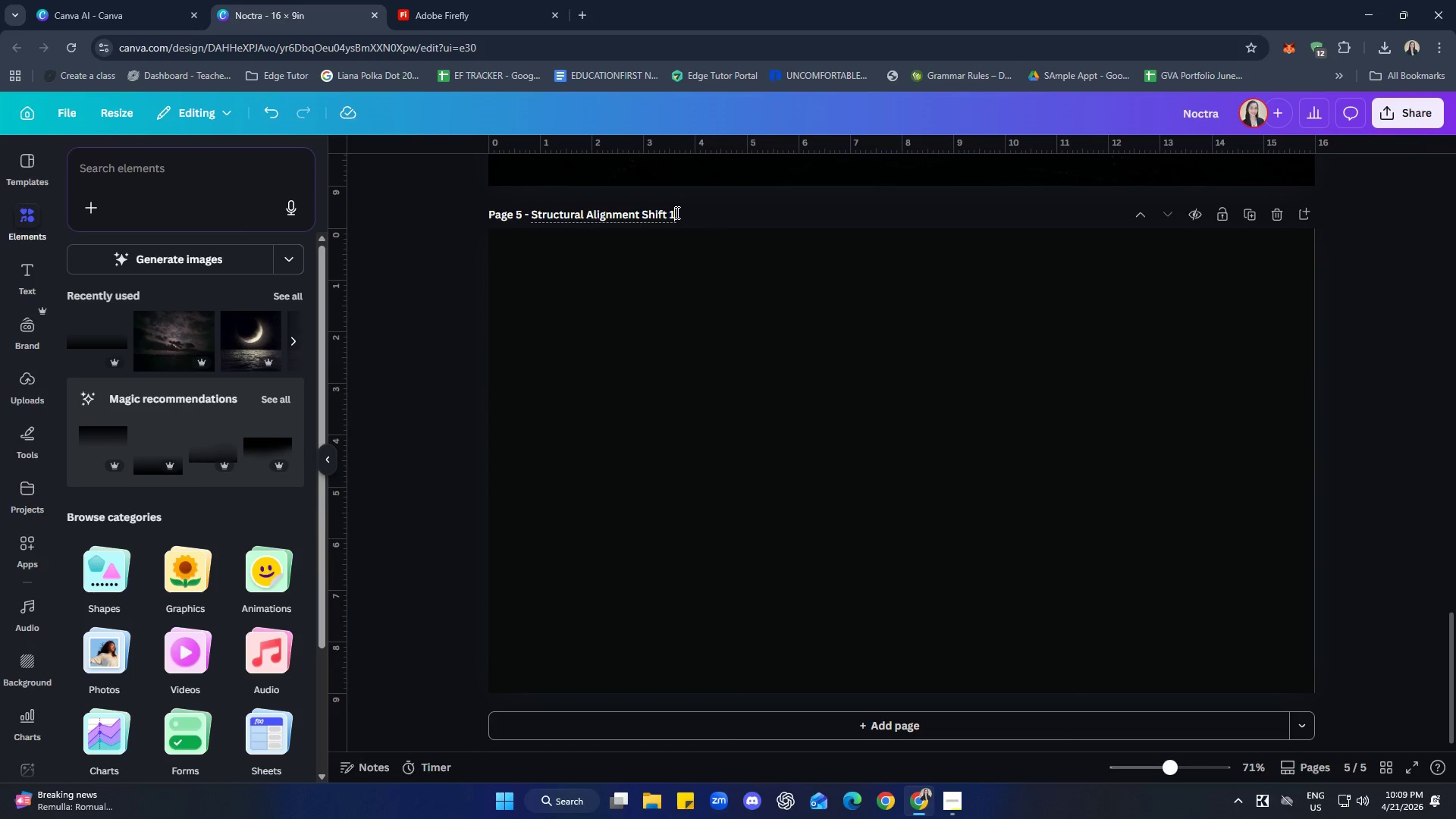 
key(1)
 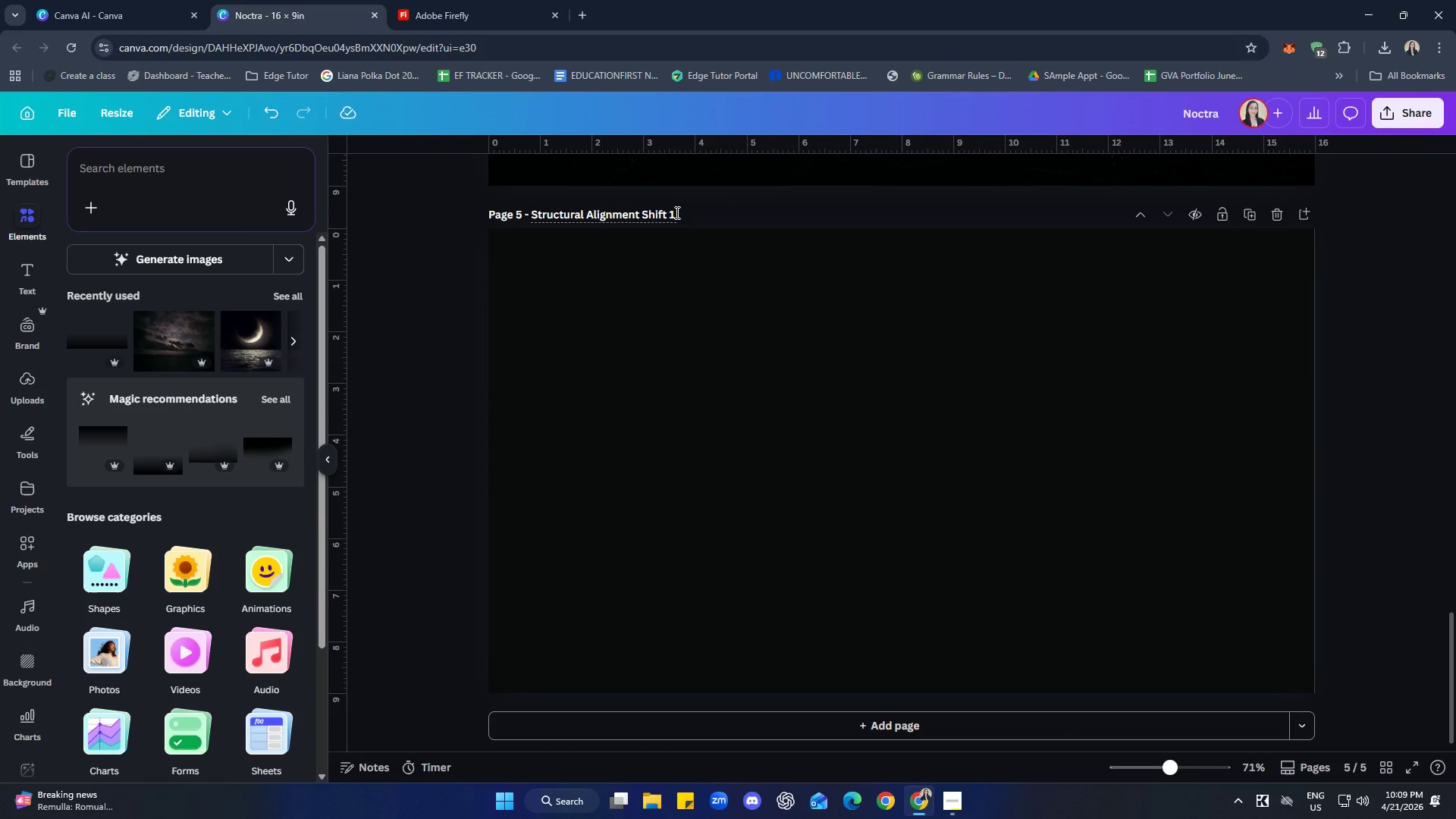 
key(Enter)
 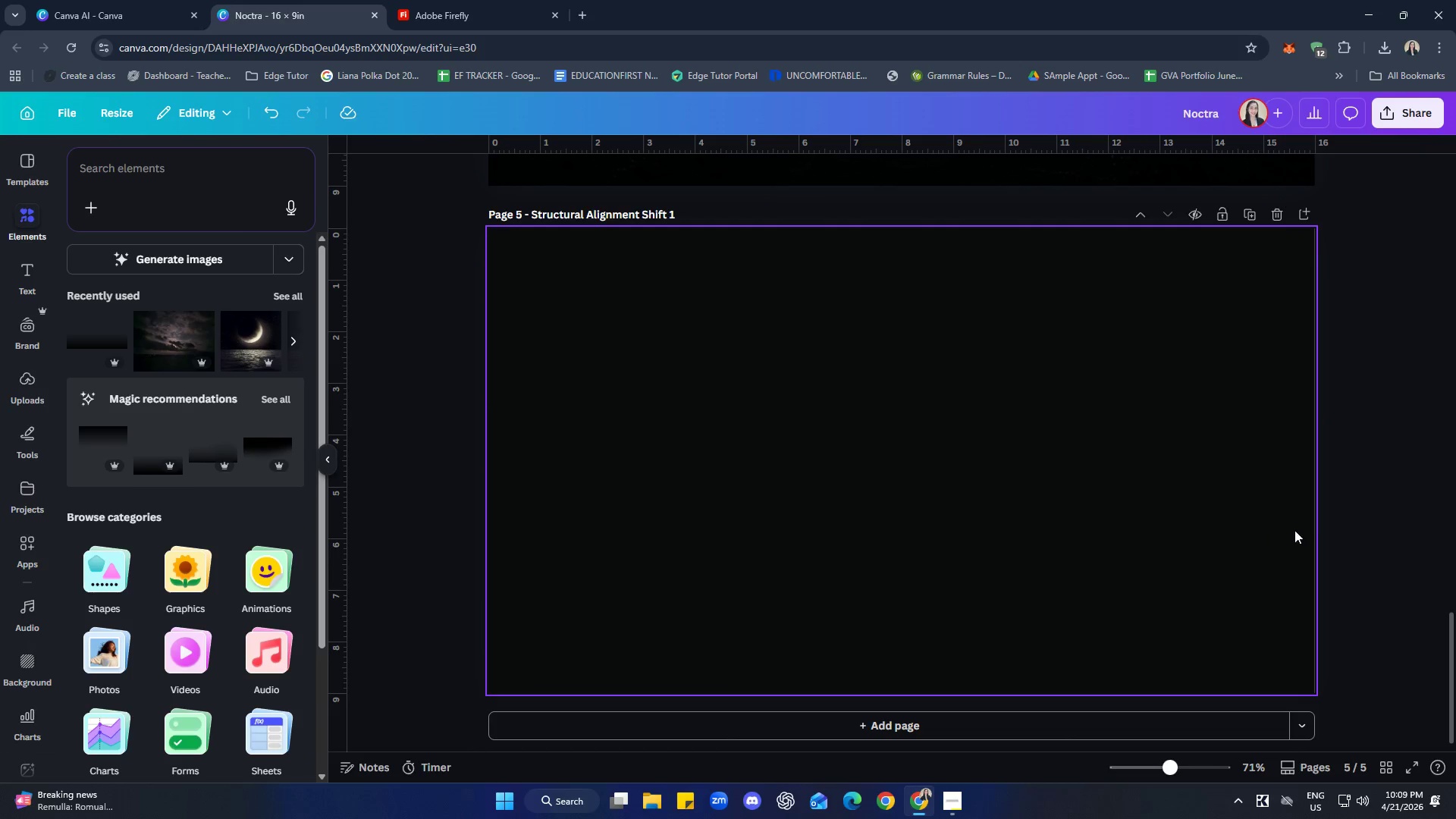 
left_click([1430, 381])
 